 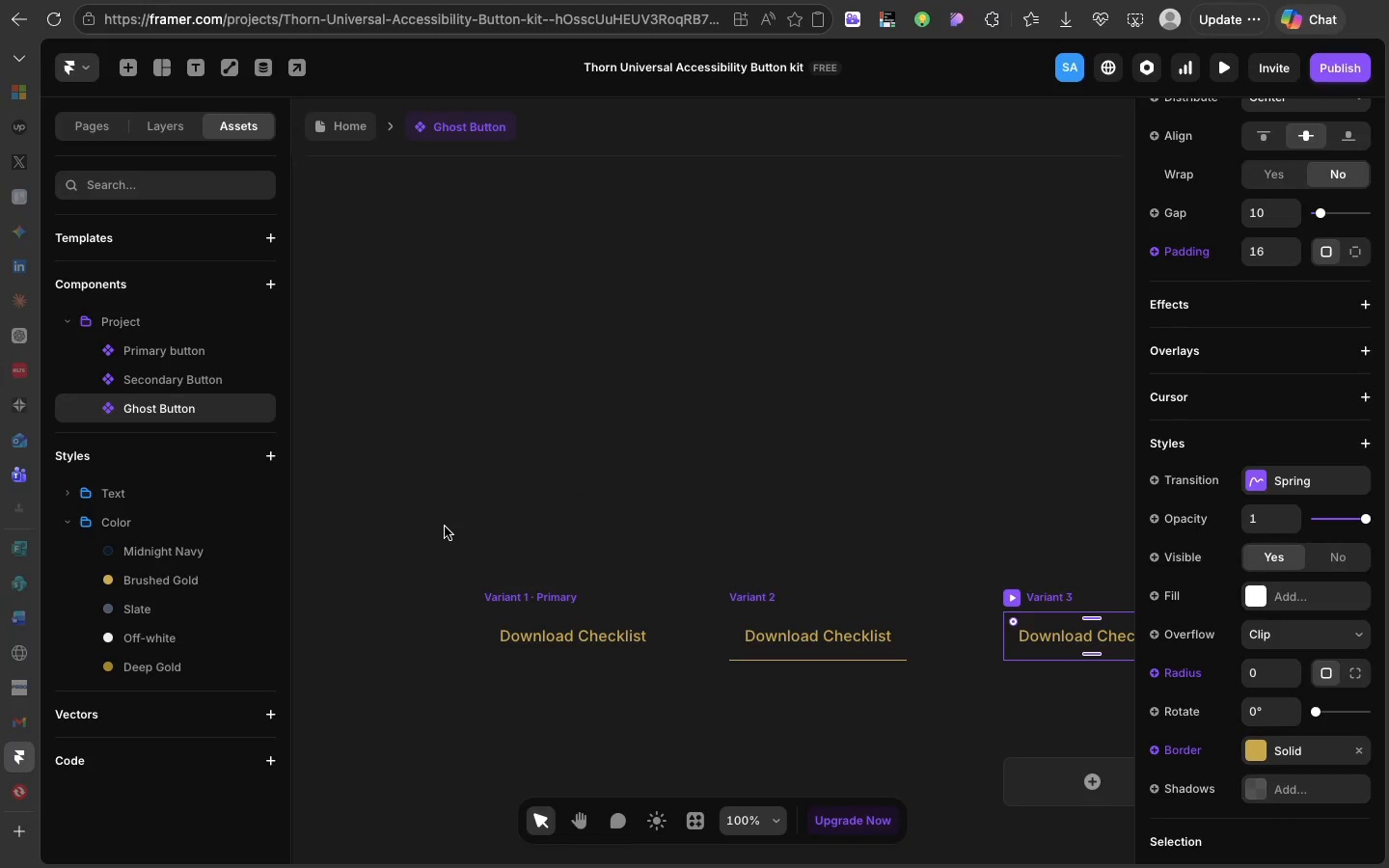 
scroll: coordinate [445, 527], scroll_direction: up, amount: 1.0
 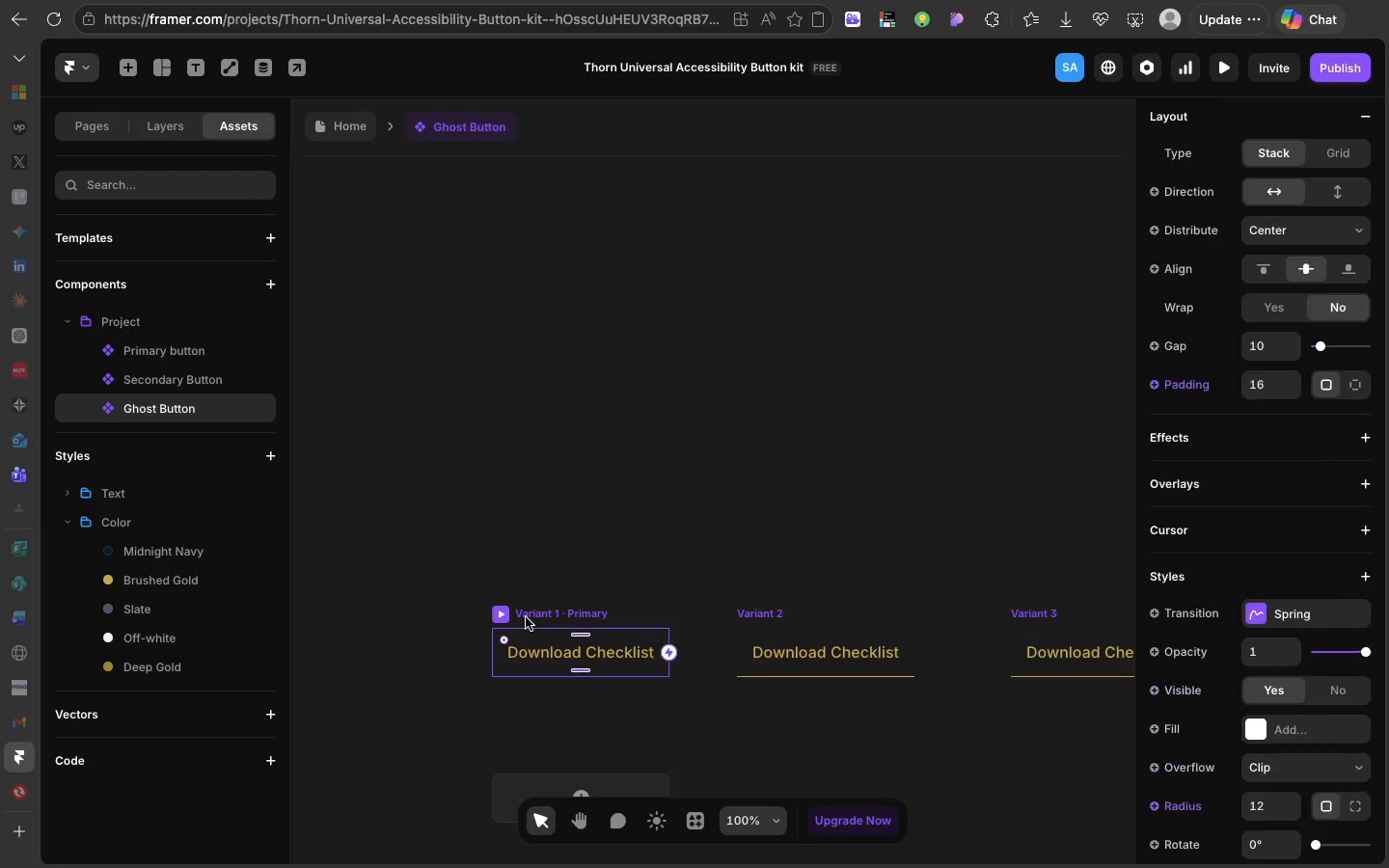 
left_click([526, 617])
 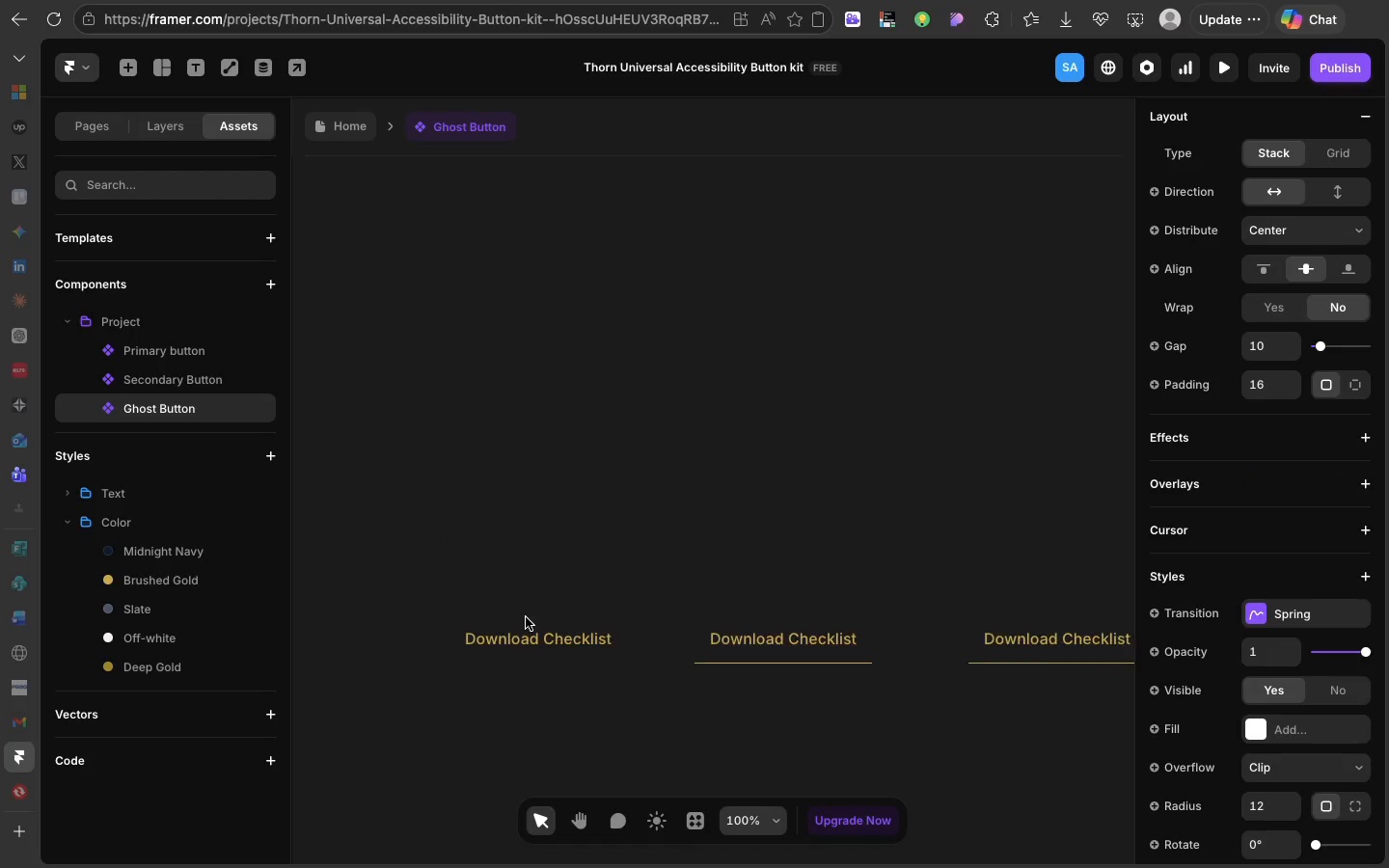 
scroll: coordinate [526, 617], scroll_direction: down, amount: 8.0
 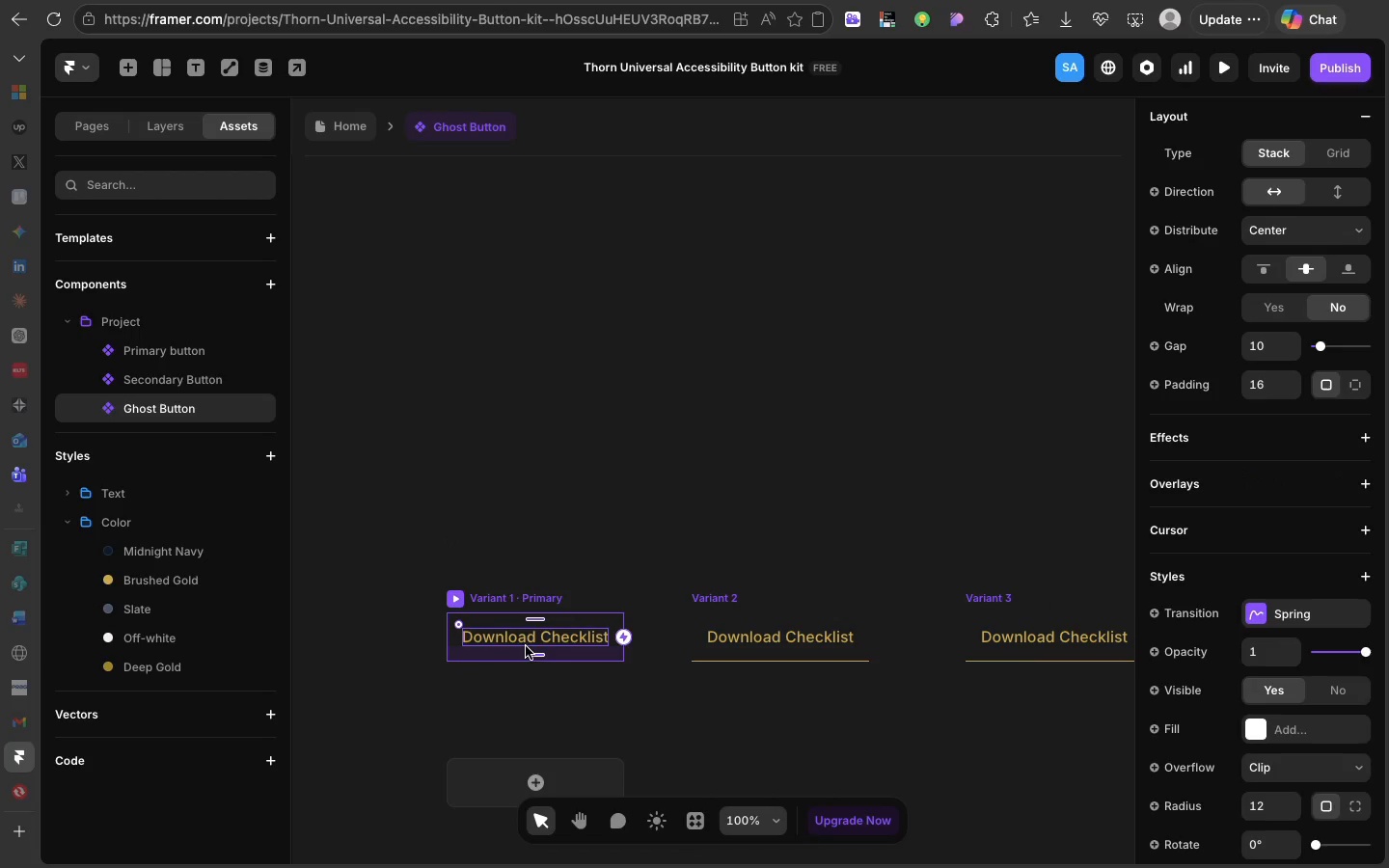 
left_click([526, 646])
 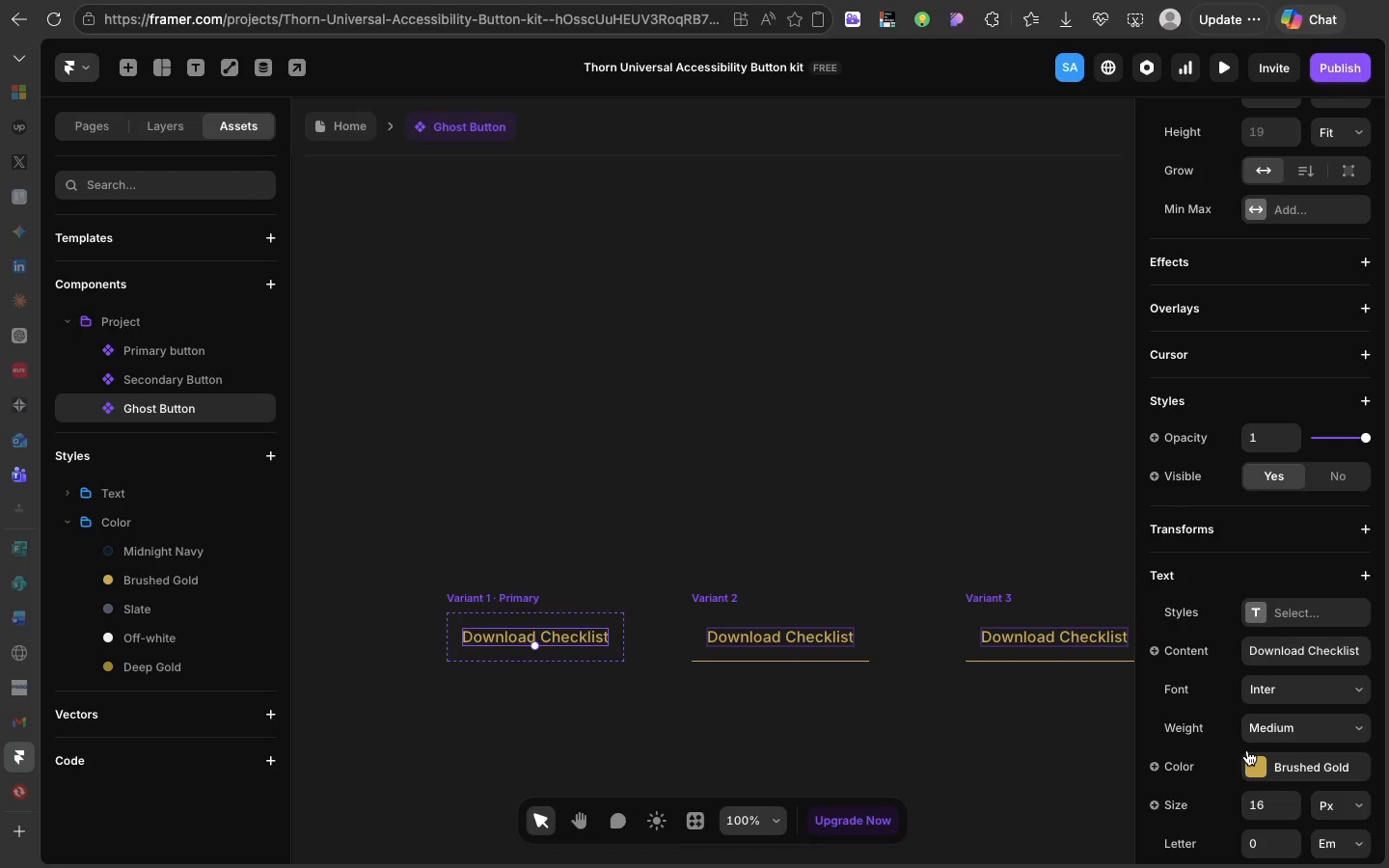 
wait(12.02)
 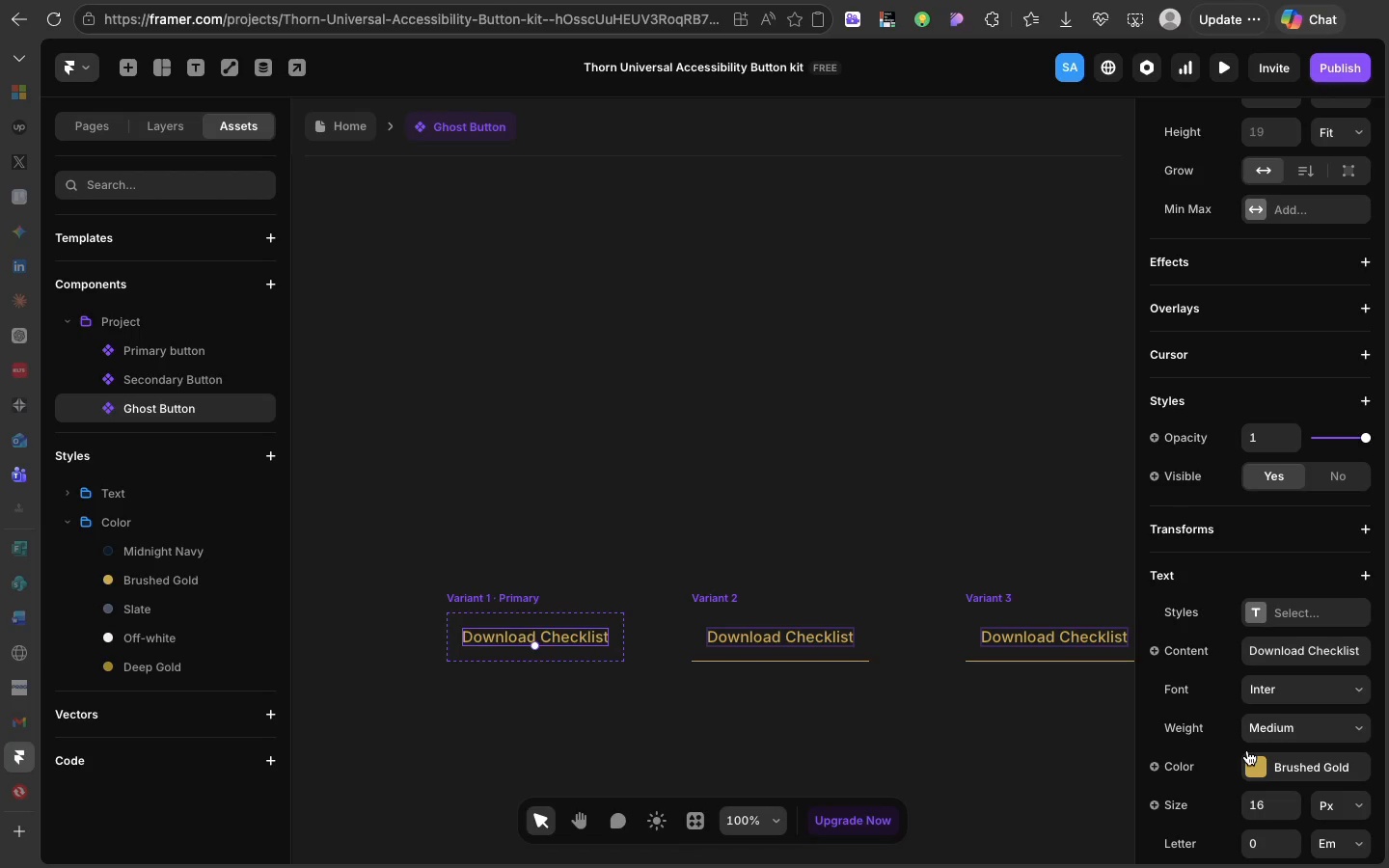 
left_click([1254, 771])
 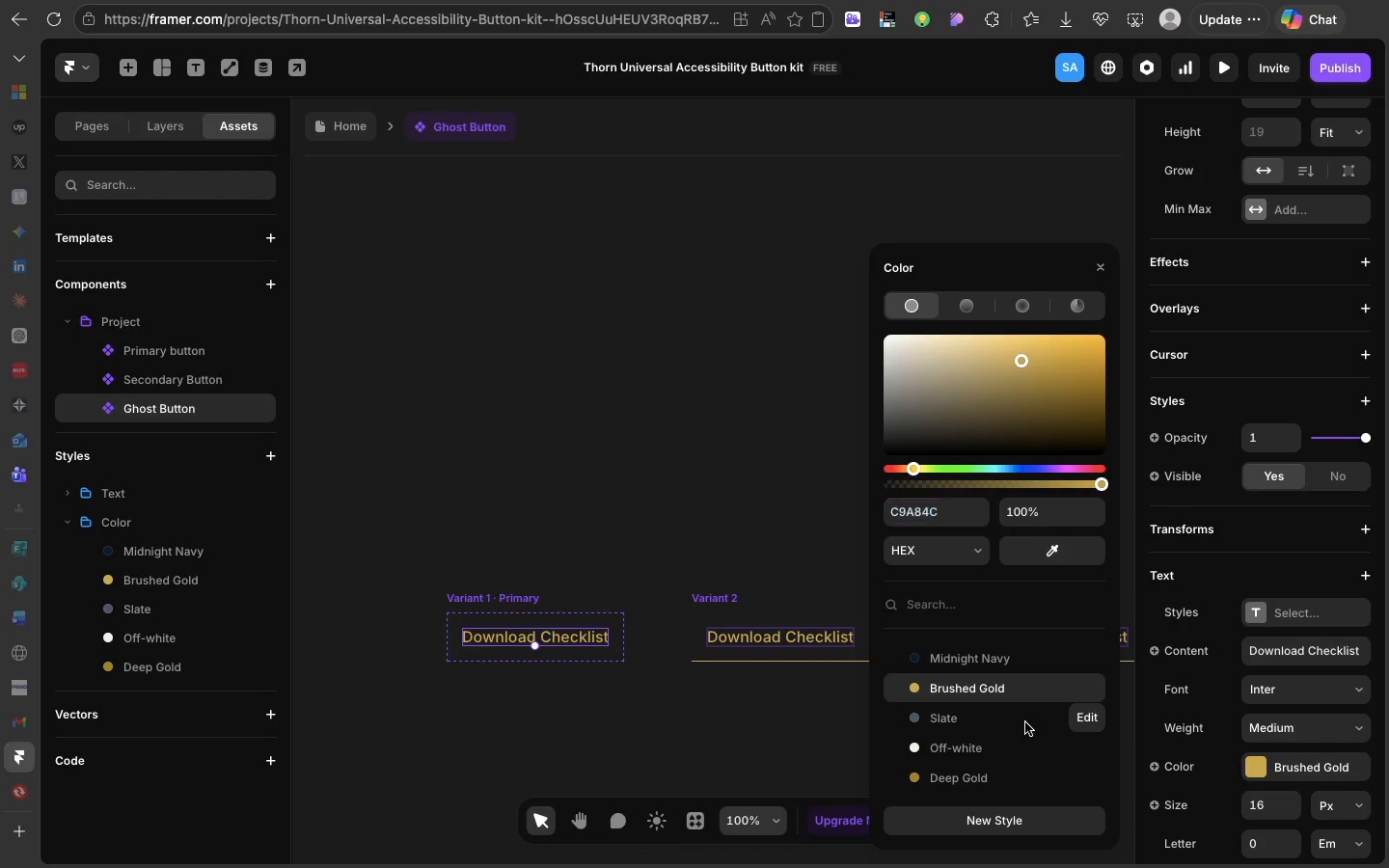 
left_click([1025, 722])
 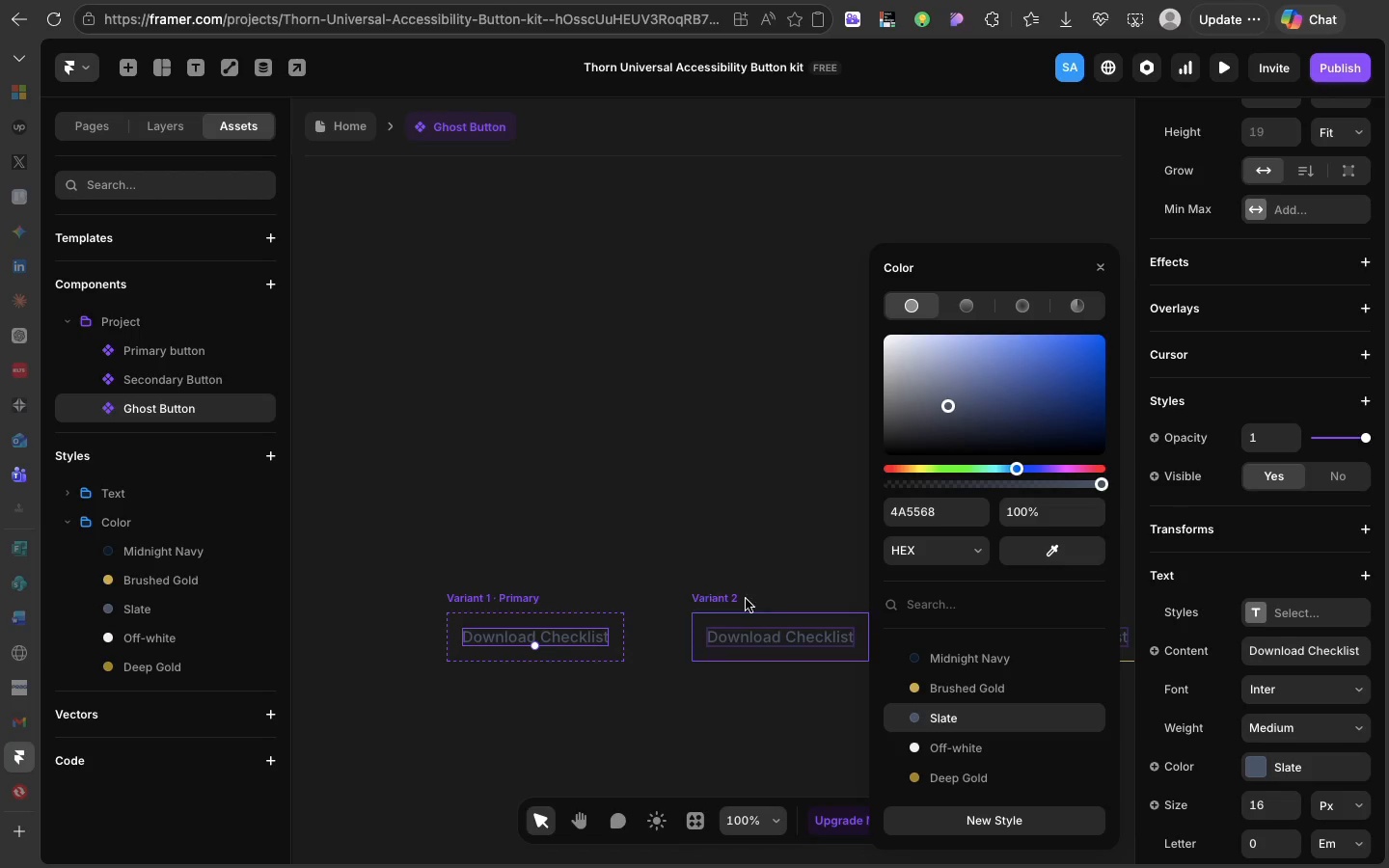 
left_click([772, 608])
 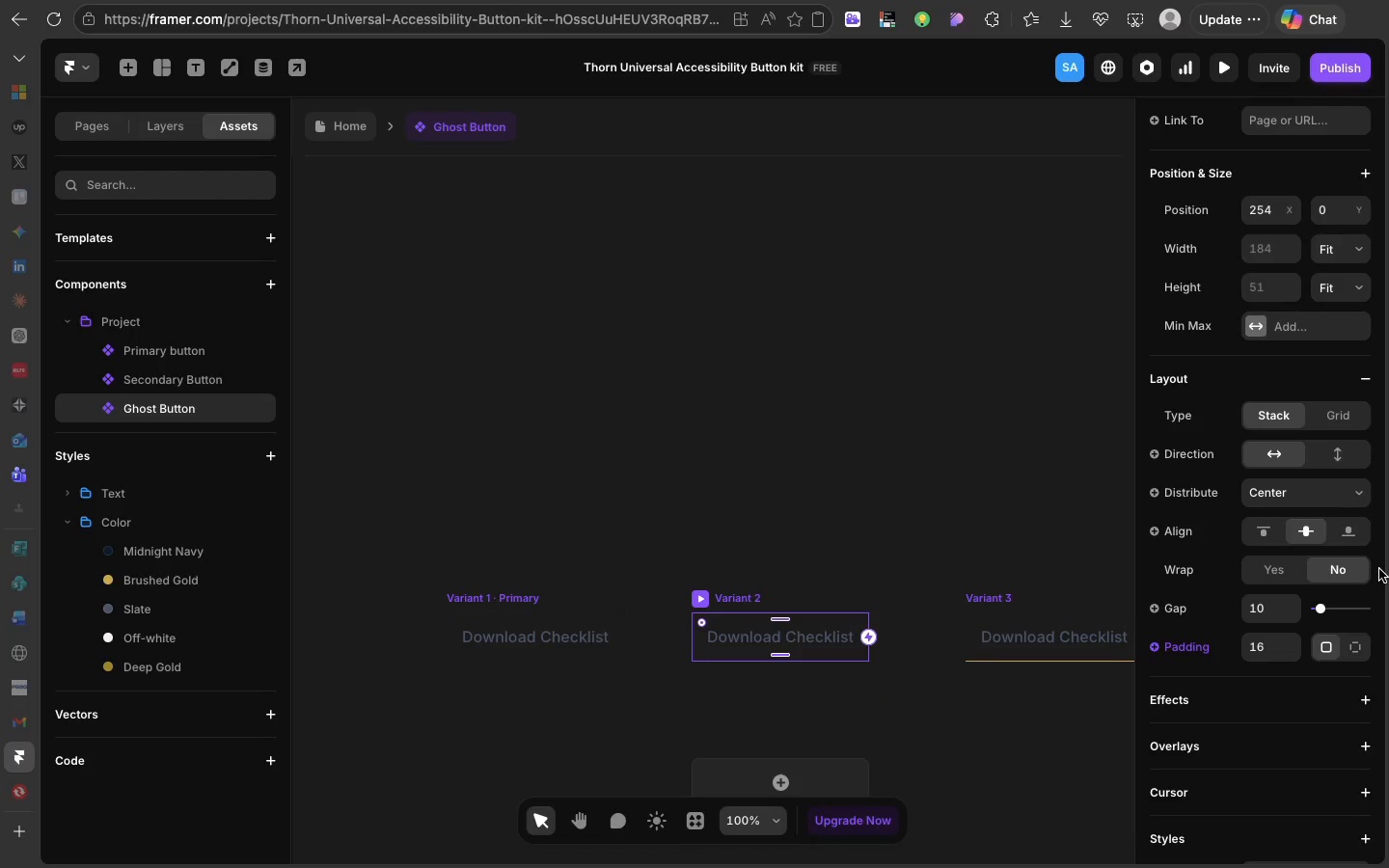 
scroll: coordinate [1379, 569], scroll_direction: down, amount: 84.0
 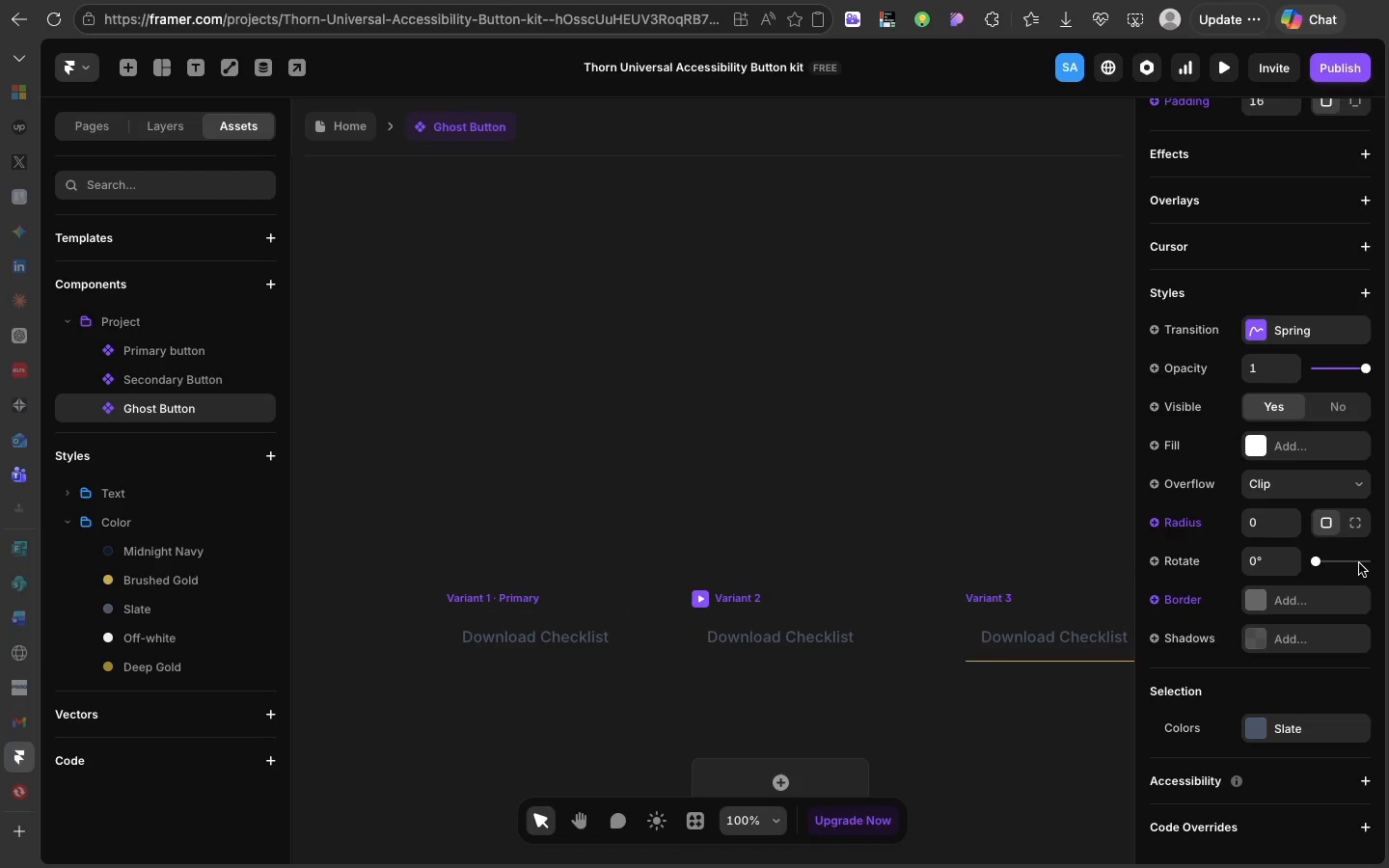 
left_click([1359, 563])
 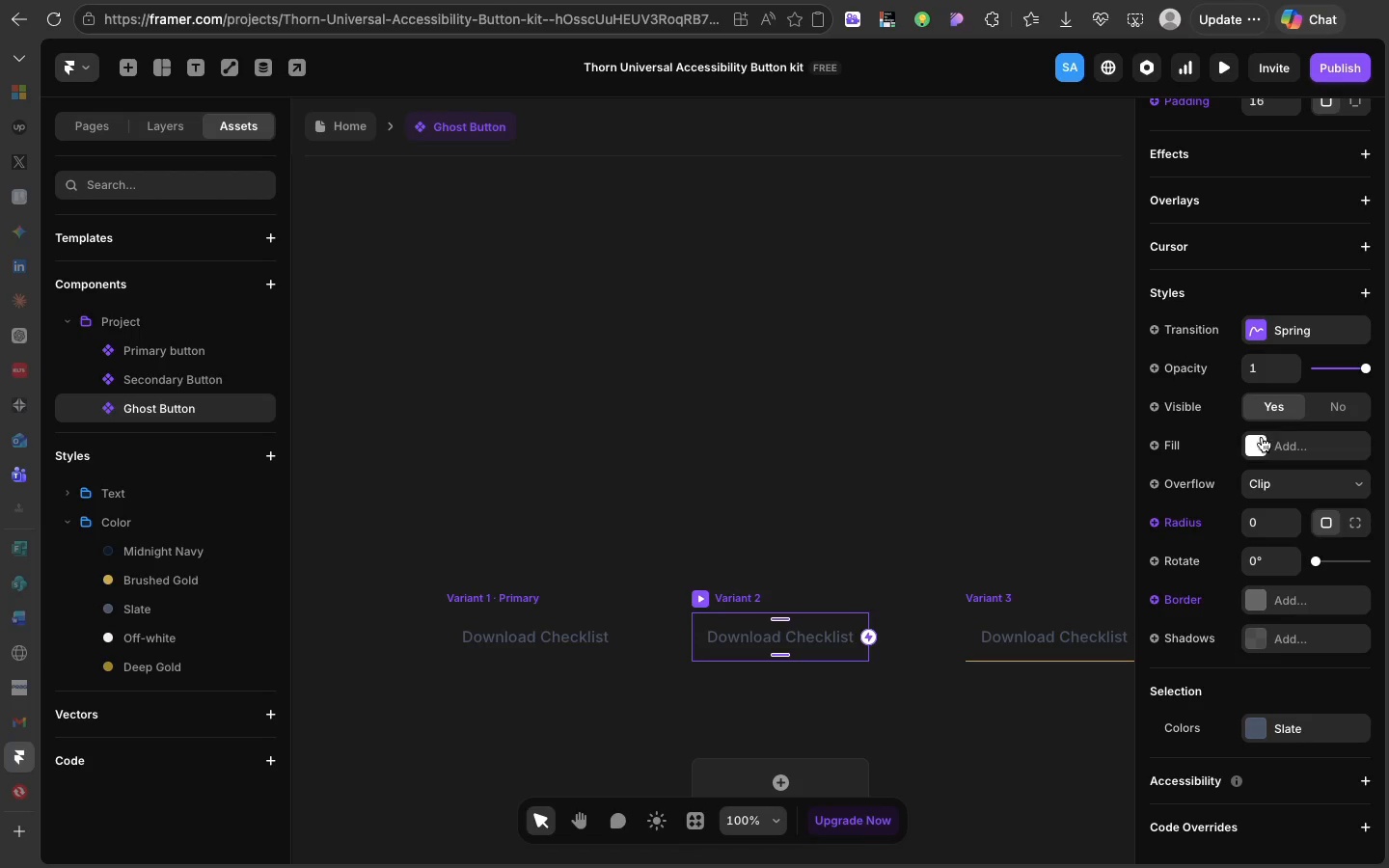 
left_click([1256, 450])
 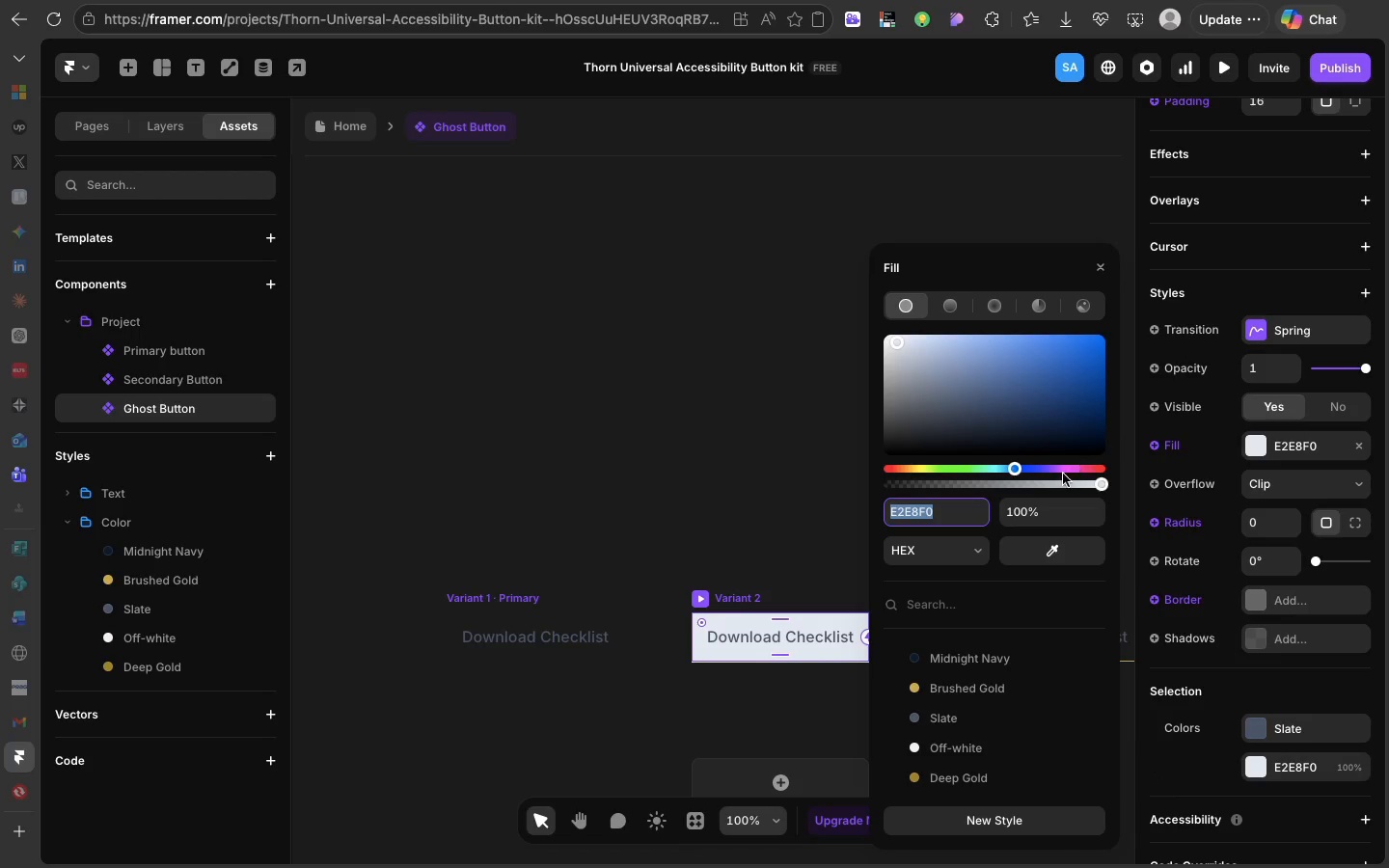 
left_click([745, 495])
 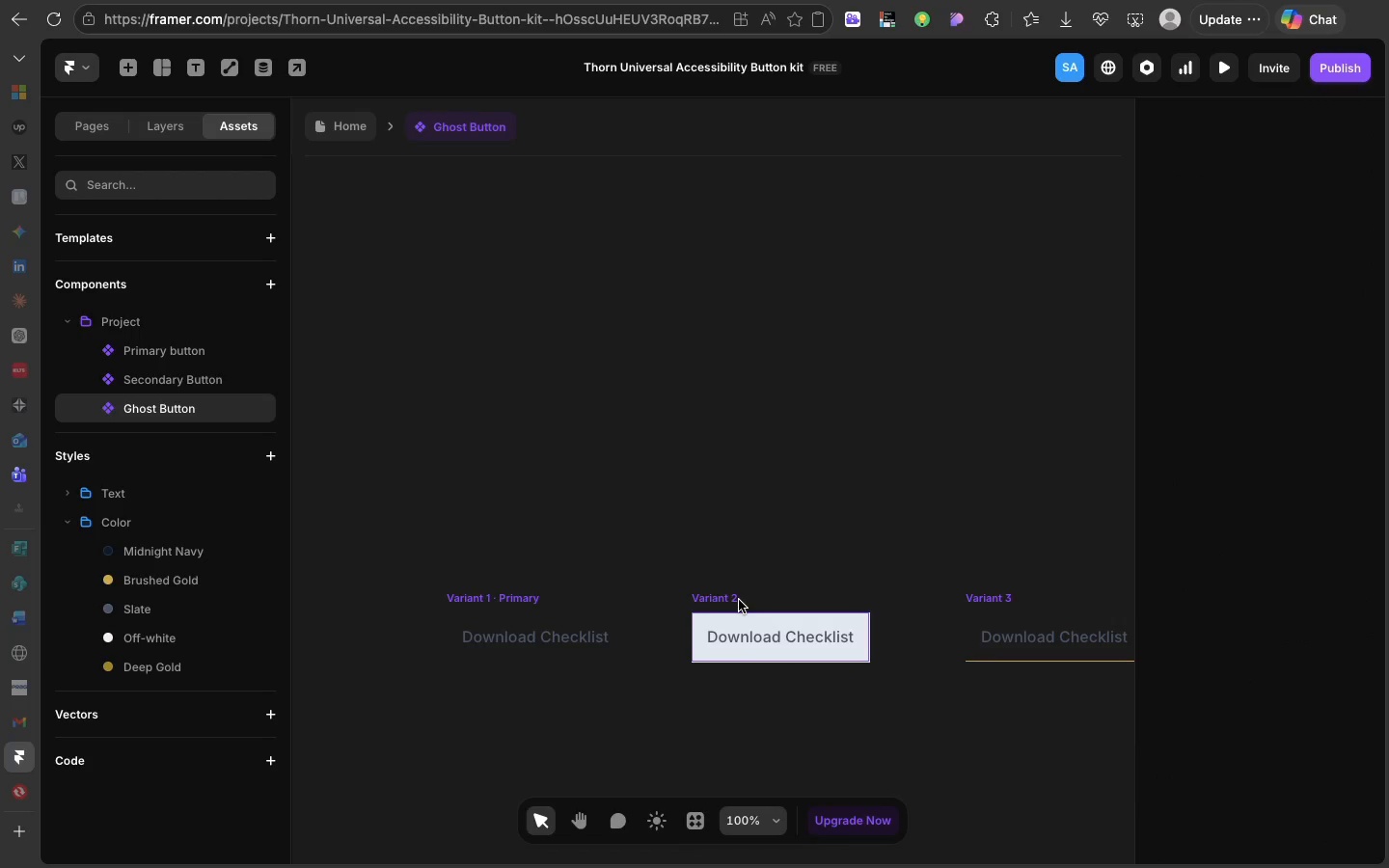 
left_click([739, 600])
 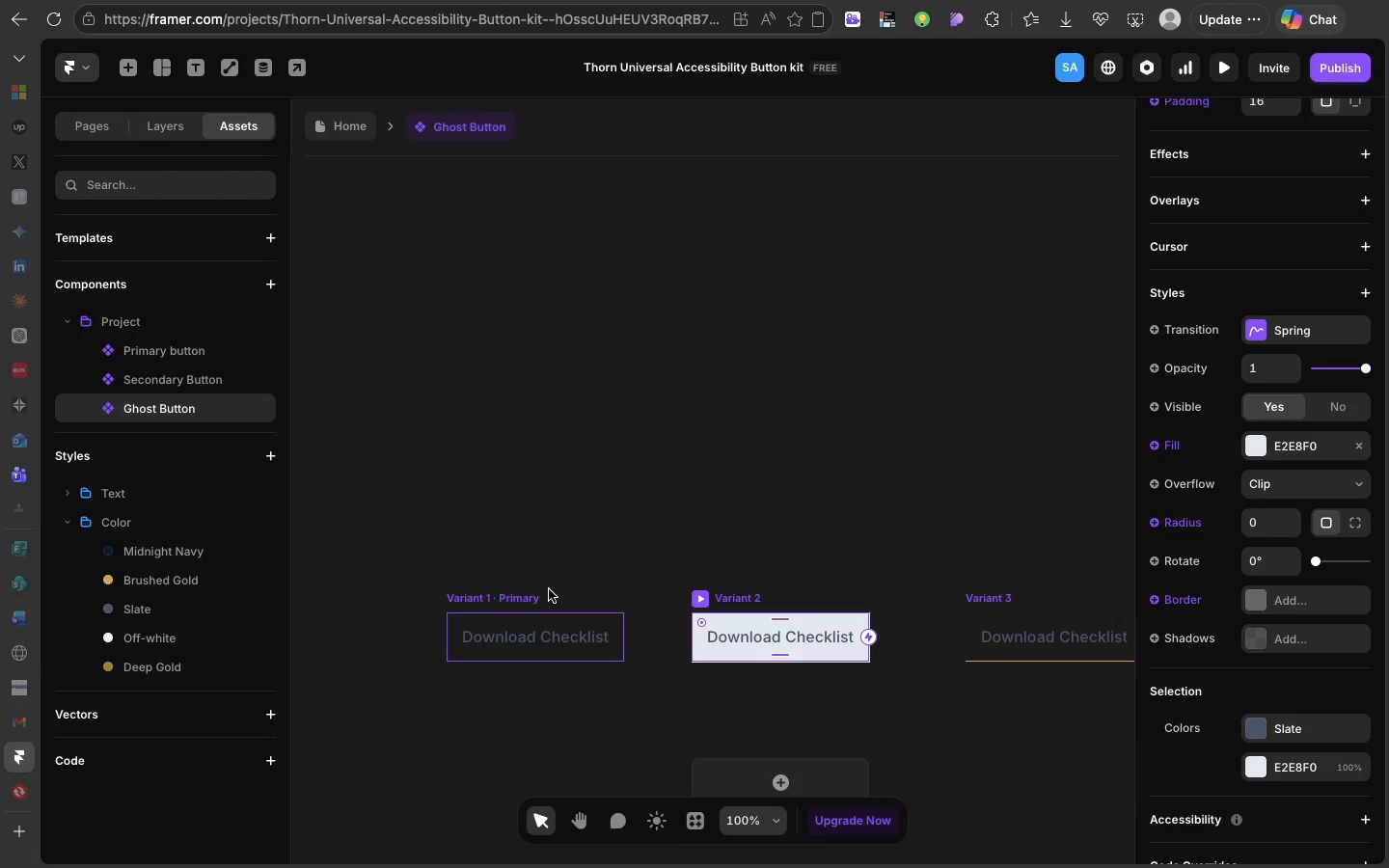 
left_click([549, 589])
 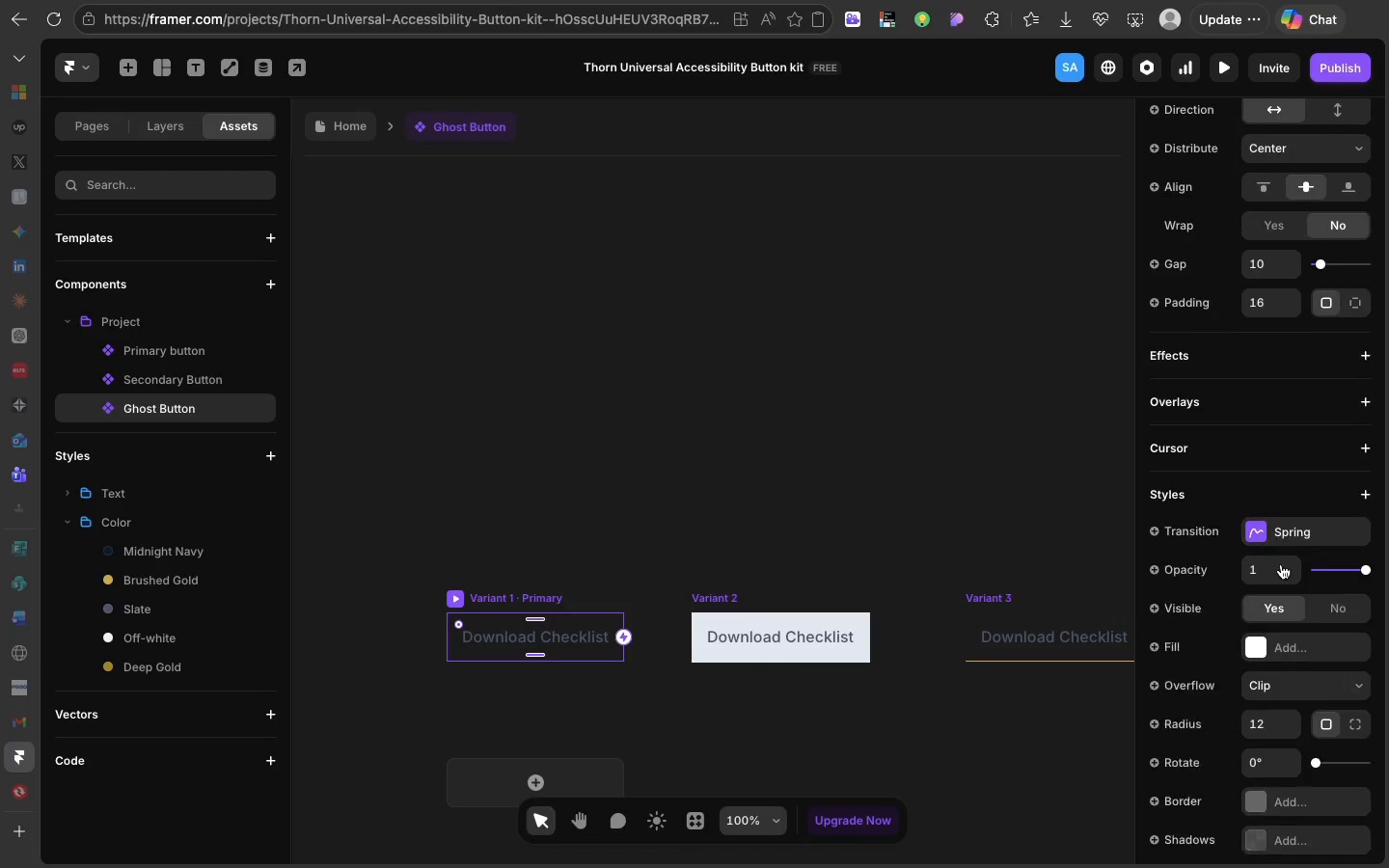 
scroll: coordinate [1281, 564], scroll_direction: down, amount: 48.0
 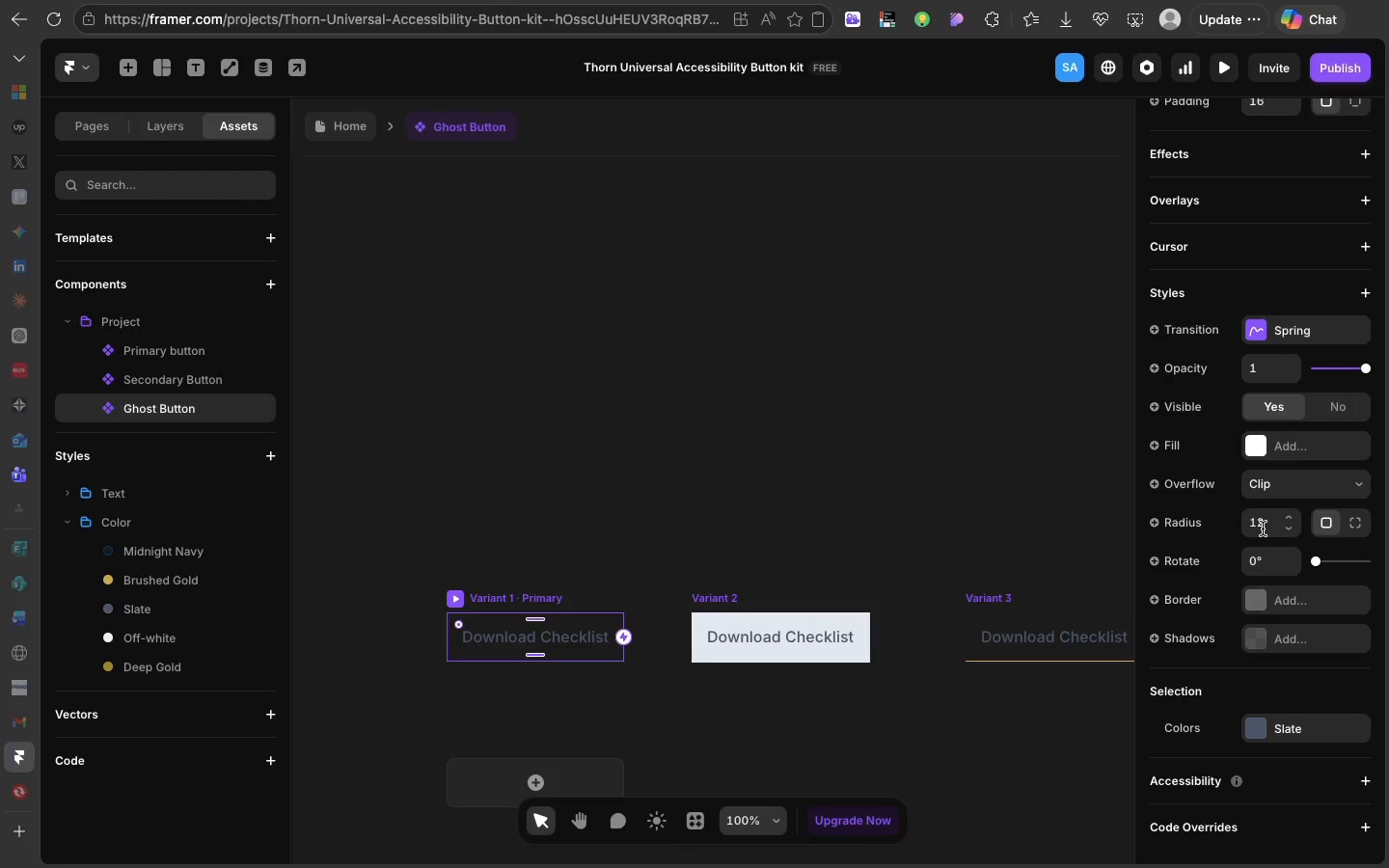 
double_click([1263, 529])
 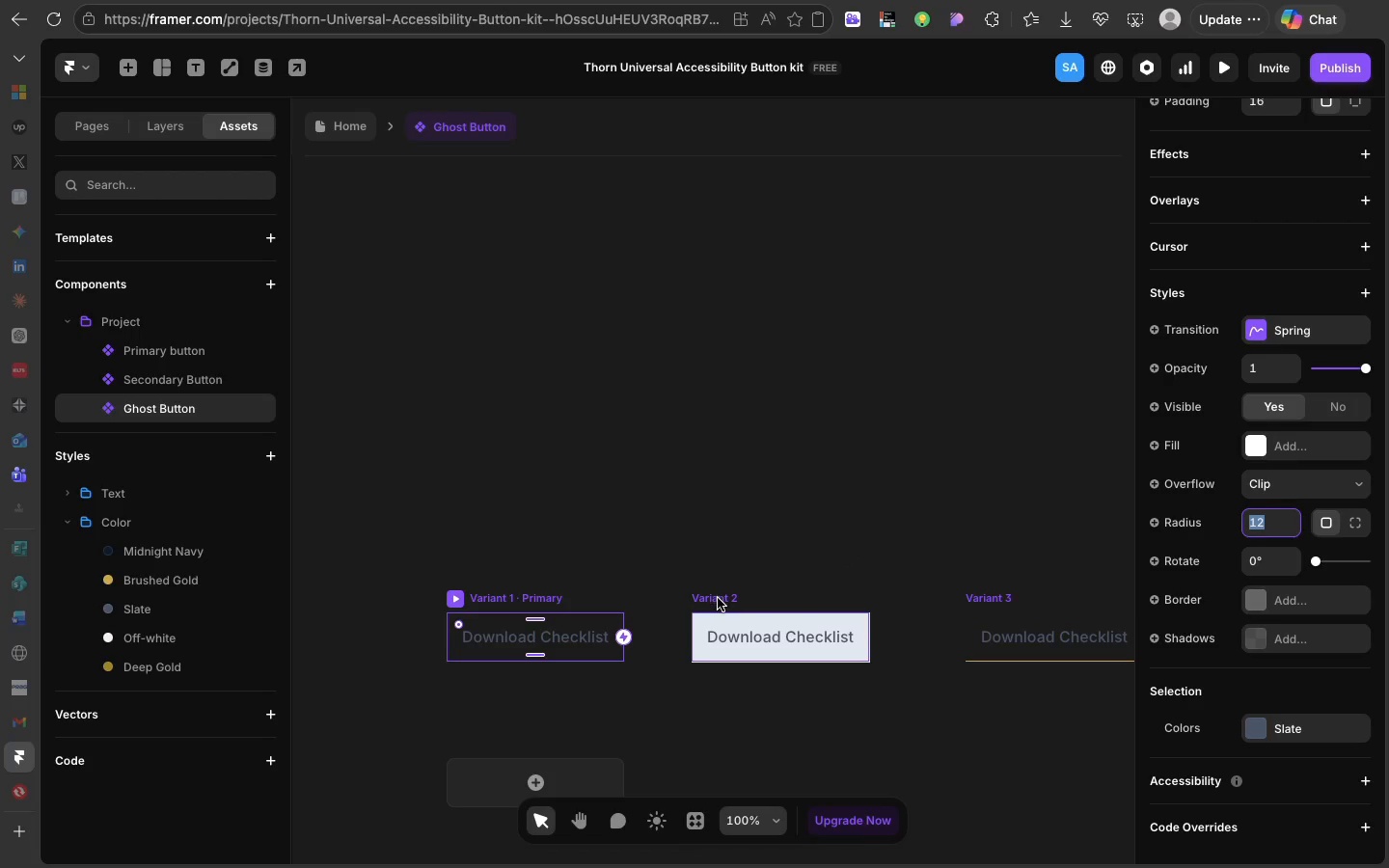 
left_click([718, 598])
 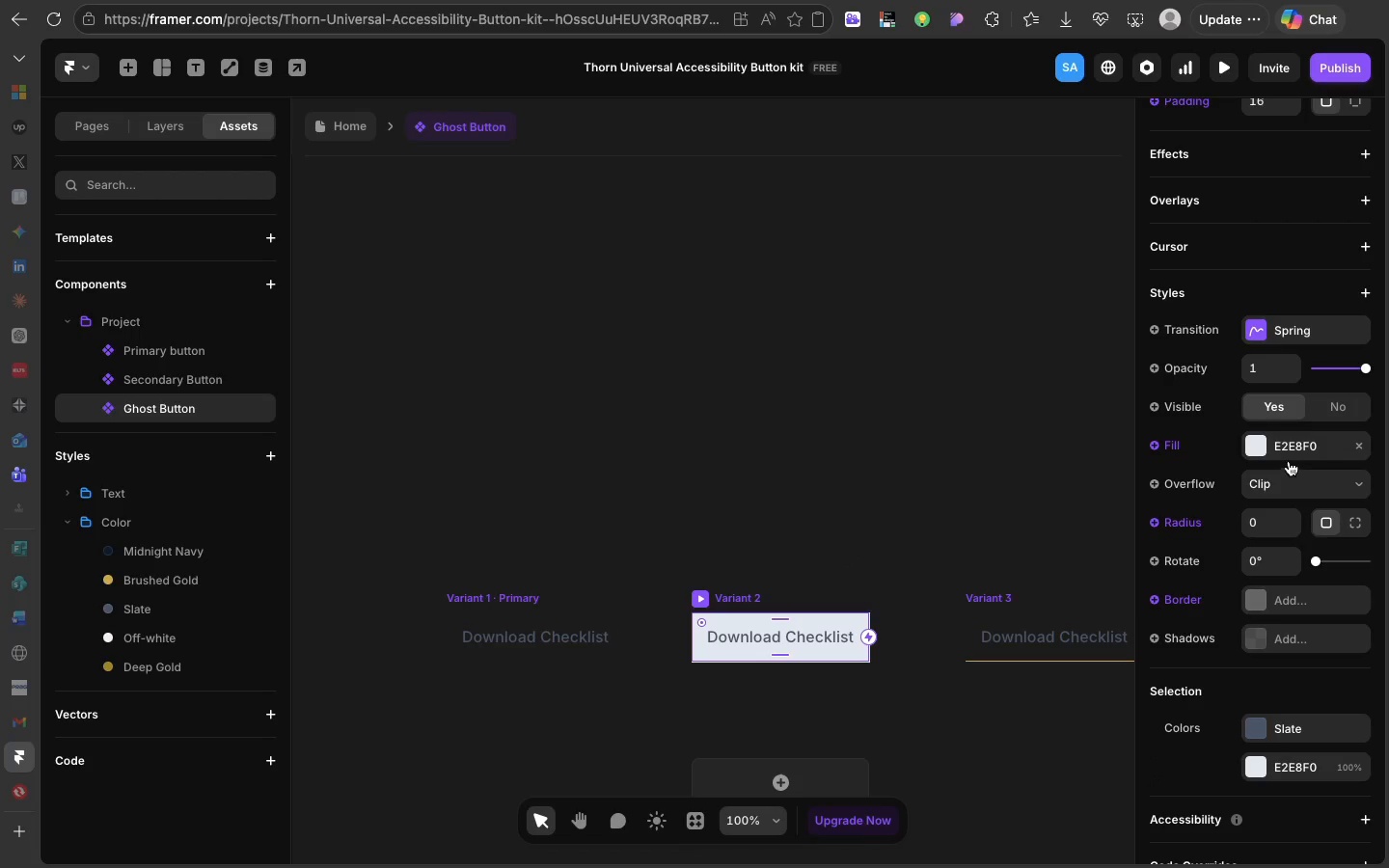 
scroll: coordinate [1286, 361], scroll_direction: up, amount: 36.0
 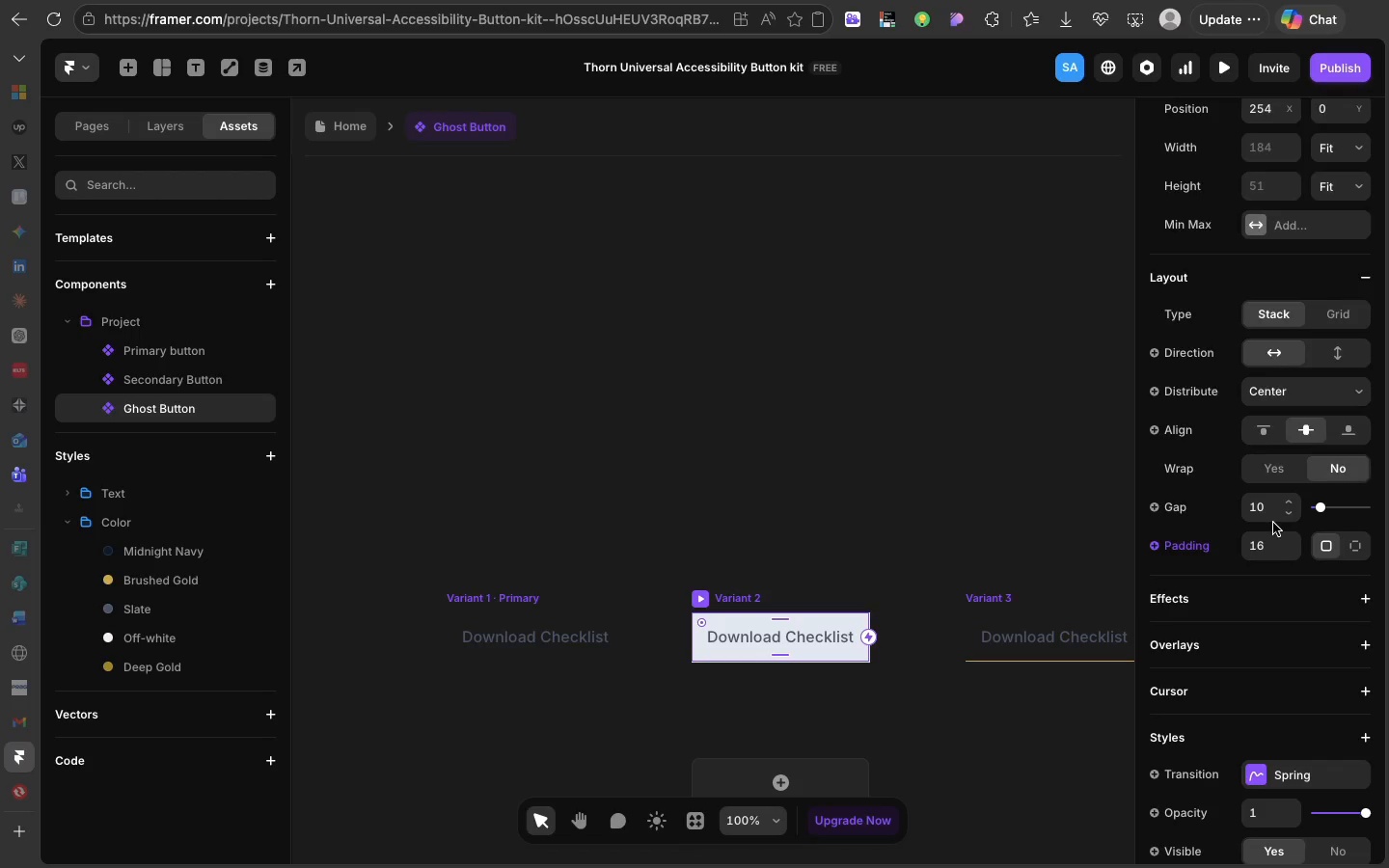 
scroll: coordinate [1273, 523], scroll_direction: down, amount: 60.0
 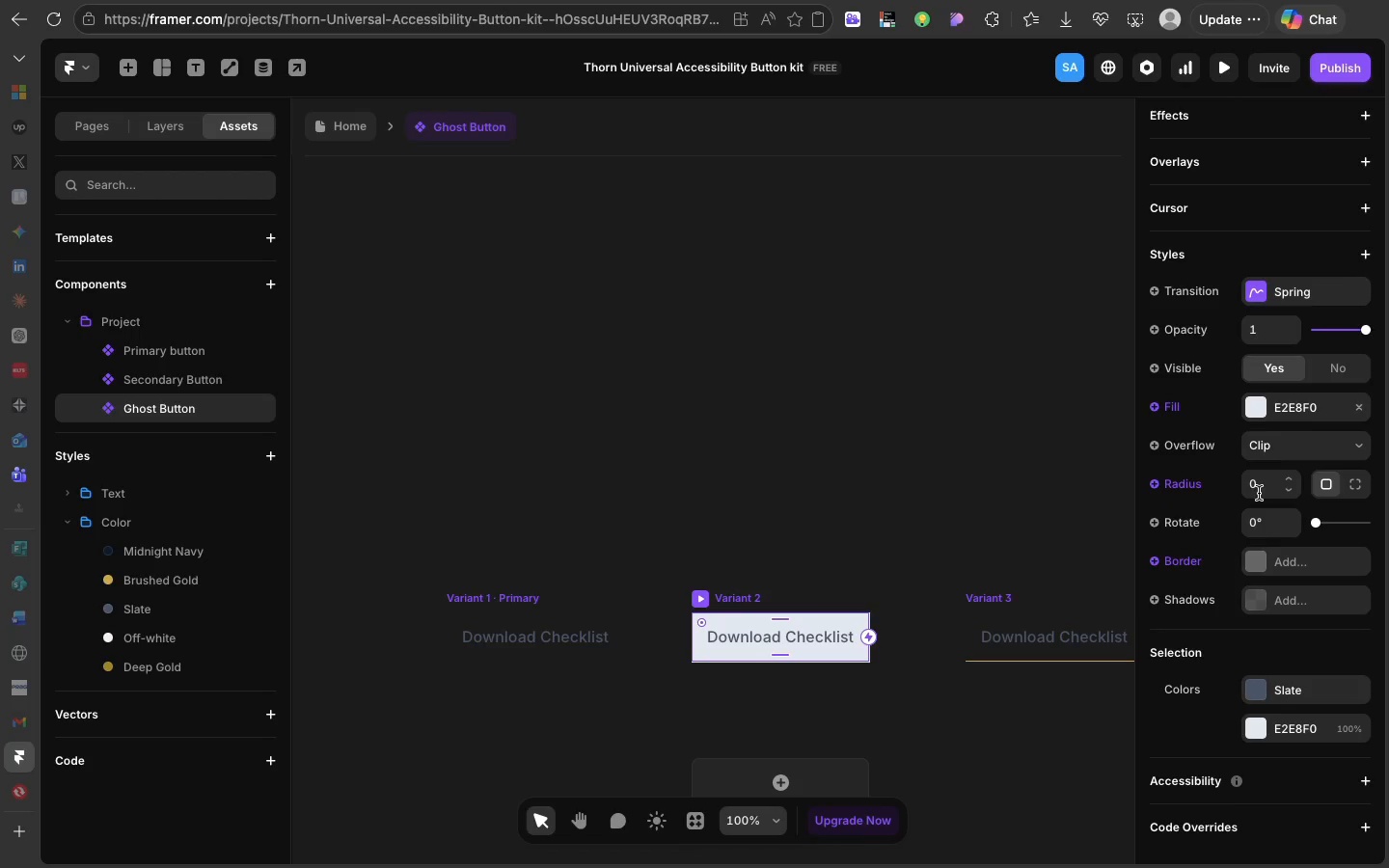 
left_click([1259, 493])
 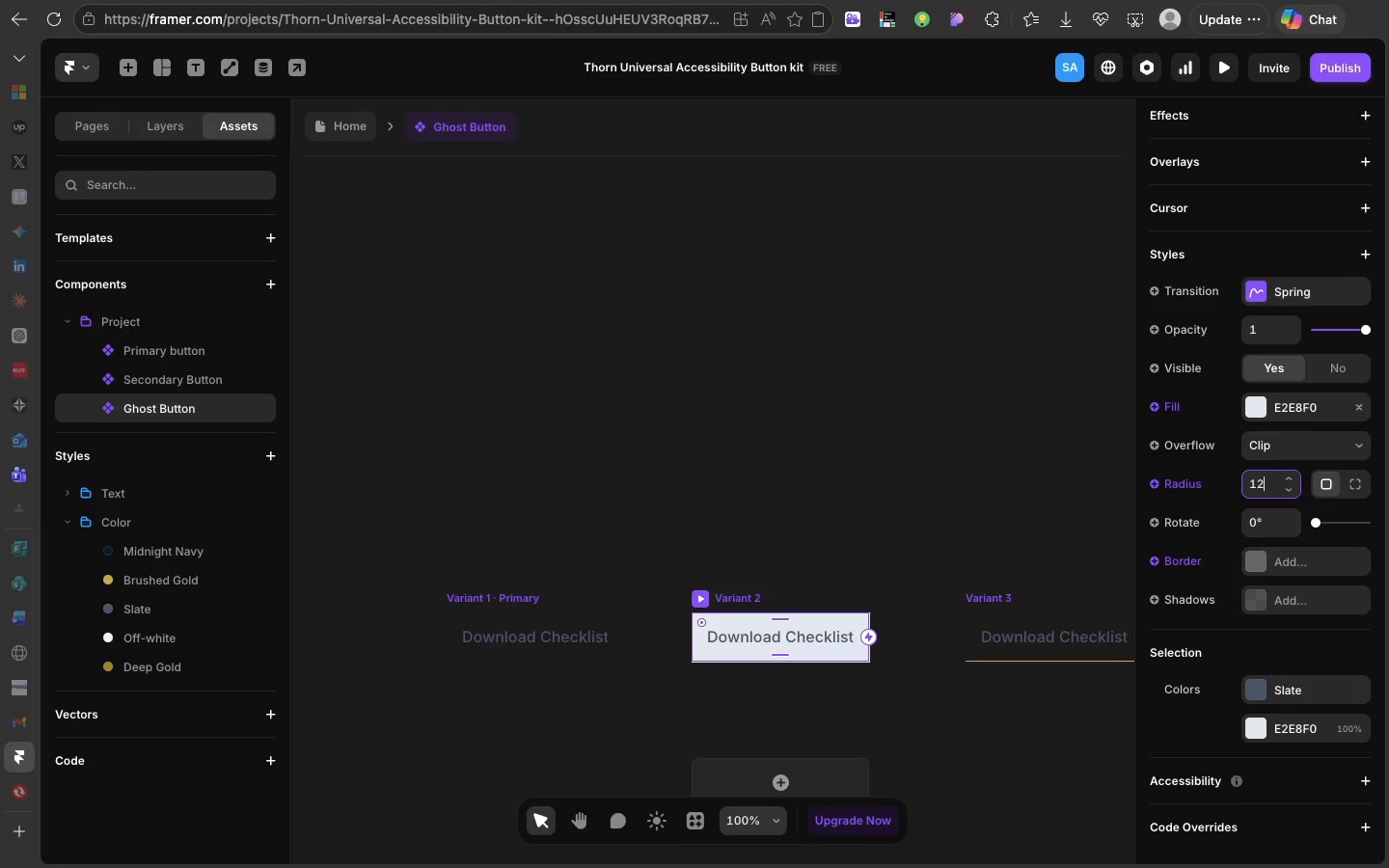 
type(12)
 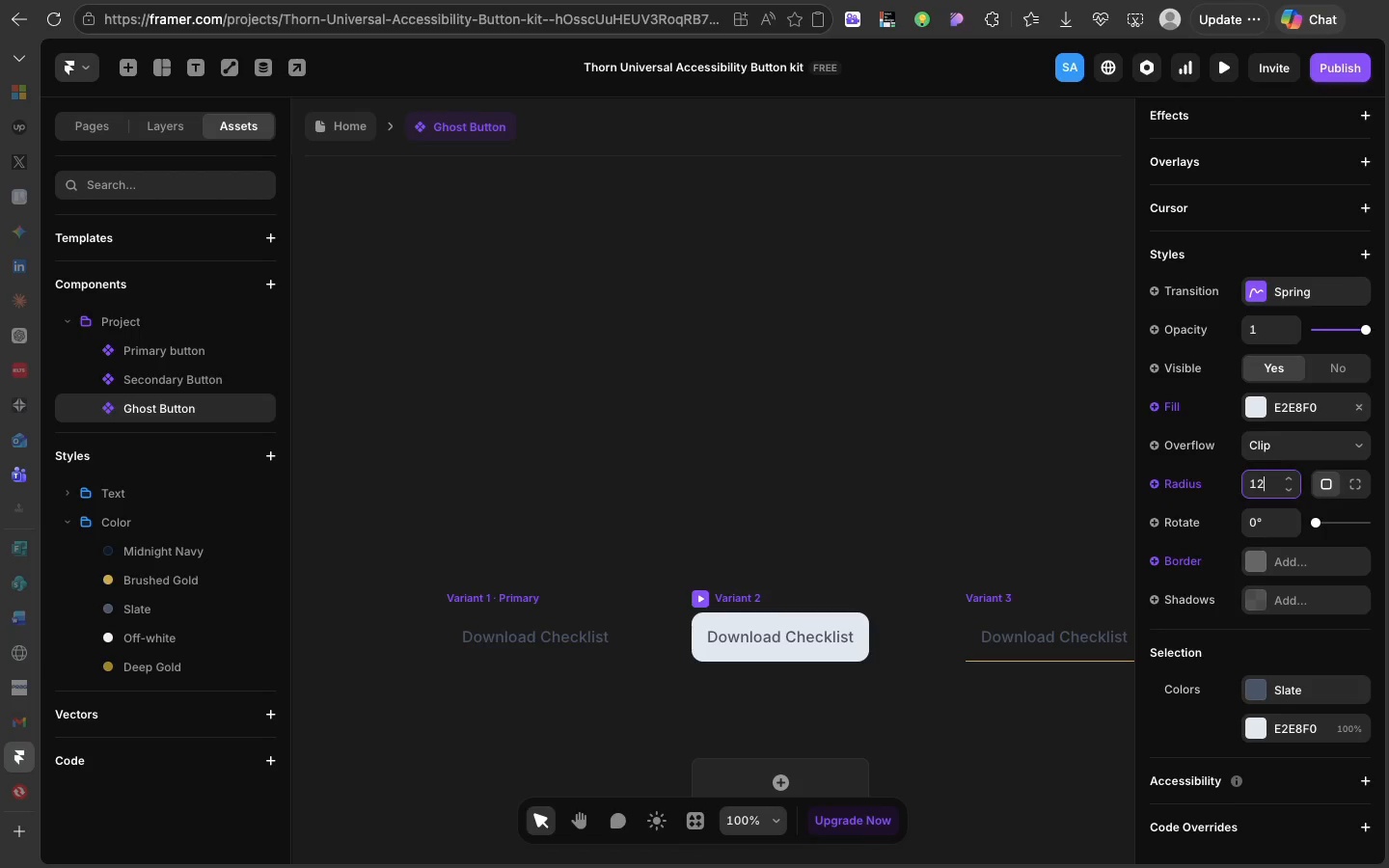 
key(Enter)
 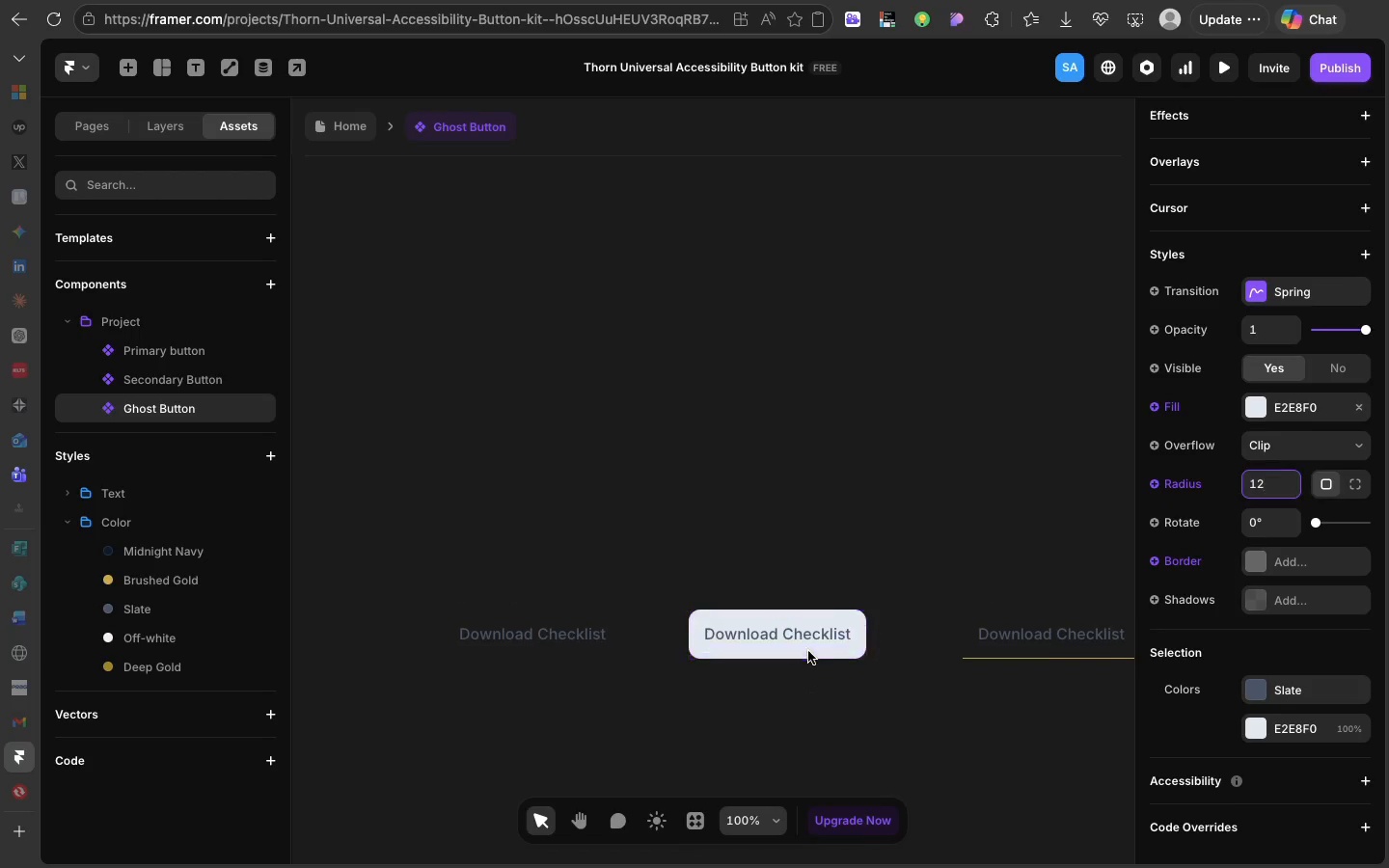 
scroll: coordinate [808, 651], scroll_direction: down, amount: 16.0
 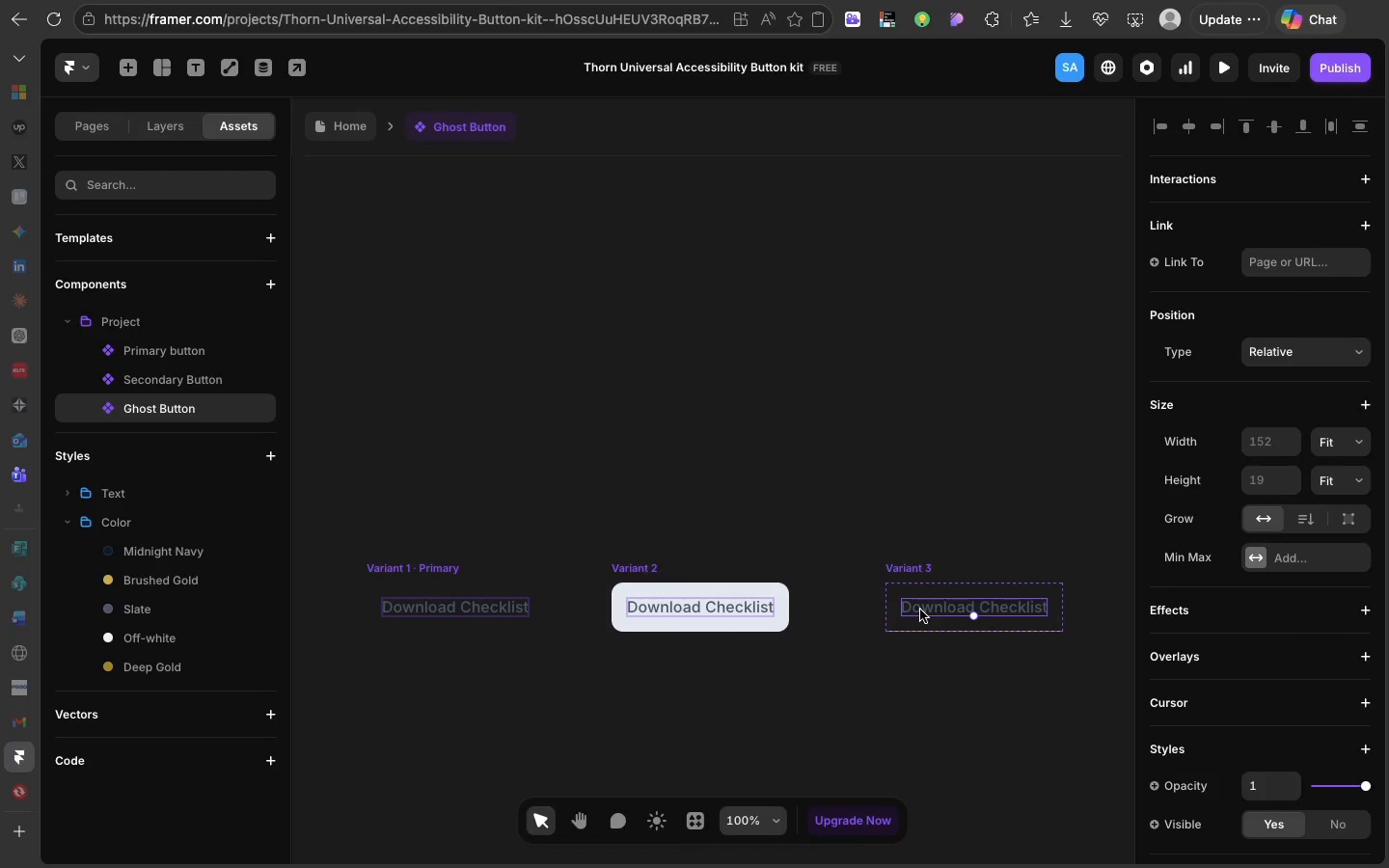 
left_click([920, 610])
 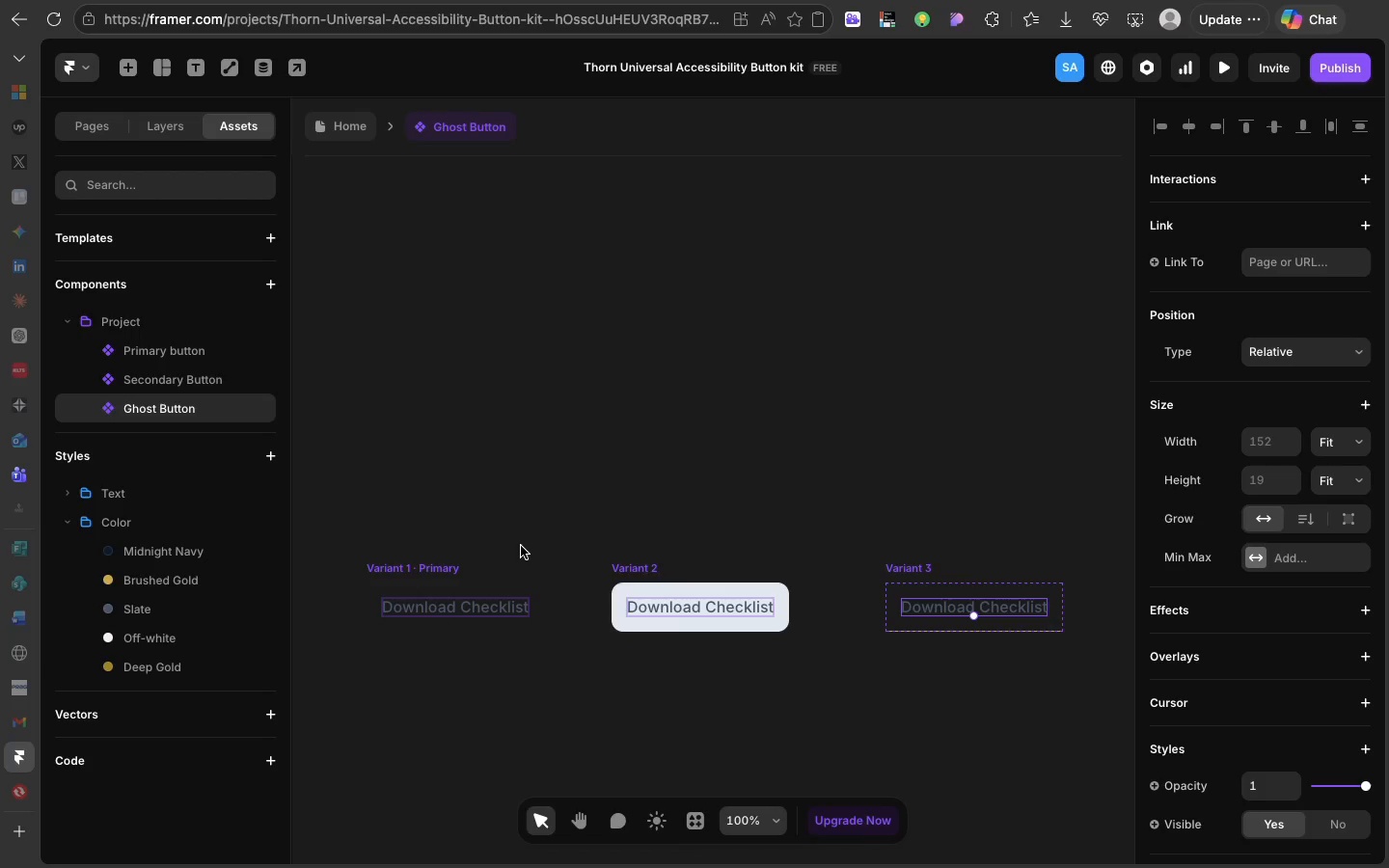 
wait(5.49)
 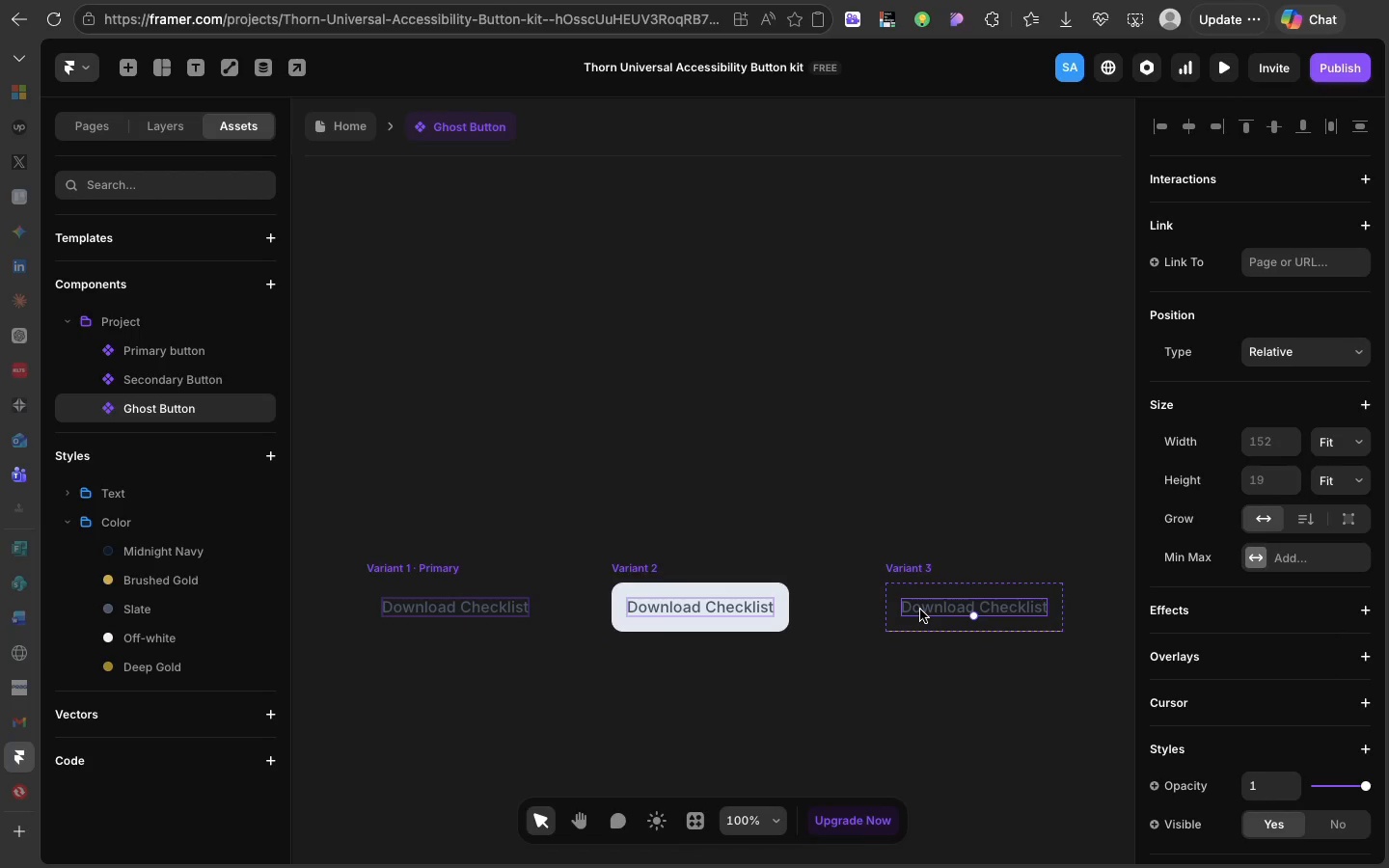 
left_click([620, 583])
 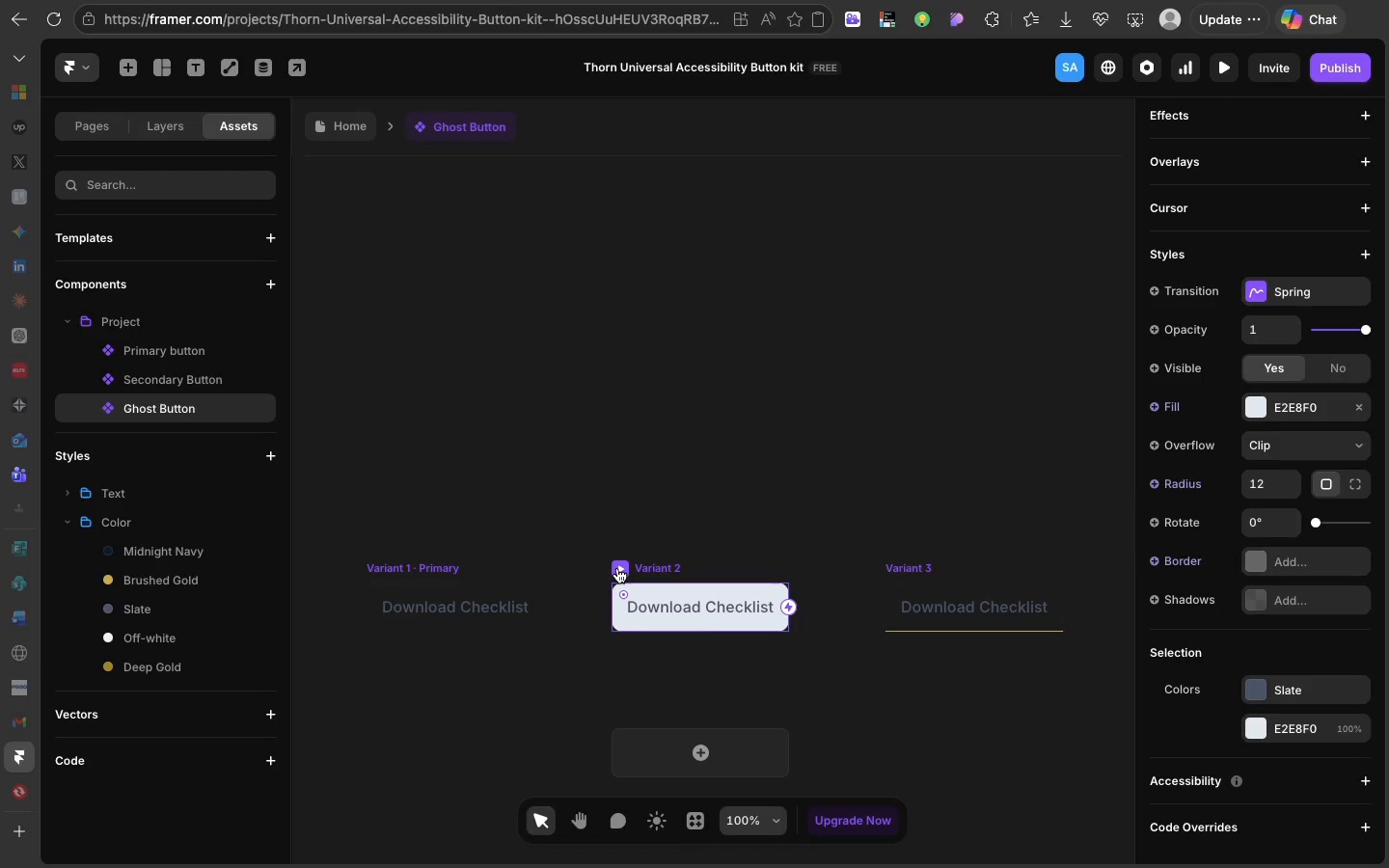 
left_click([617, 568])
 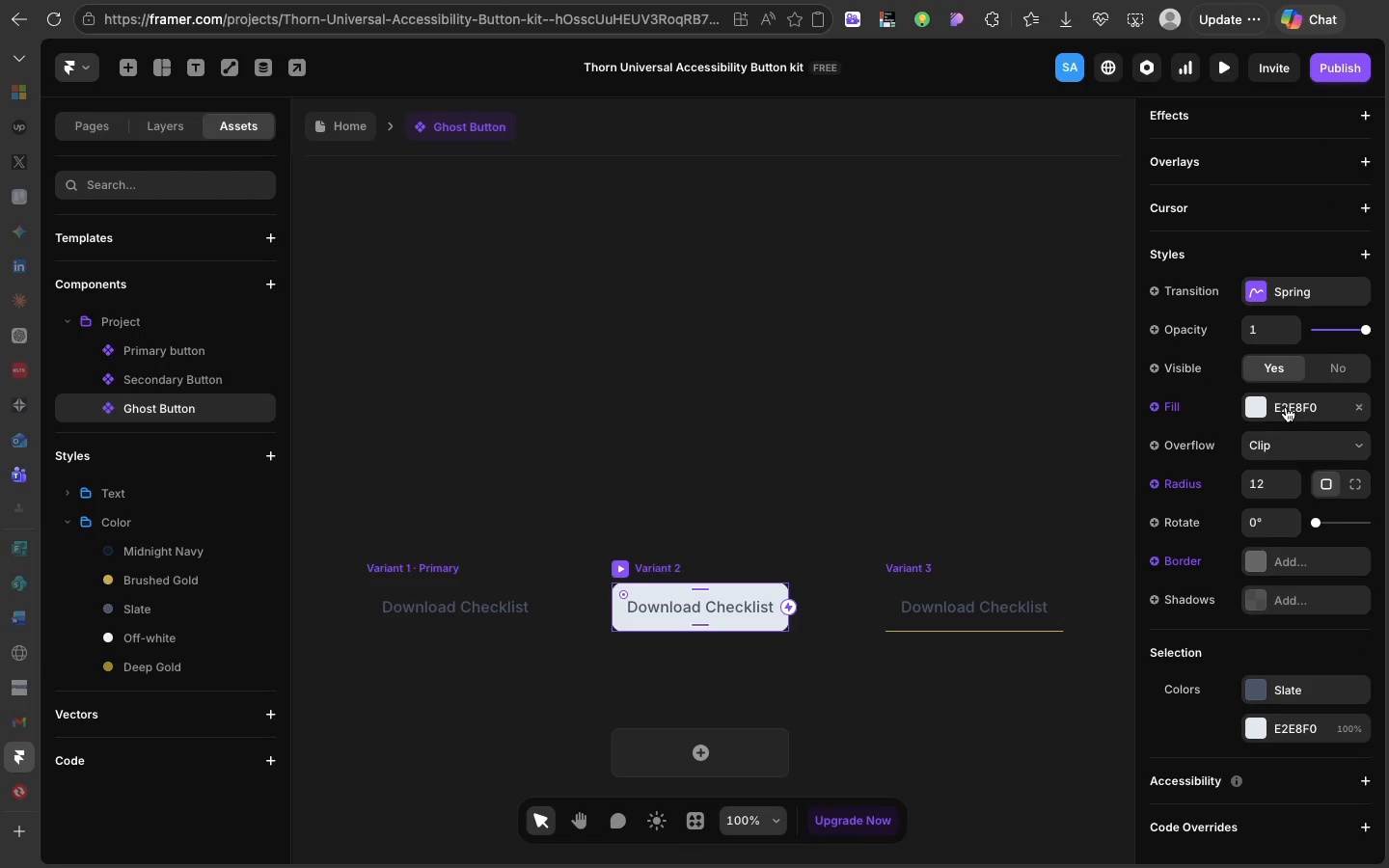 
left_click([1286, 407])
 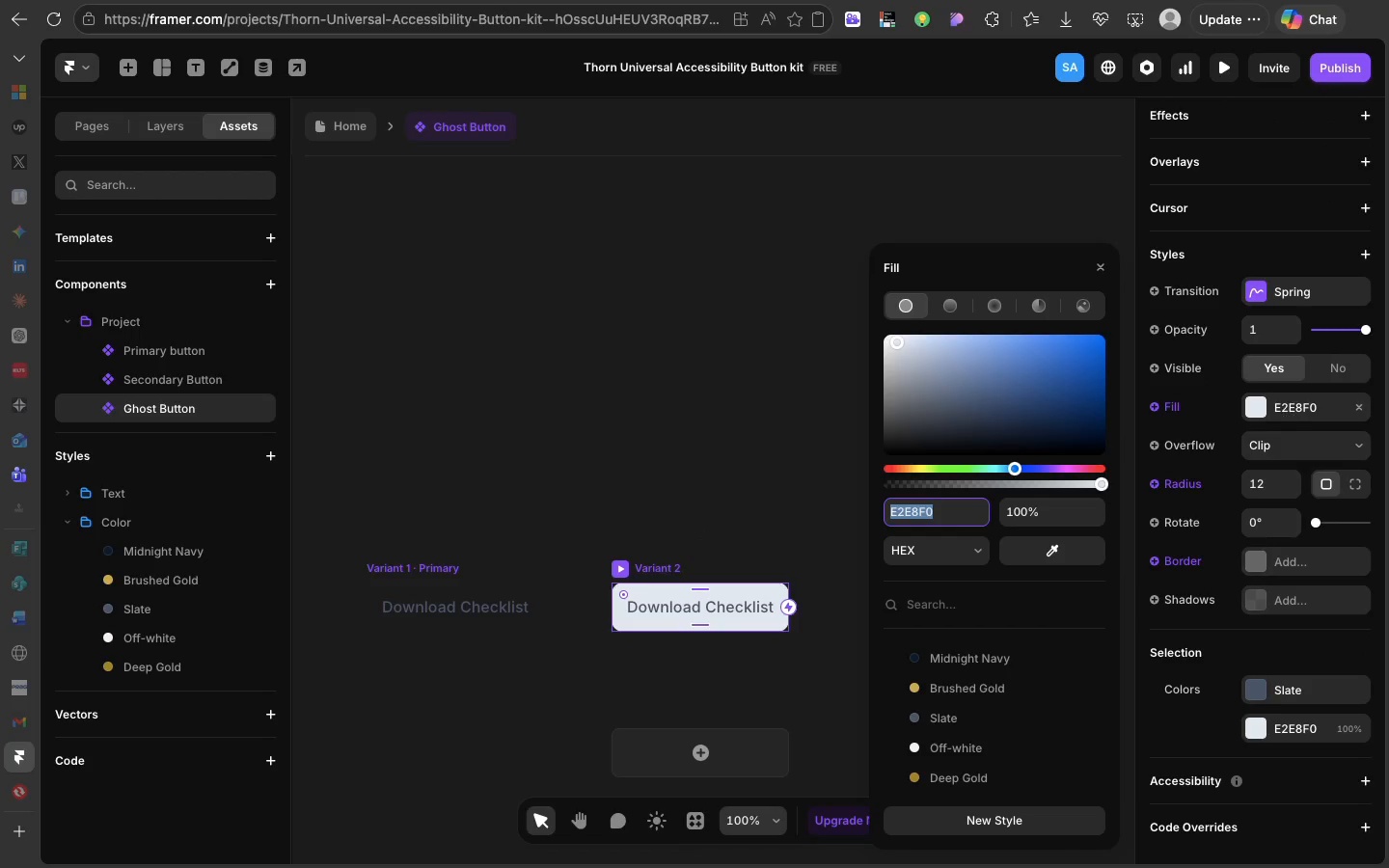 
type(f1)
 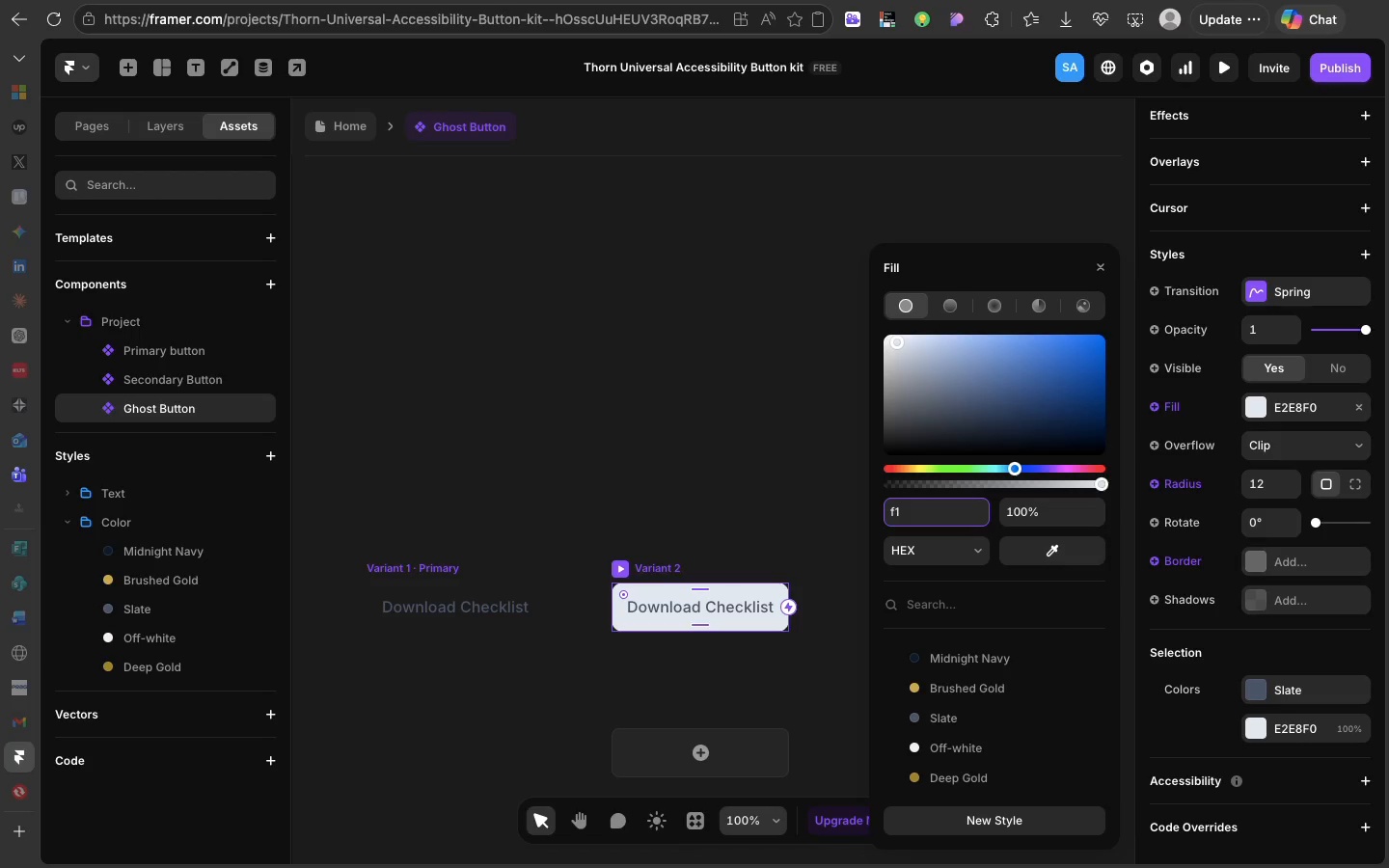 
type(f5f9)
 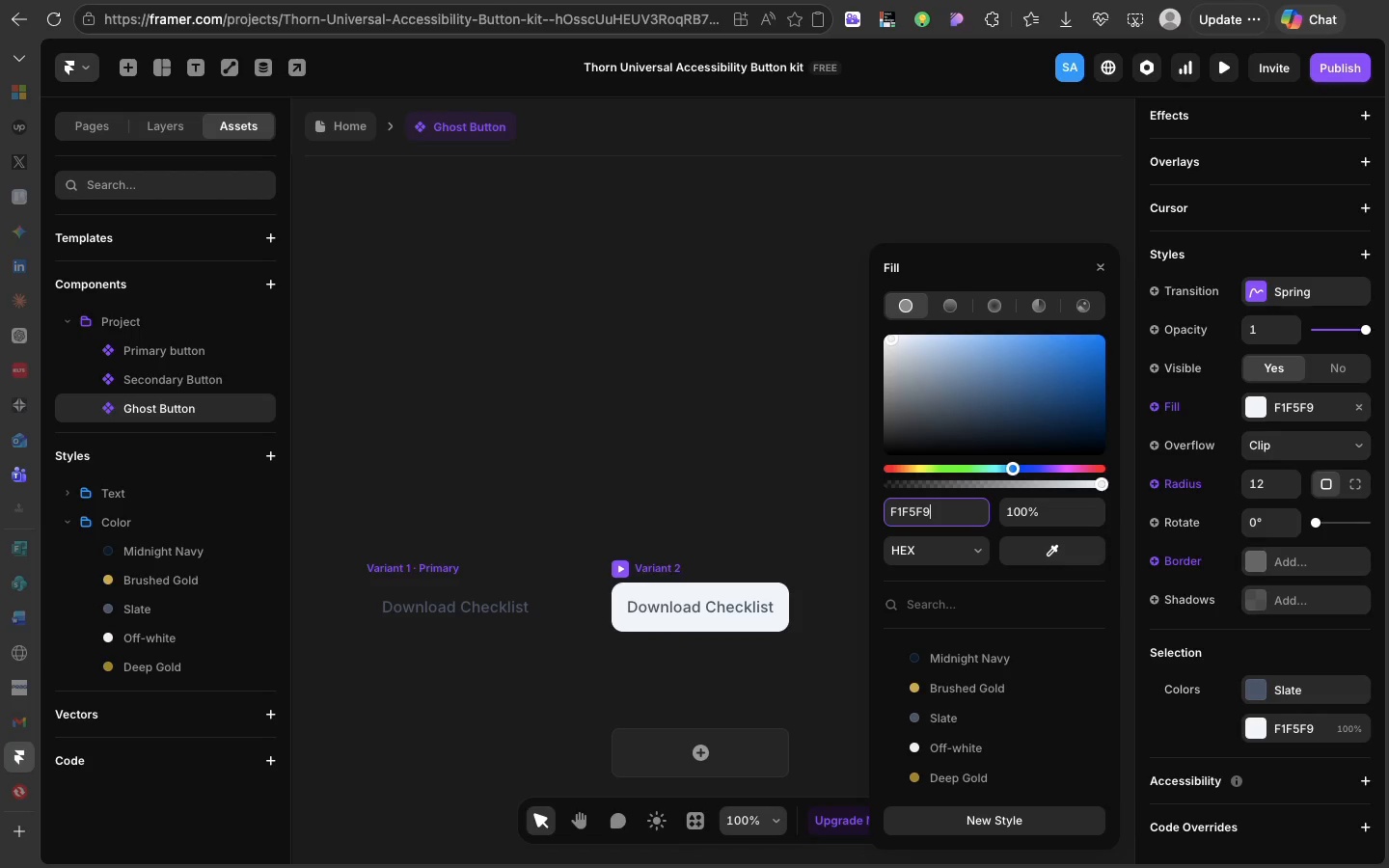 
hold_key(key=Enter, duration=0.33)
 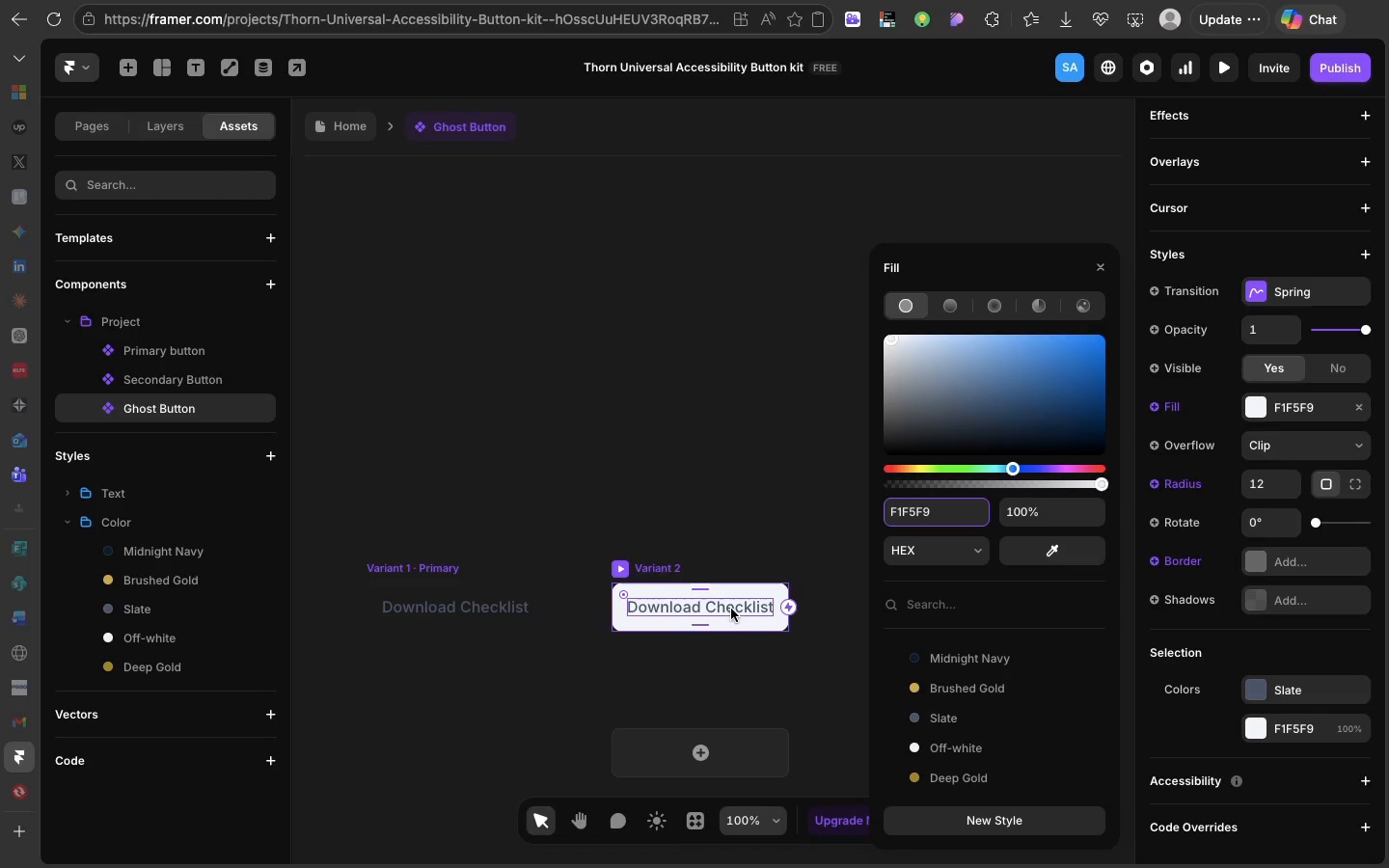 
wait(5.06)
 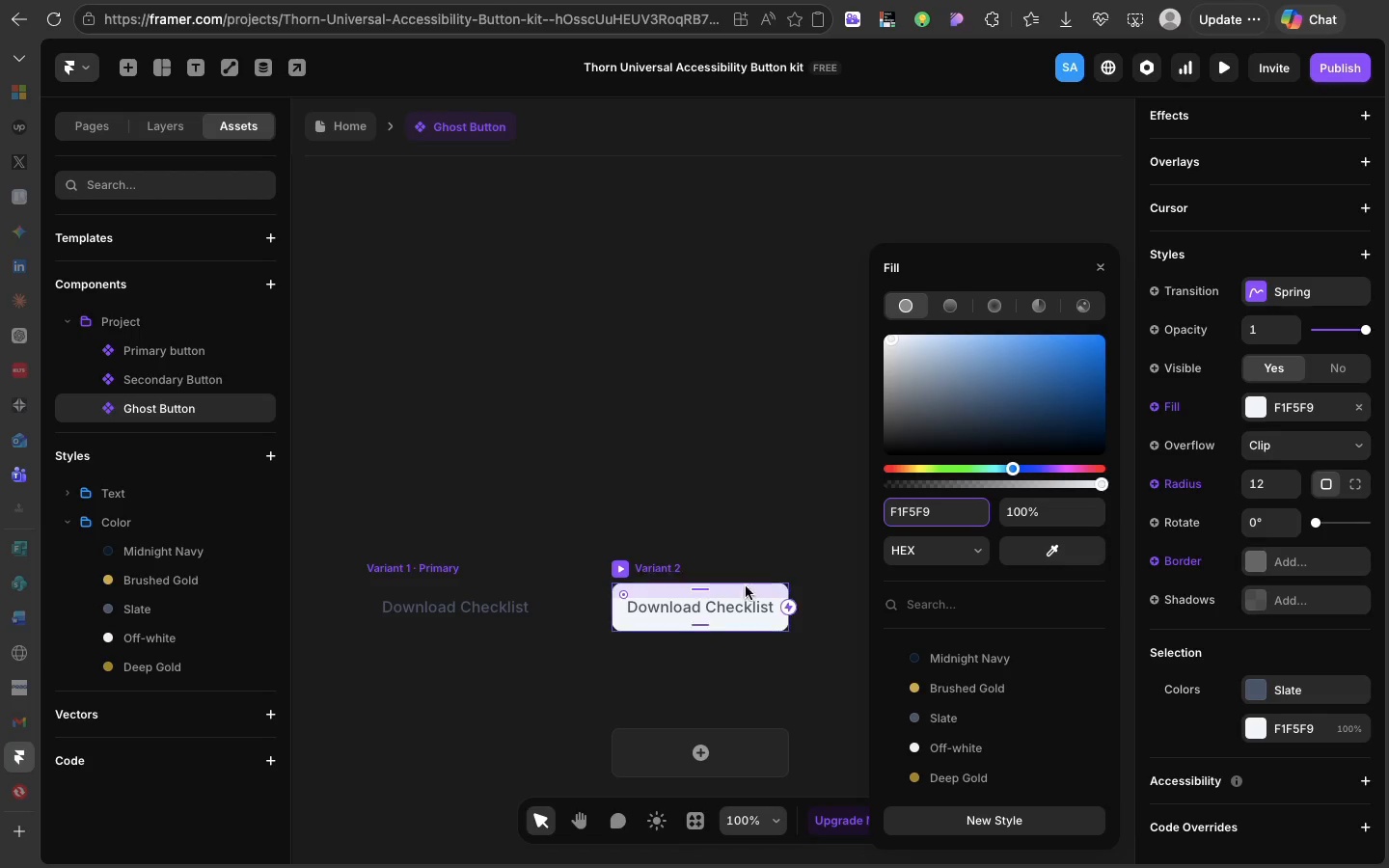 
left_click([731, 609])
 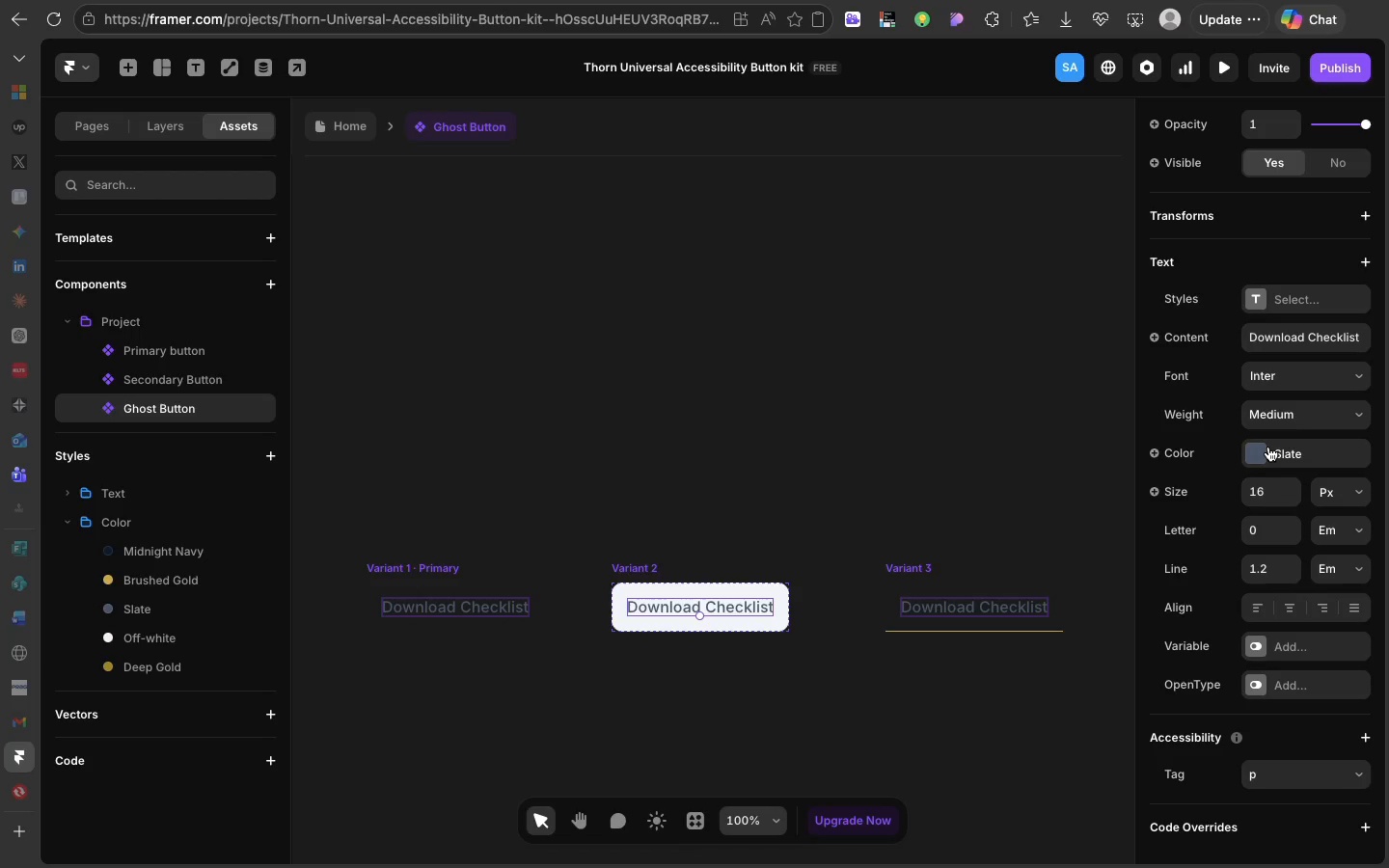 
left_click([1268, 447])
 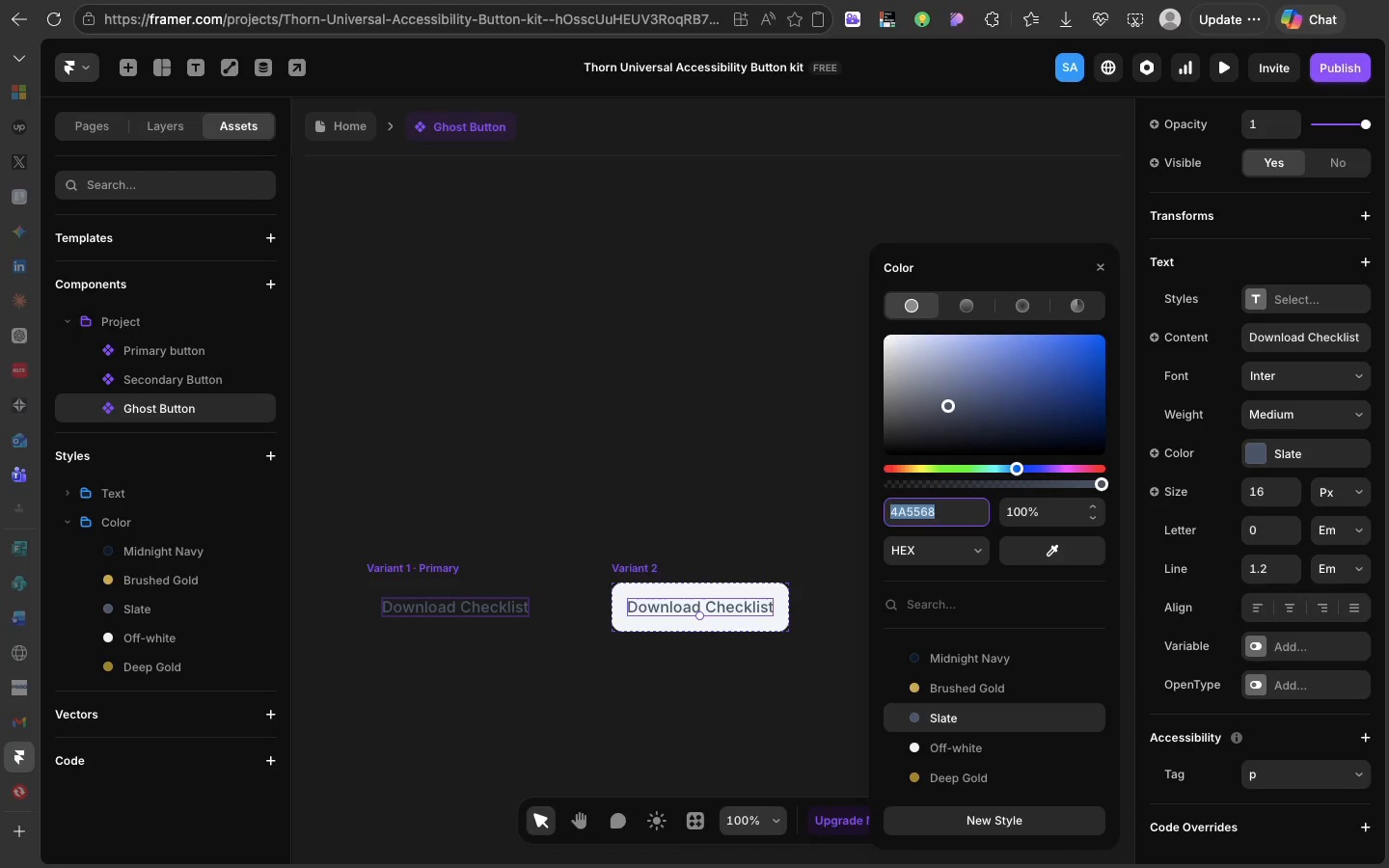 
type(0f172q)
 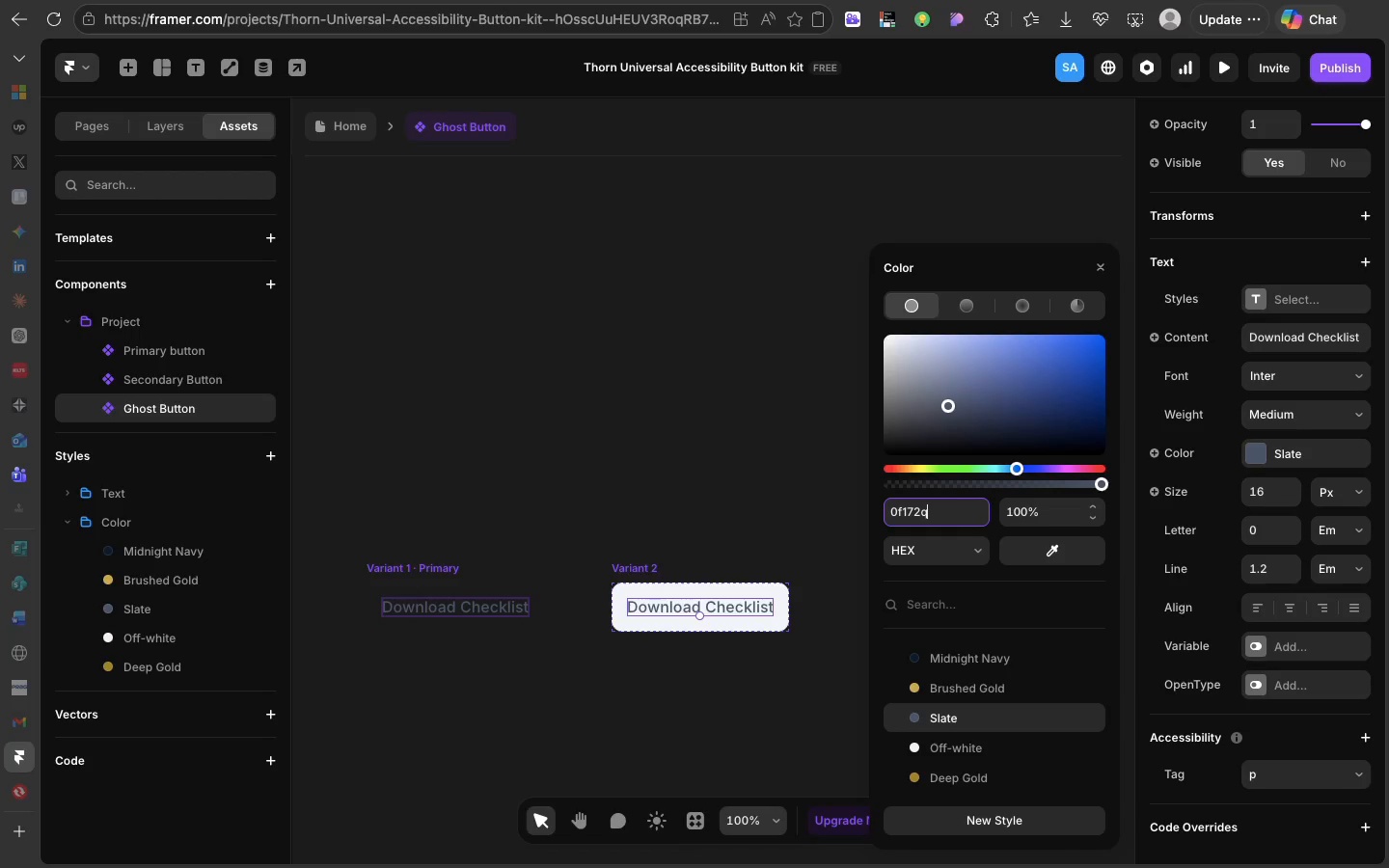 
key(Enter)
 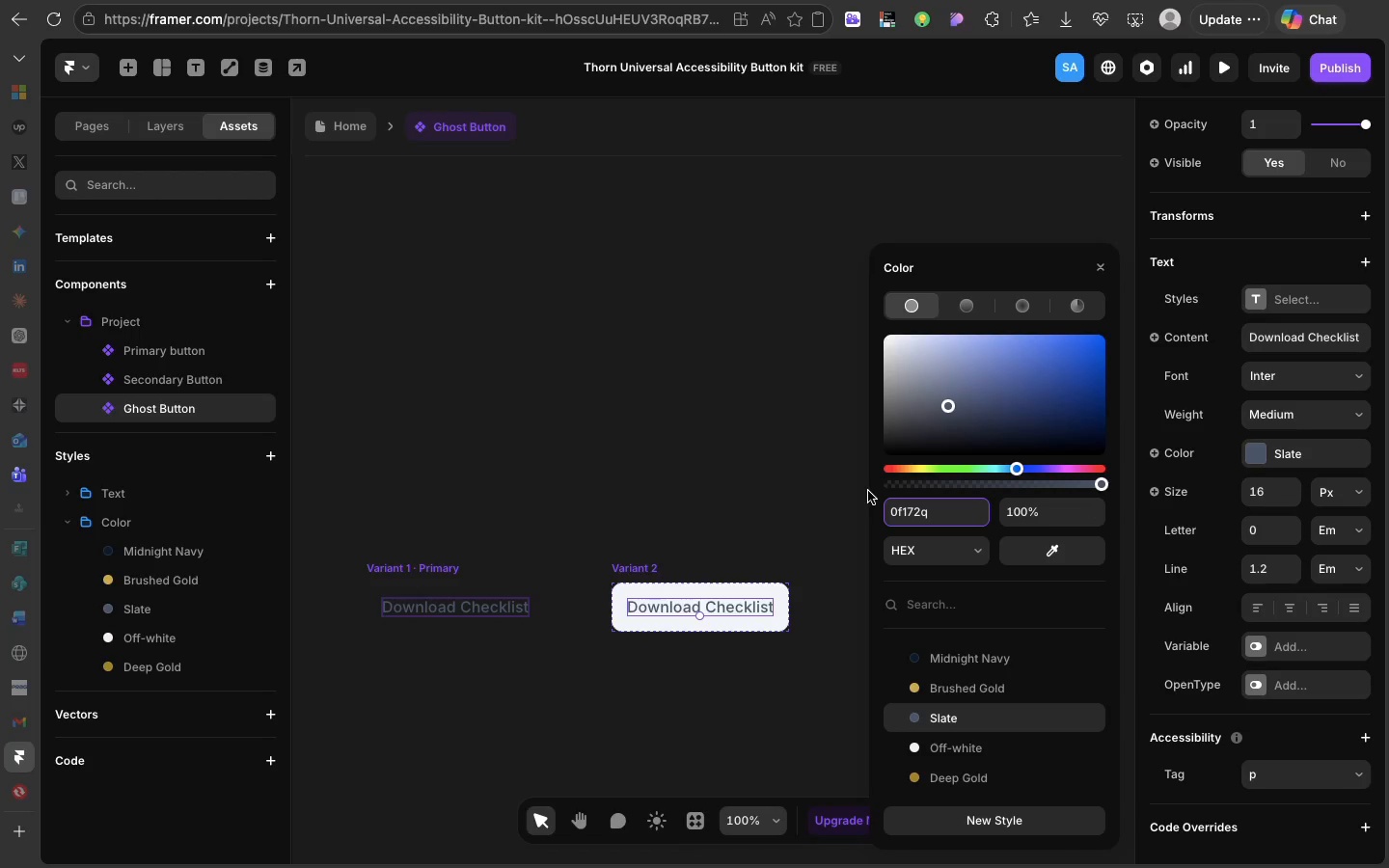 
key(Backspace)
 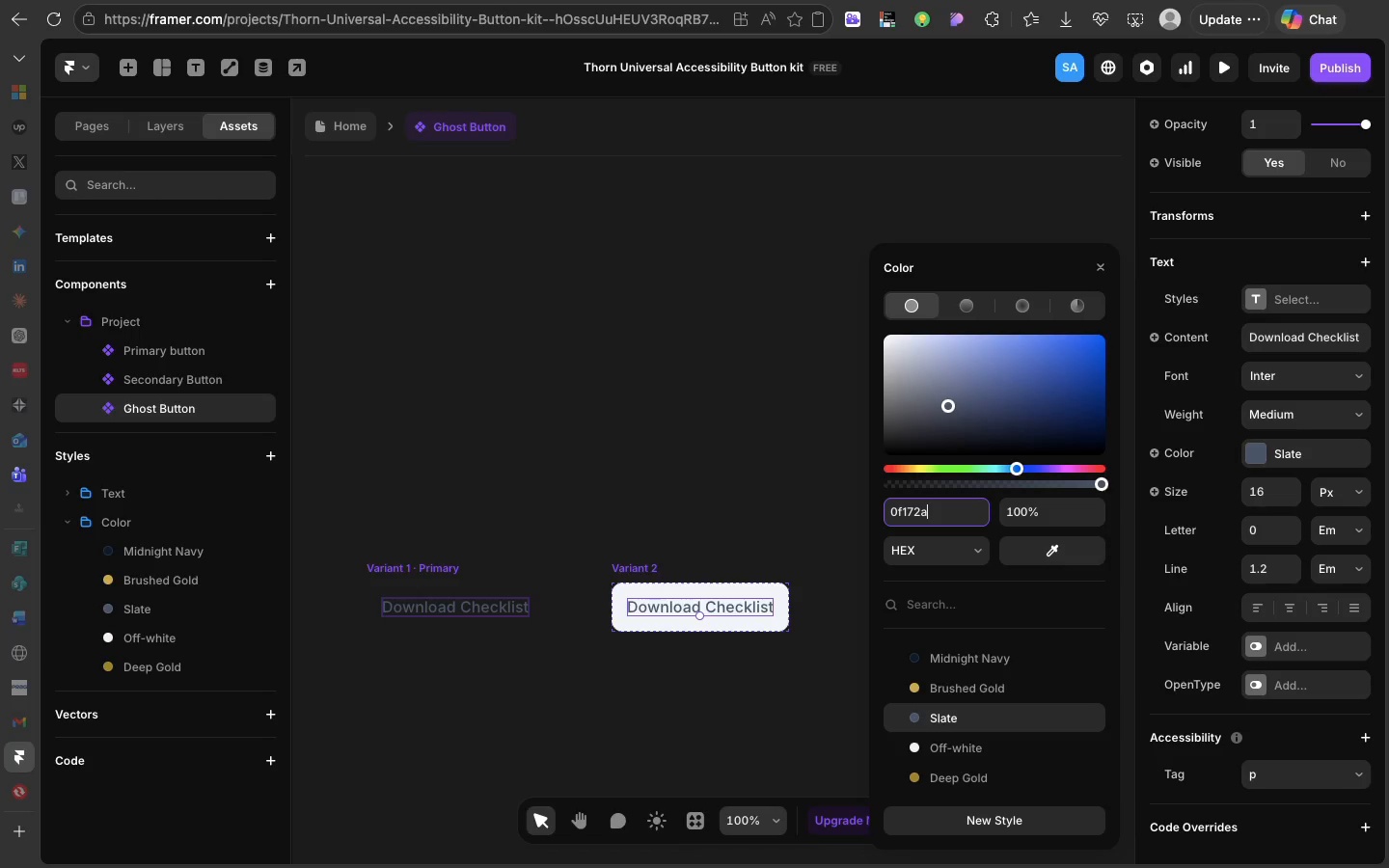 
key(A)
 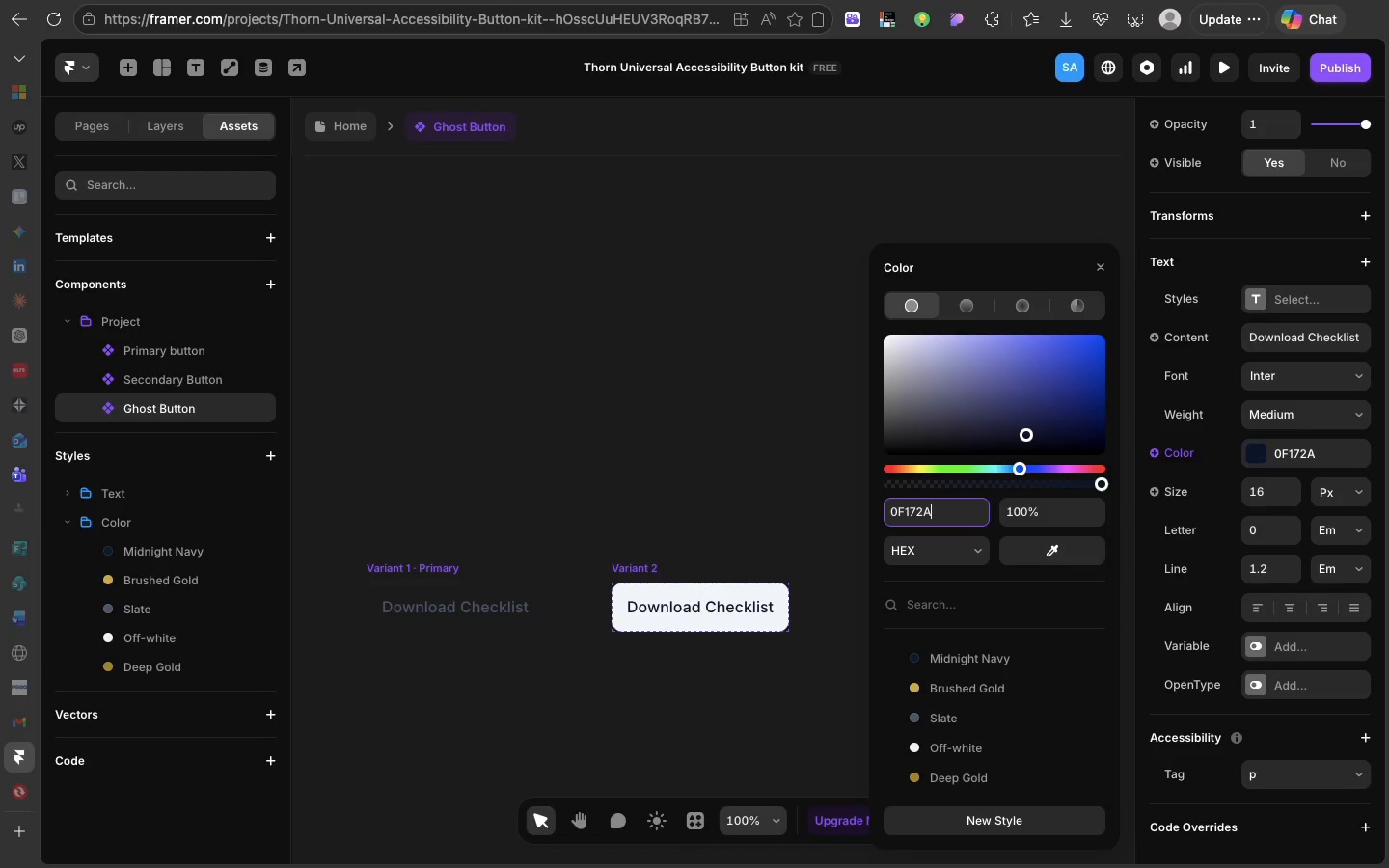 
key(Enter)
 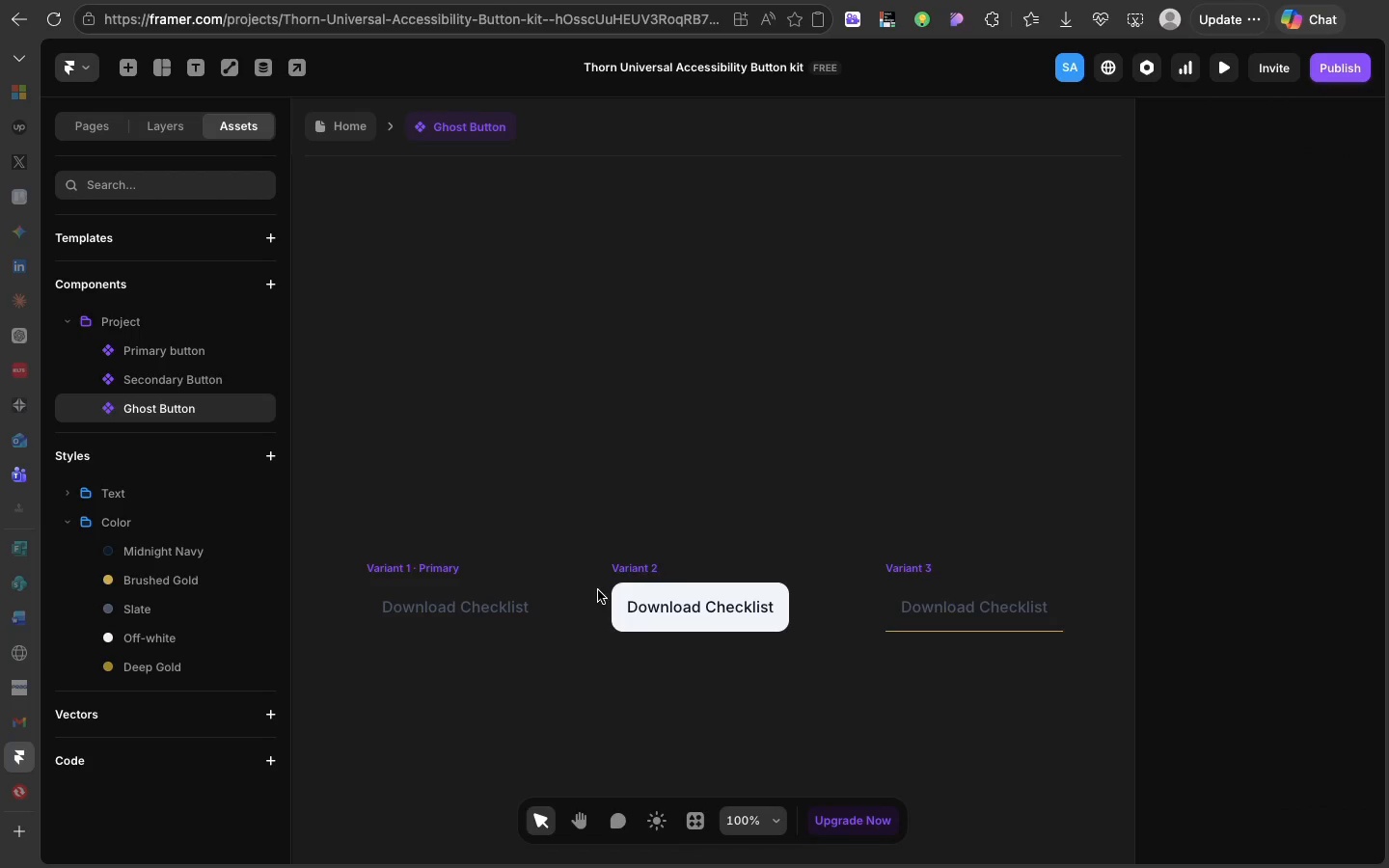 
left_click([598, 590])
 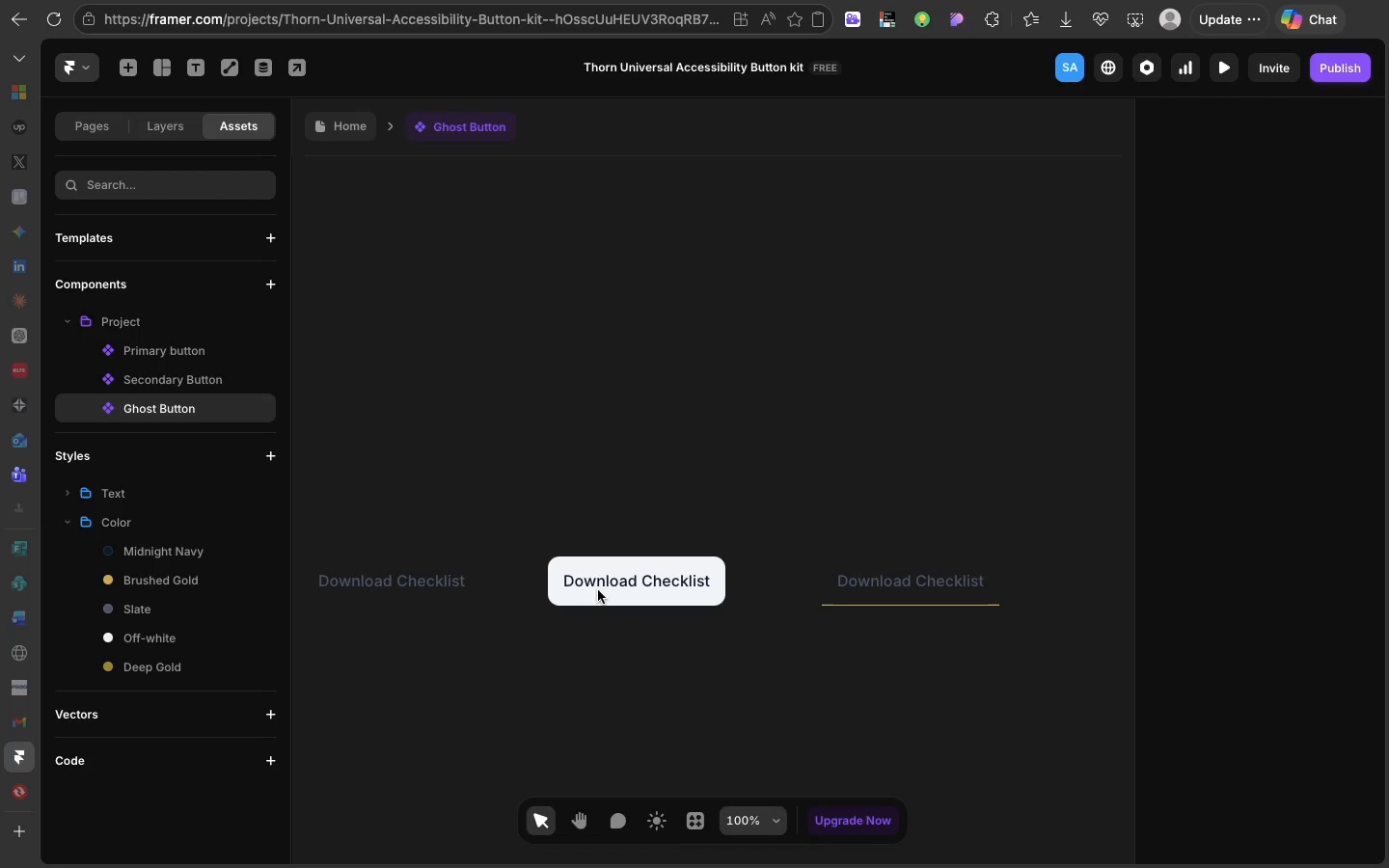 
scroll: coordinate [598, 590], scroll_direction: down, amount: 13.0
 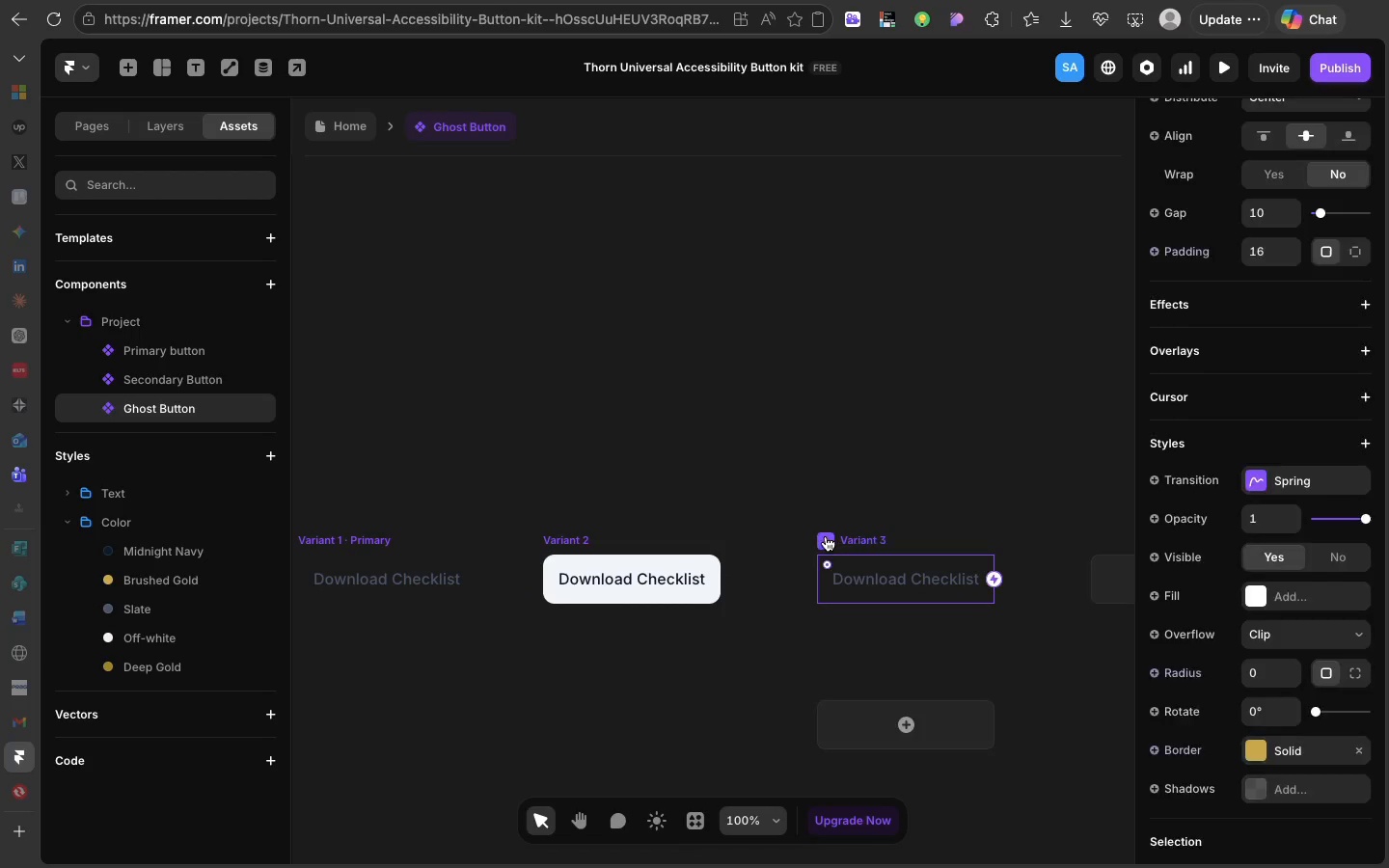 
left_click([826, 536])
 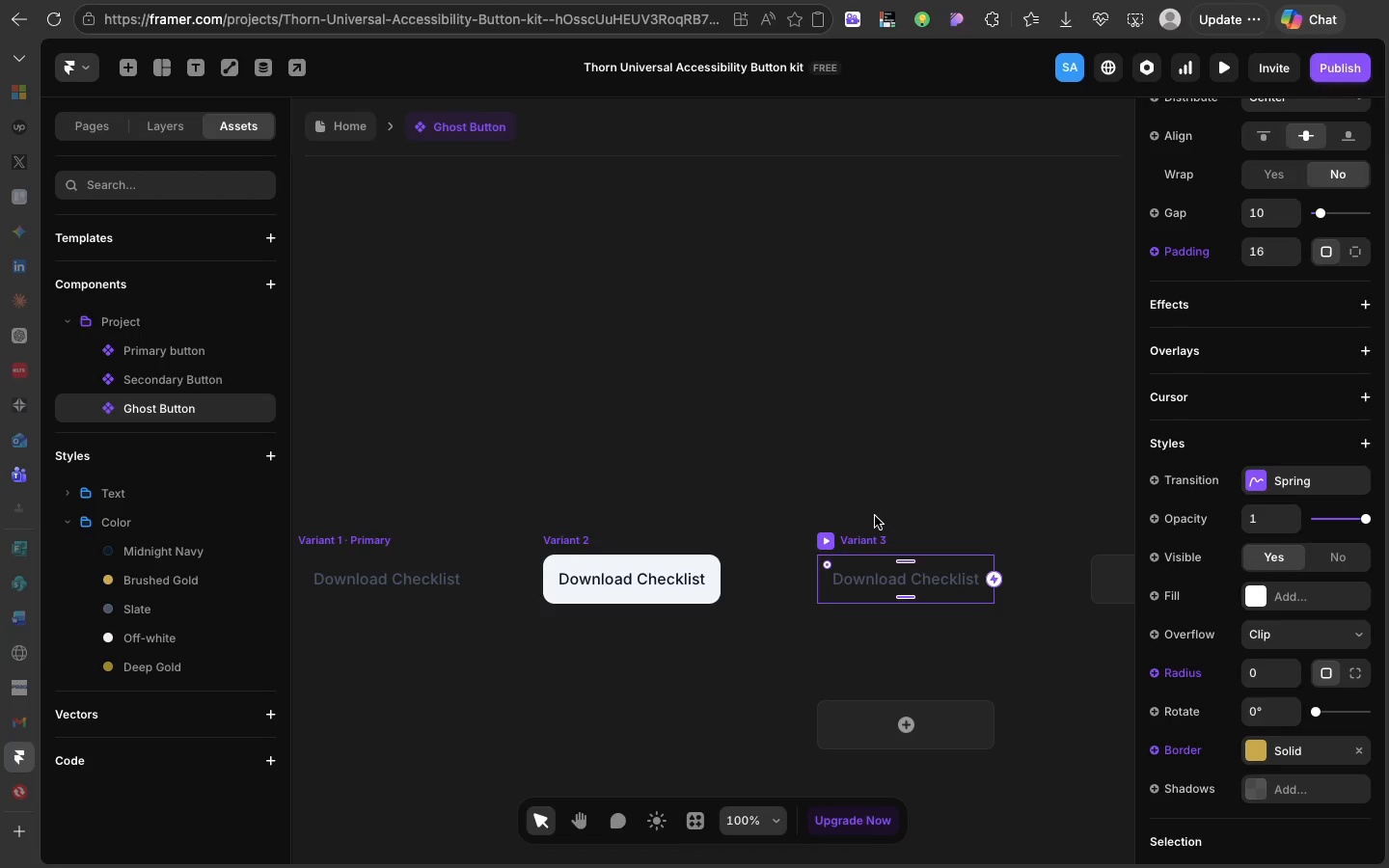 
wait(6.88)
 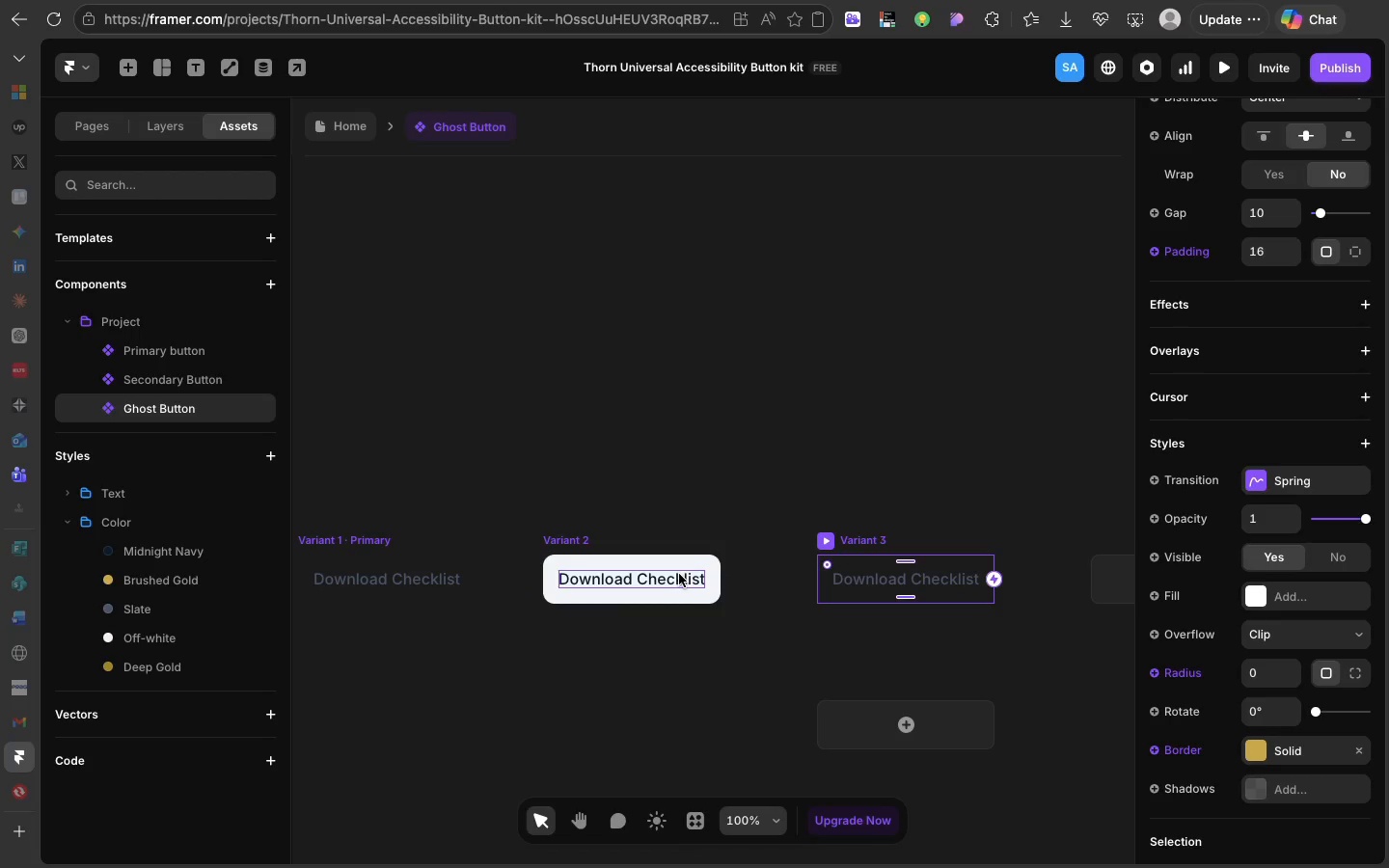 
left_click([876, 543])
 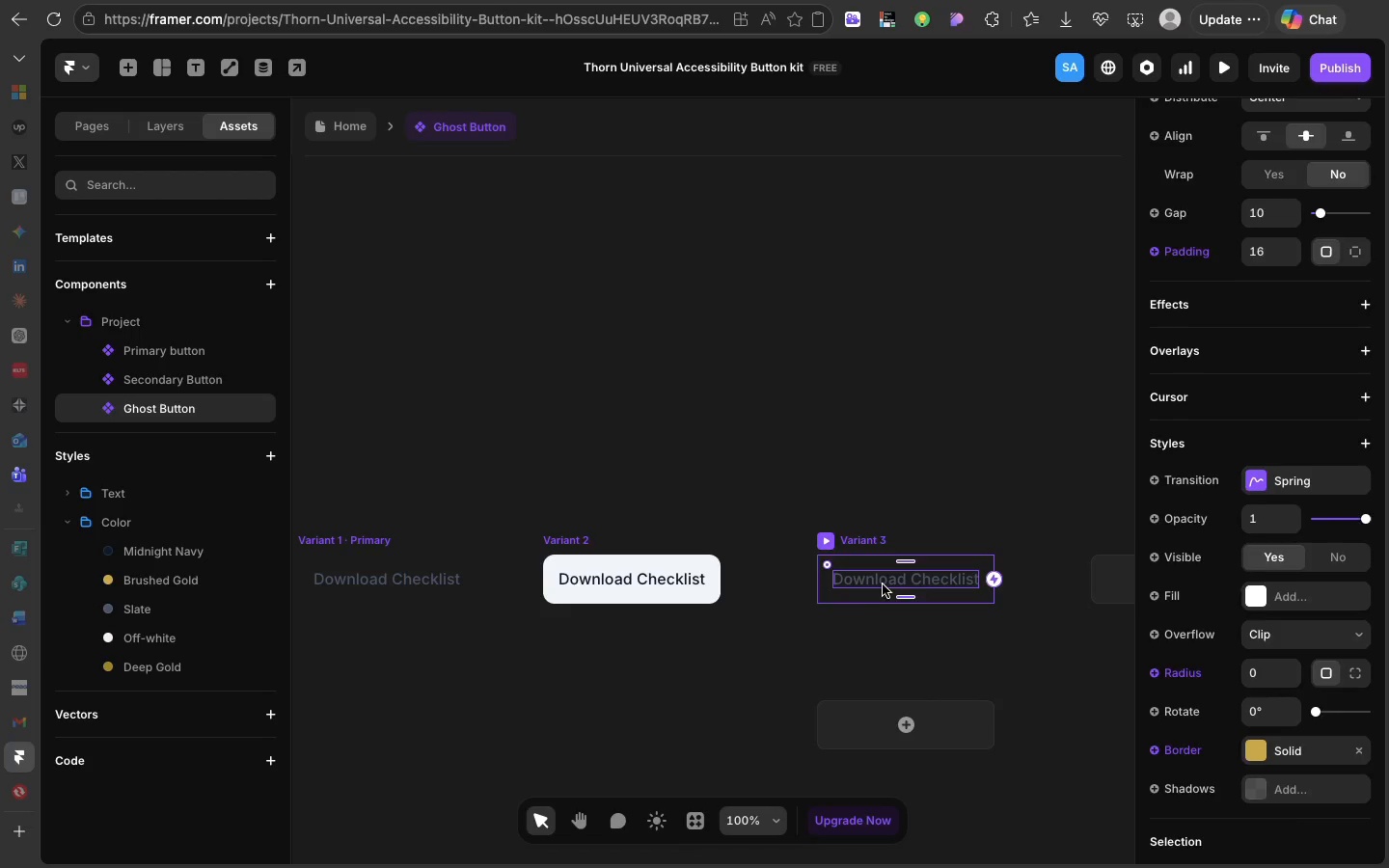 
left_click([883, 584])
 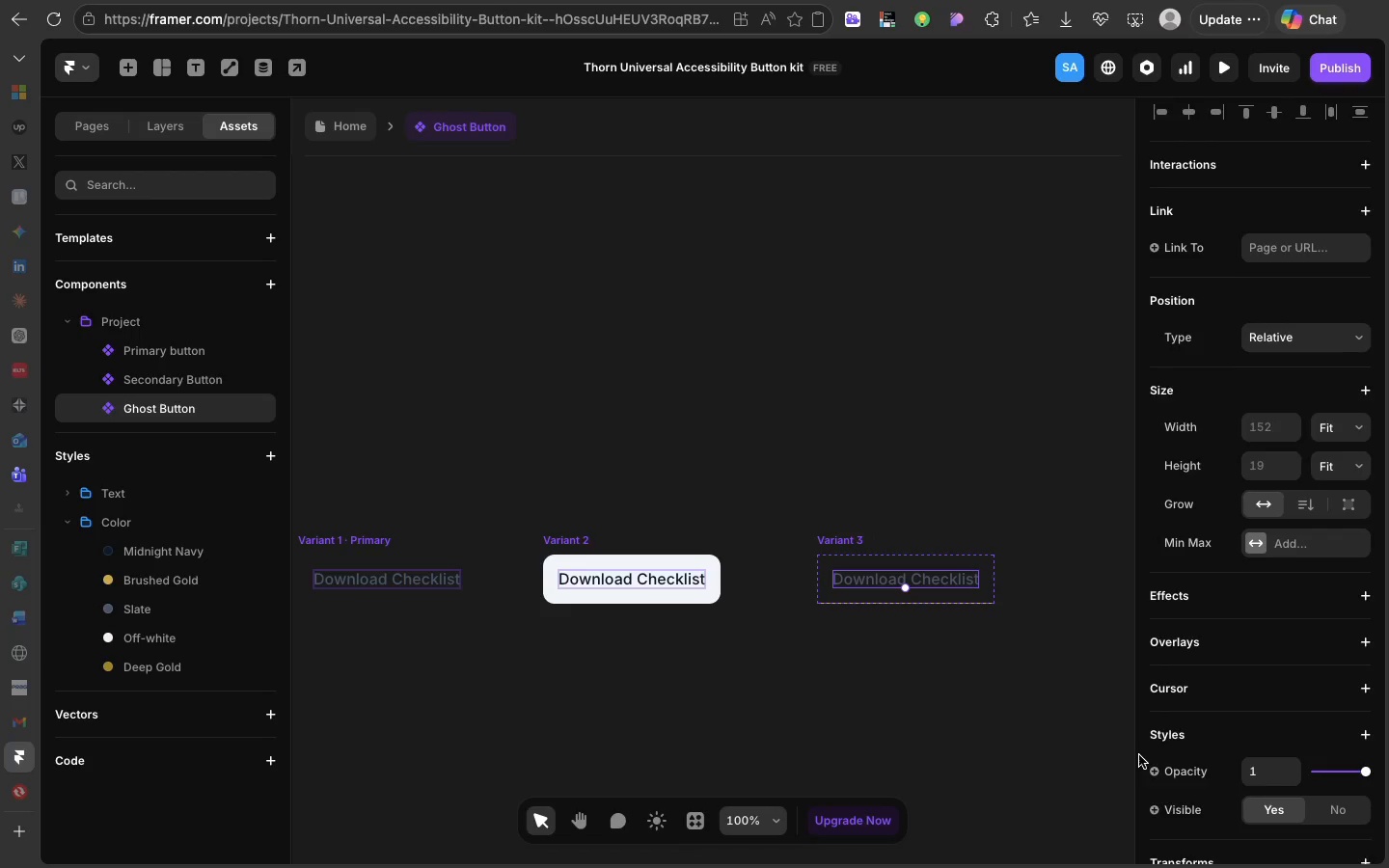 
scroll: coordinate [1139, 755], scroll_direction: down, amount: 7.0
 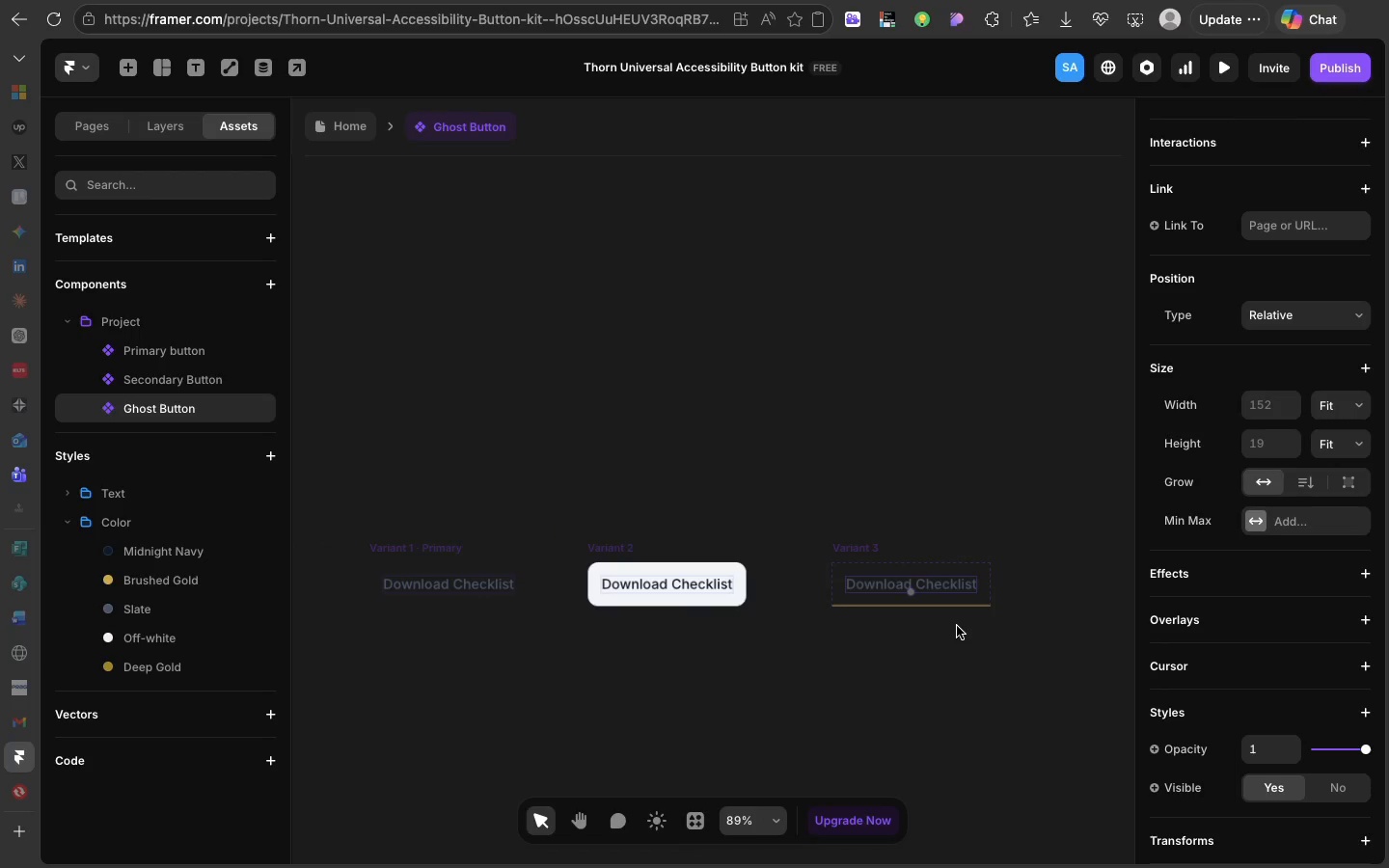 
wait(9.31)
 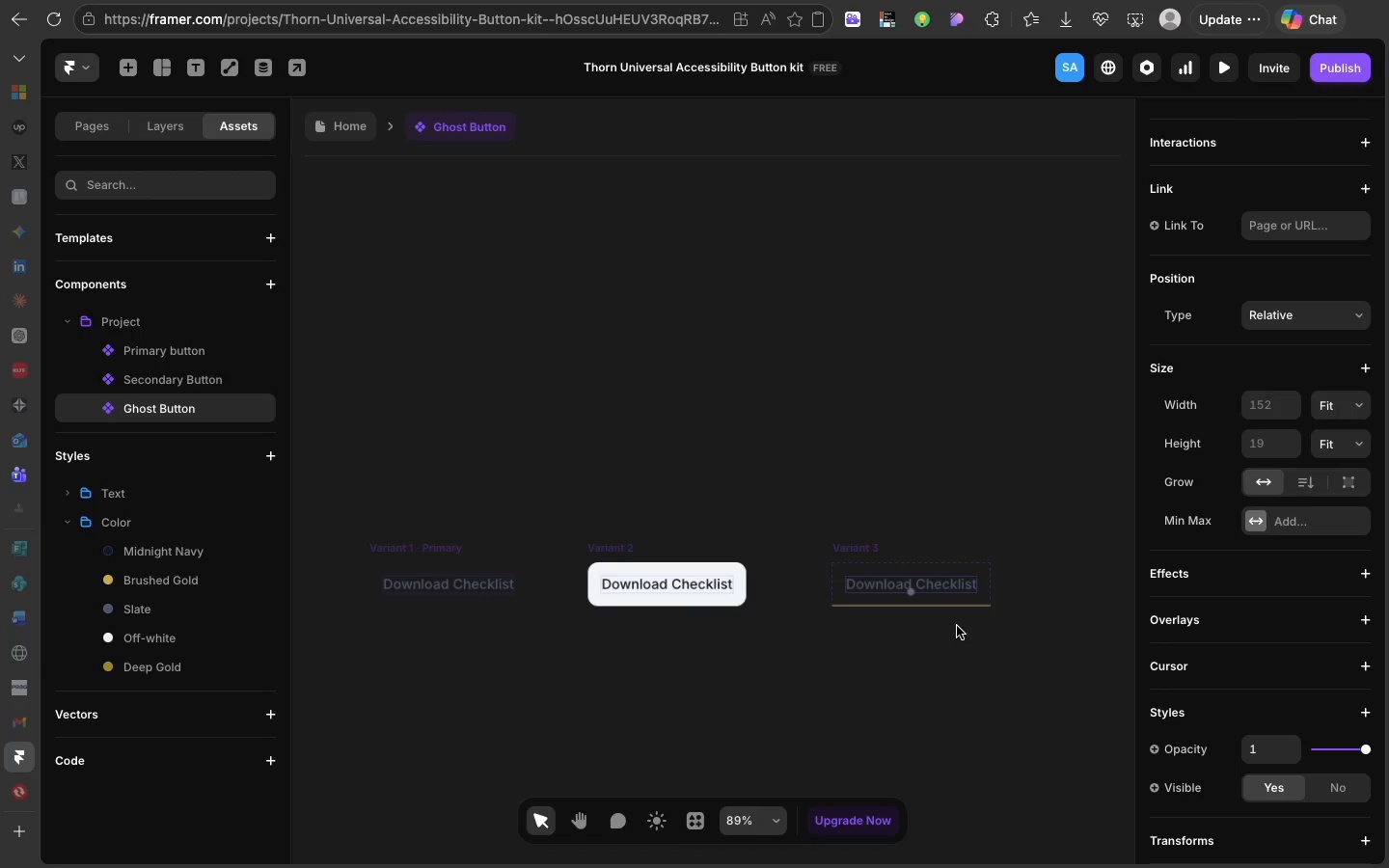 
left_click([876, 560])
 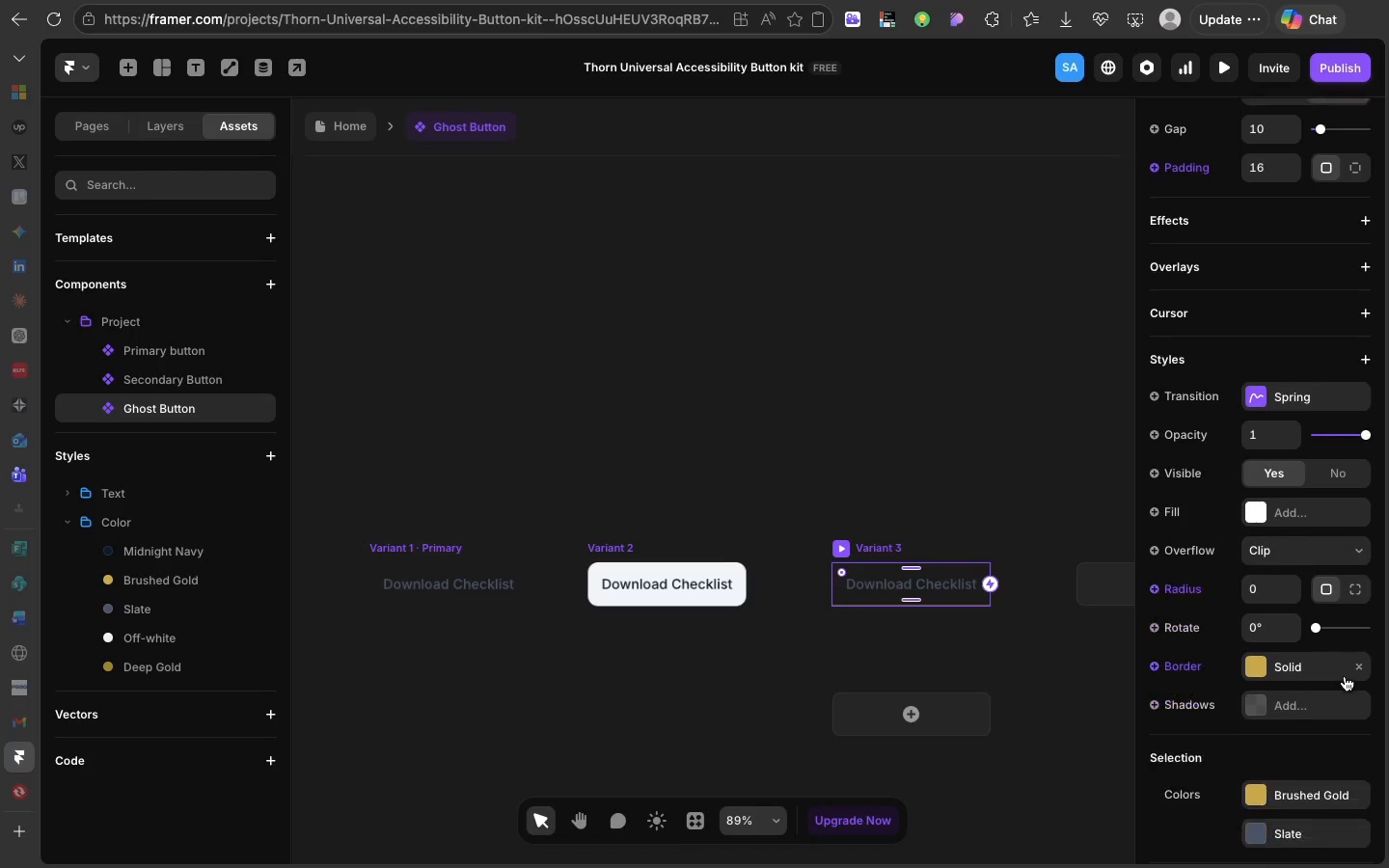 
scroll: coordinate [1345, 676], scroll_direction: down, amount: 15.0
 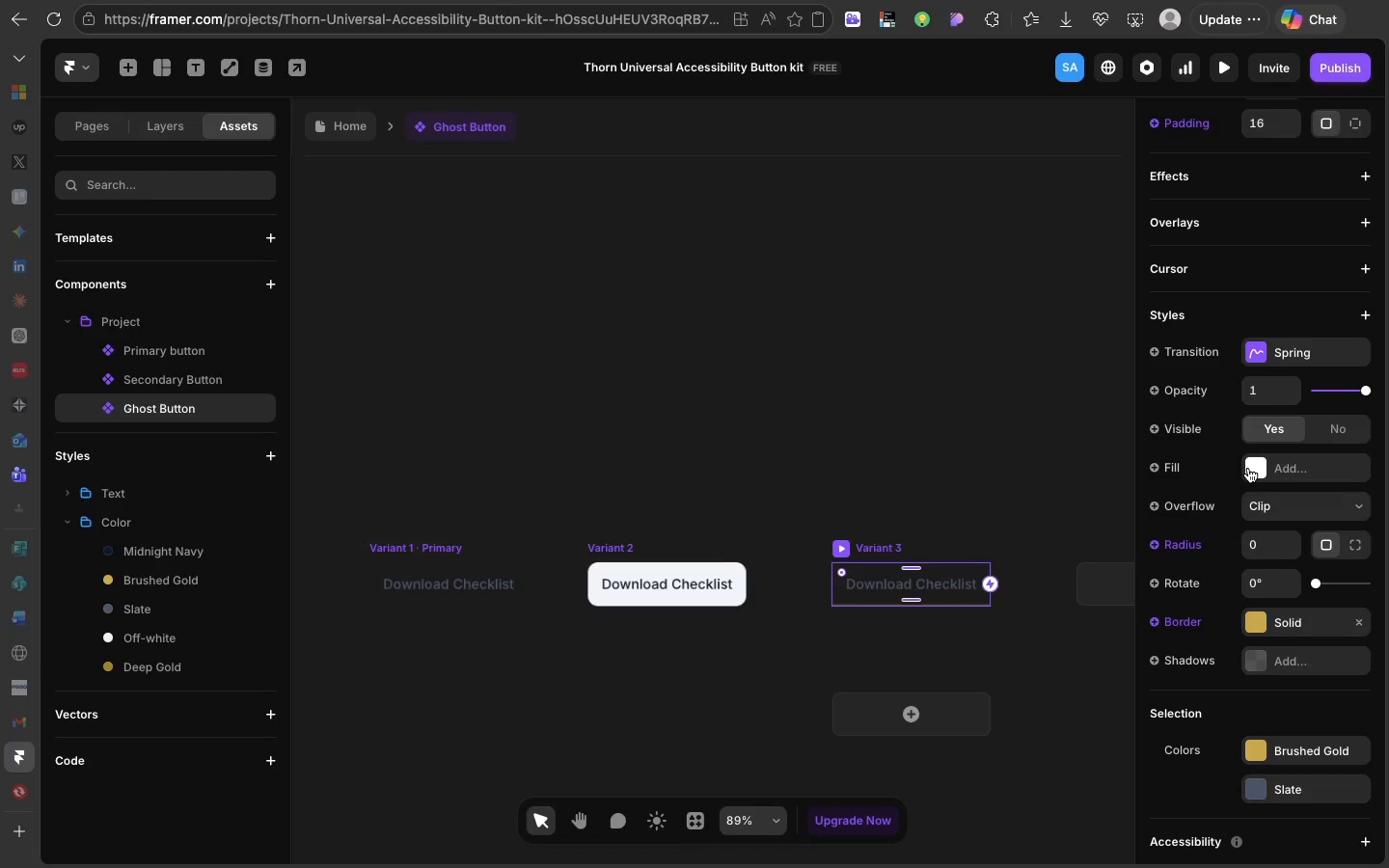 
left_click([1248, 468])
 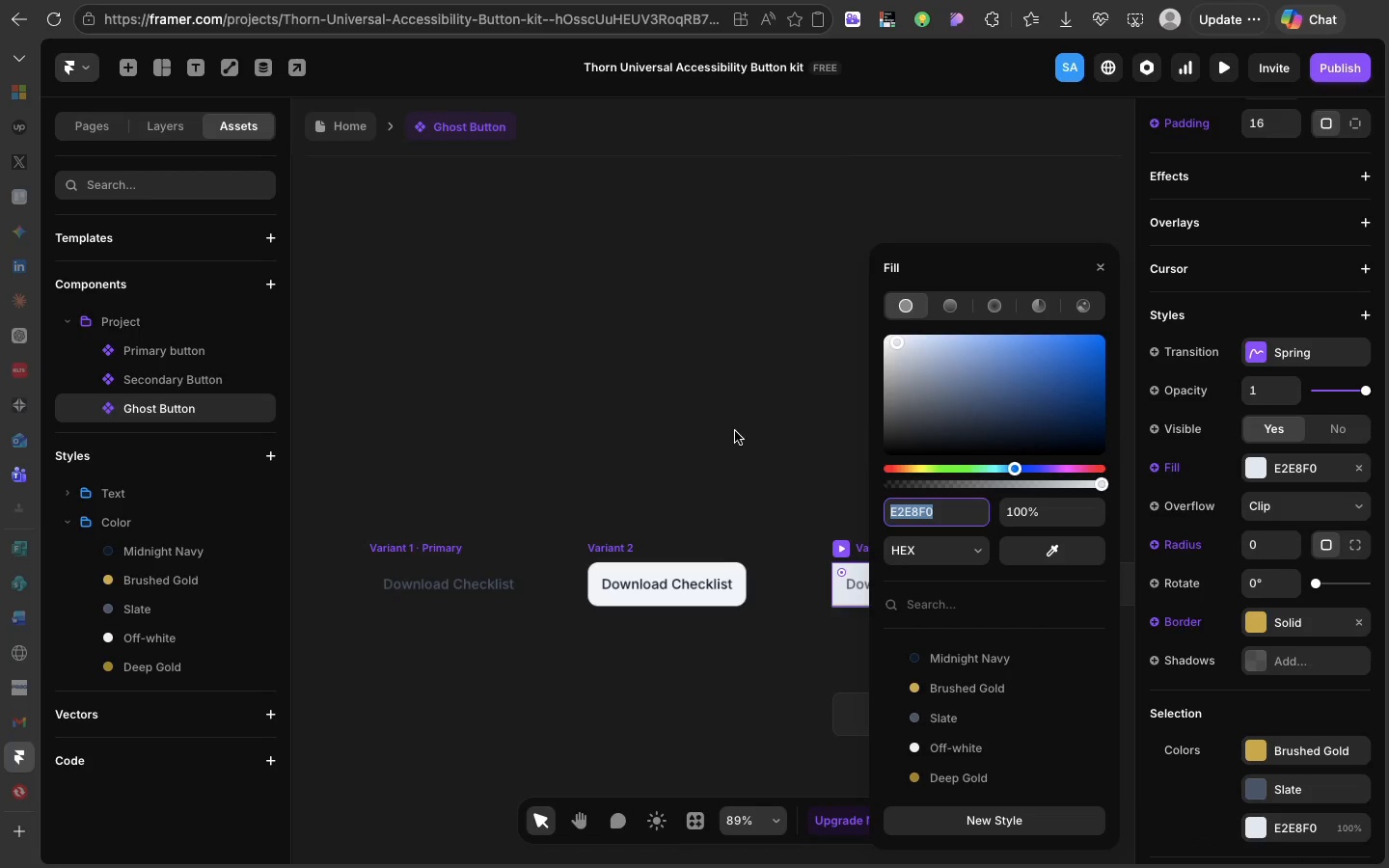 
left_click([735, 431])
 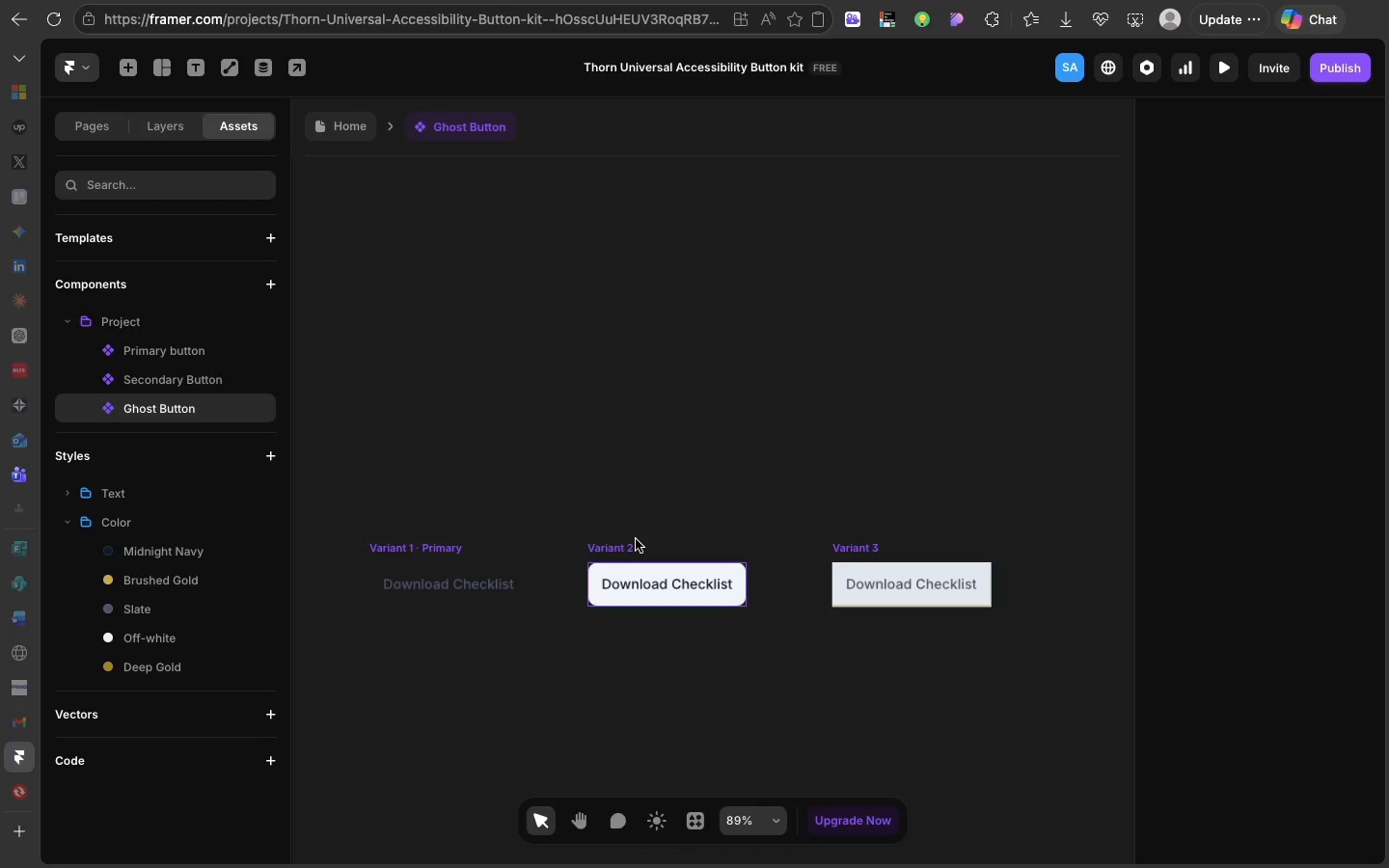 
left_click([636, 539])
 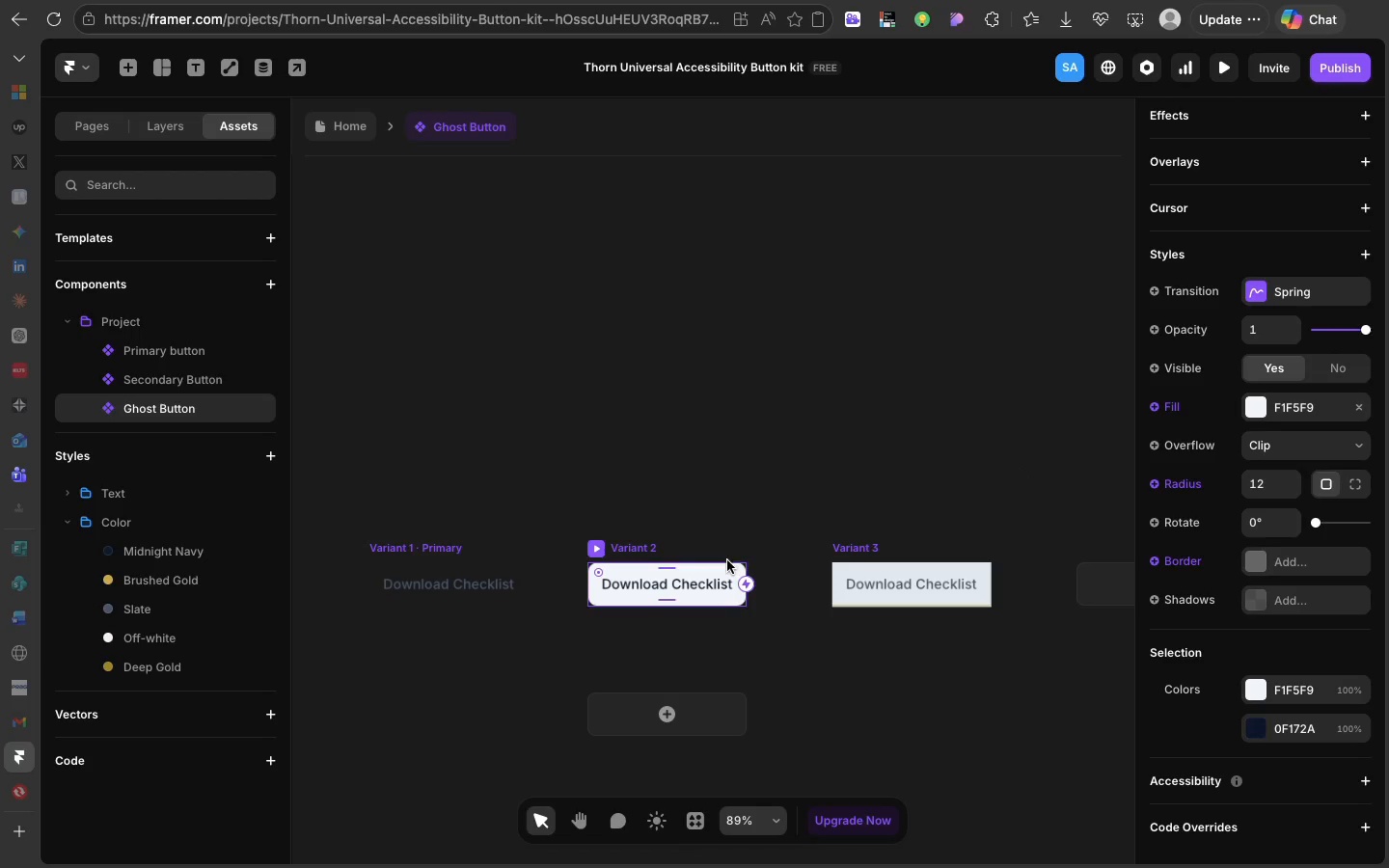 
left_click([714, 583])
 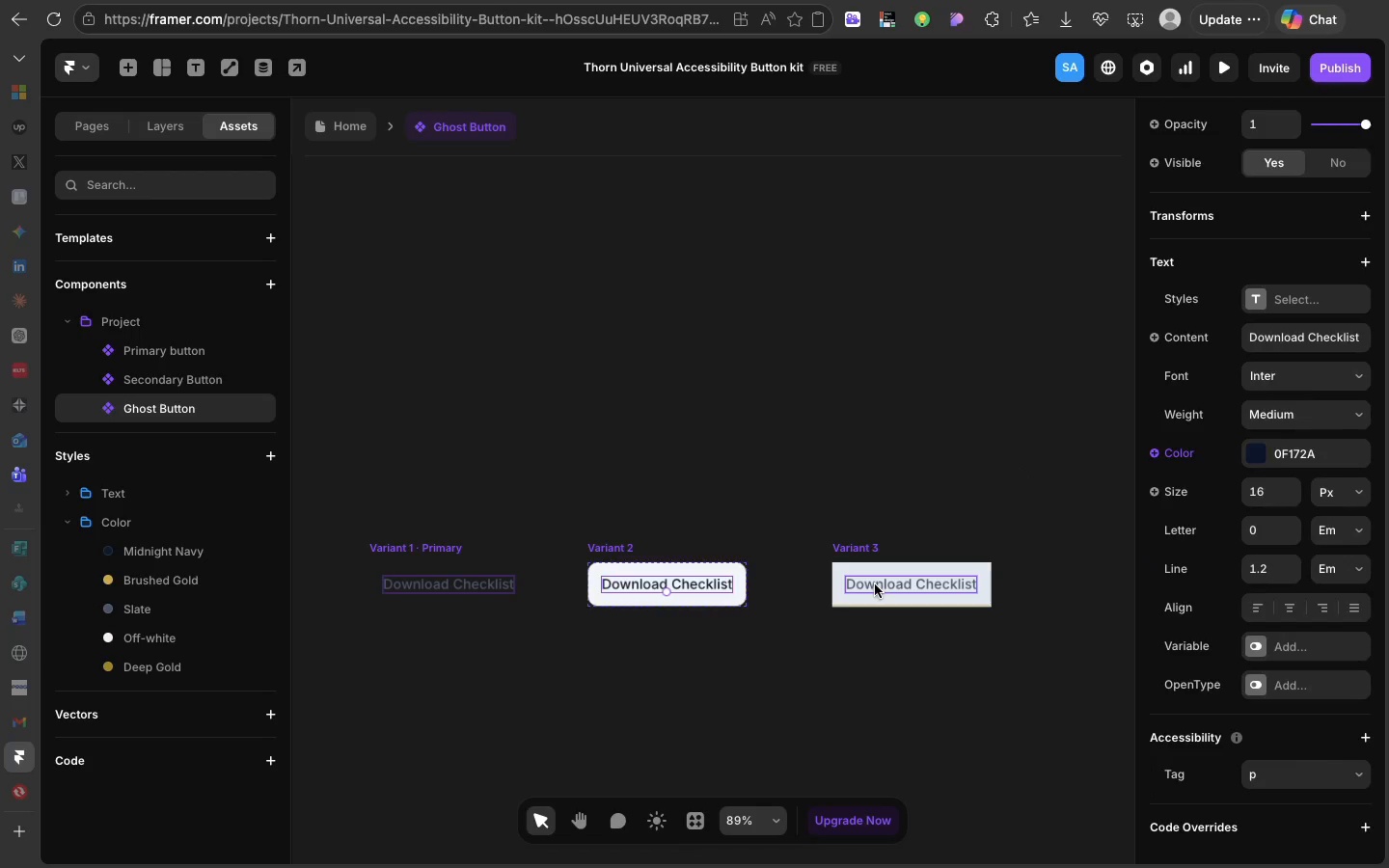 
left_click([875, 584])
 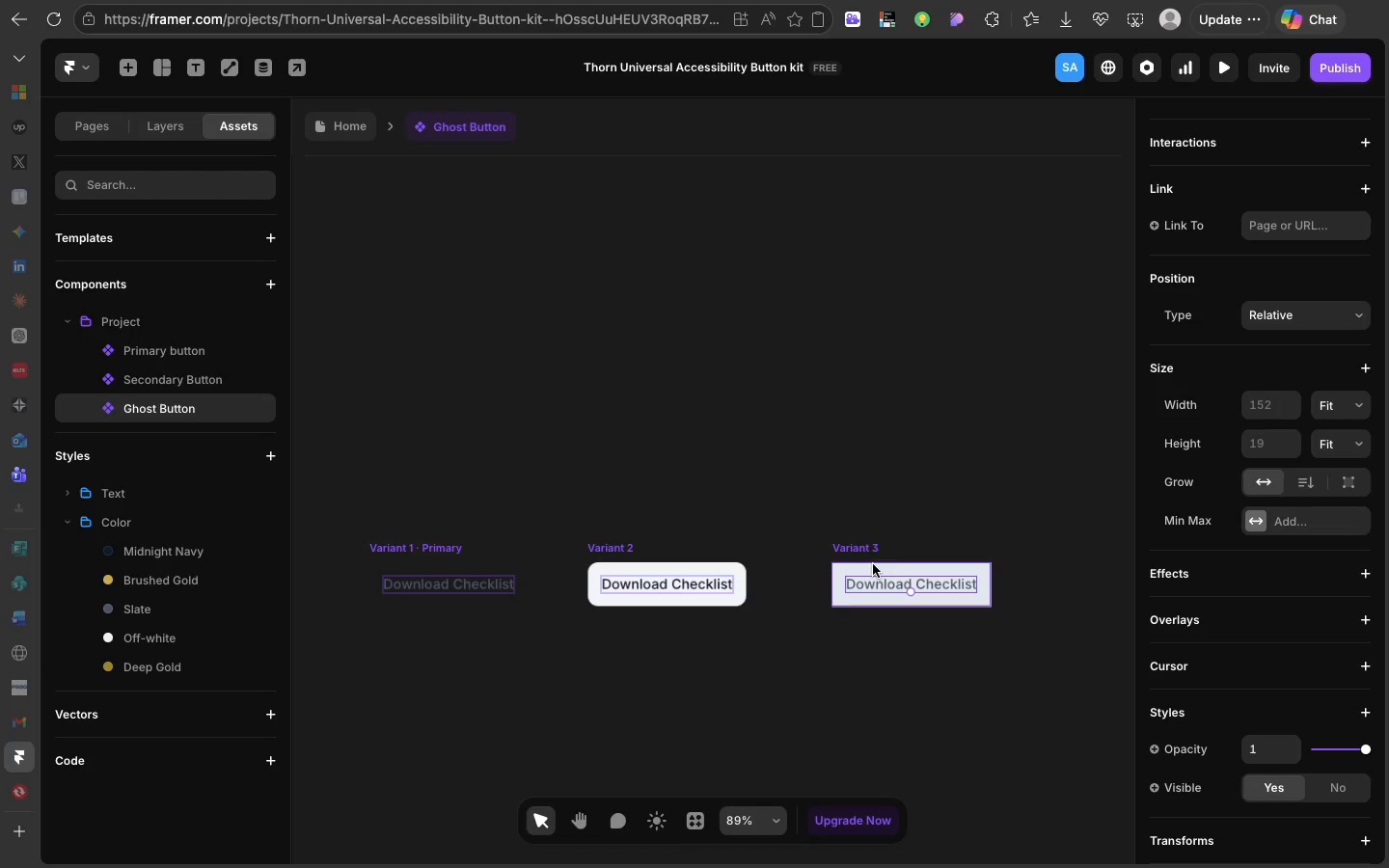 
wait(5.17)
 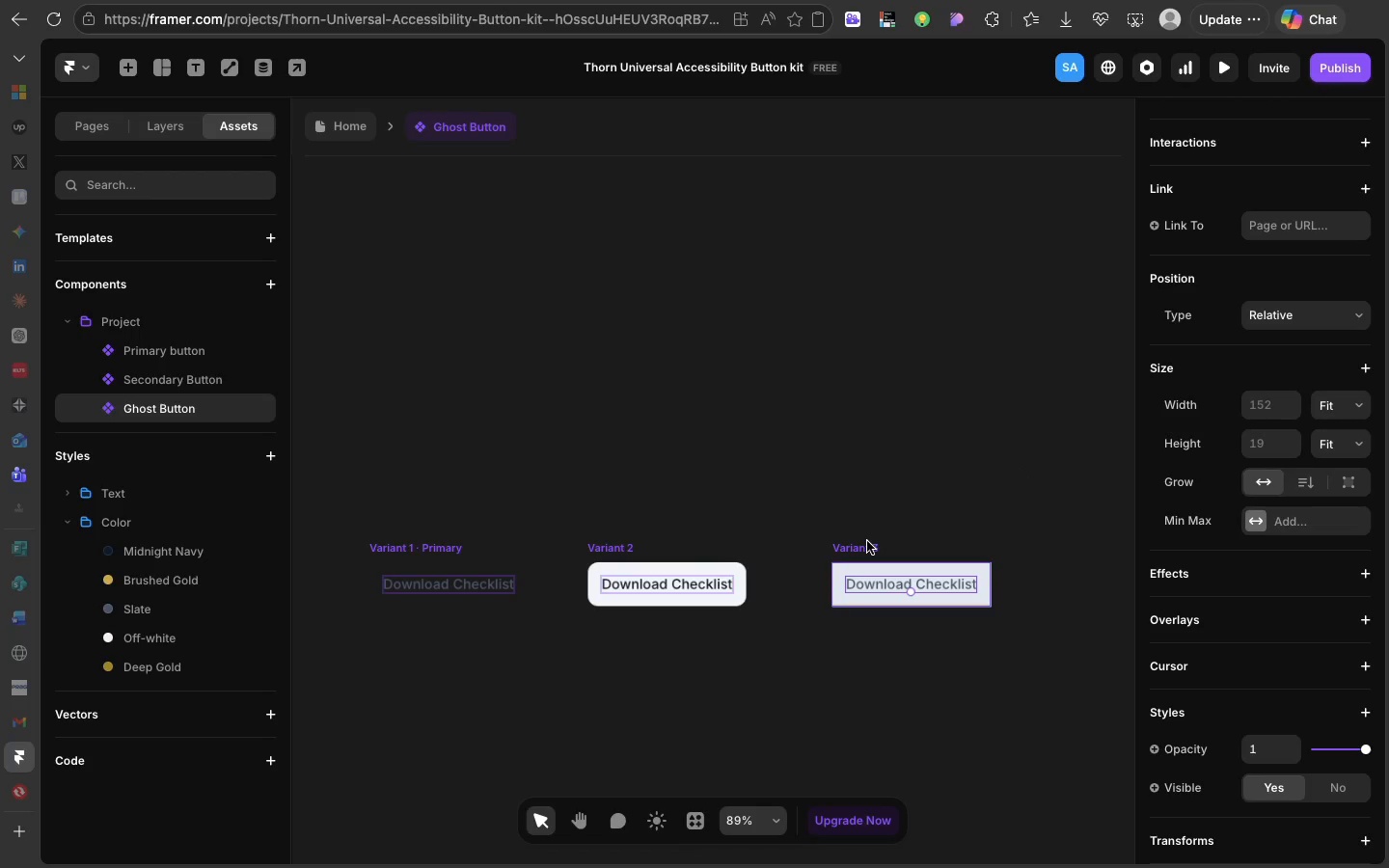 
scroll: coordinate [1377, 791], scroll_direction: down, amount: 31.0
 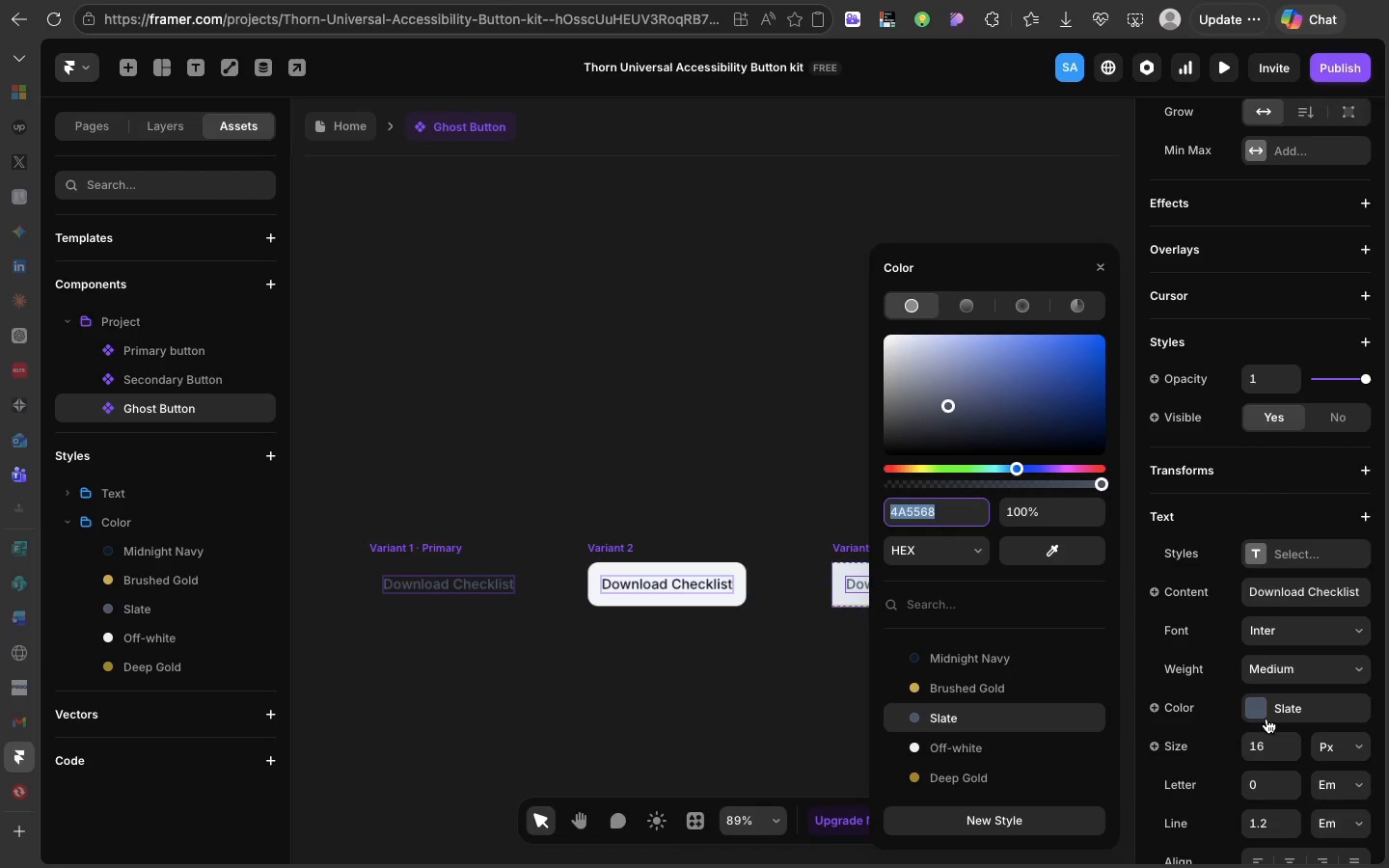 
left_click([1266, 719])
 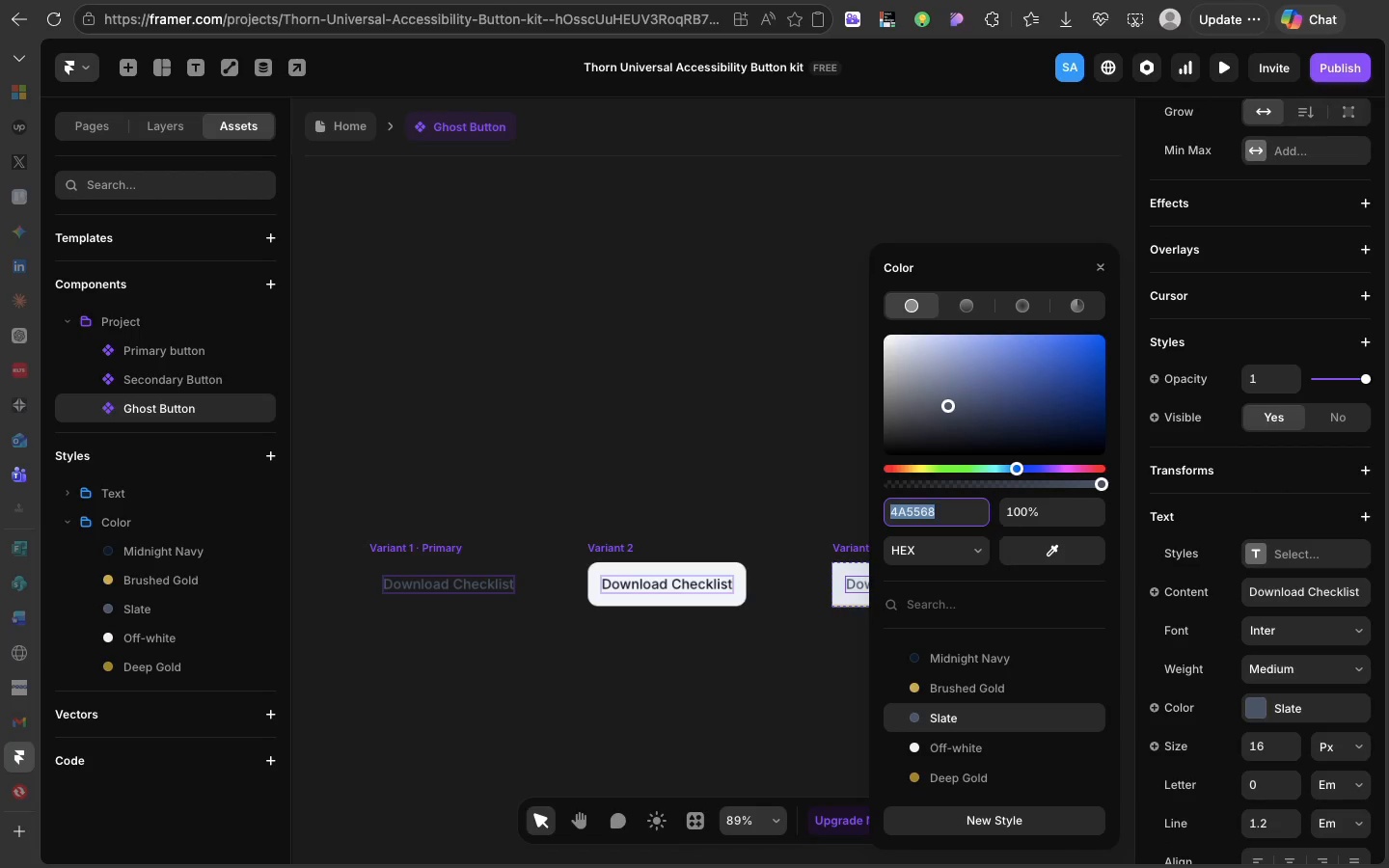 
type(02-617)
key(Backspace)
key(Backspace)
key(Backspace)
key(Backspace)
type(0617)
 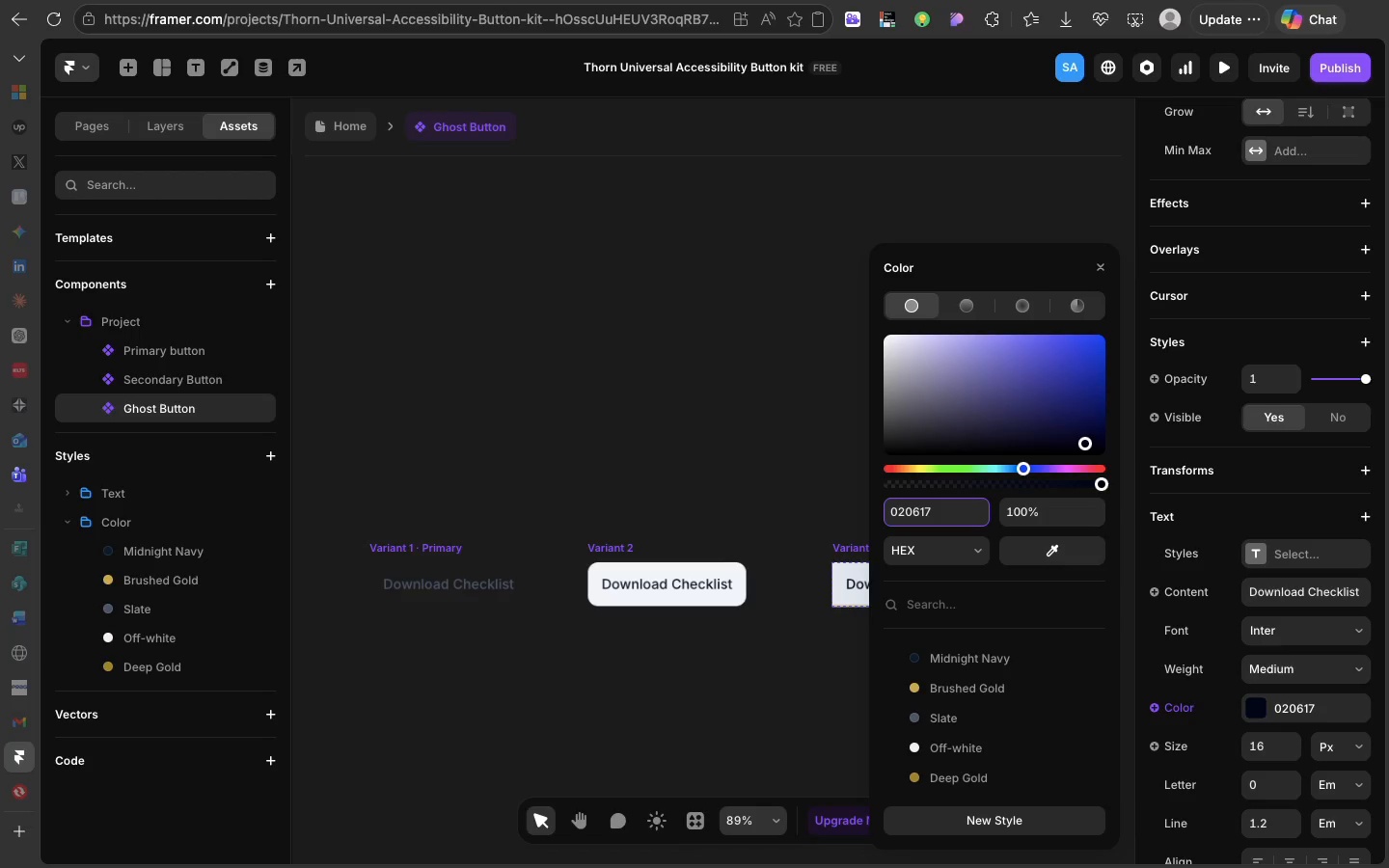 
key(Enter)
 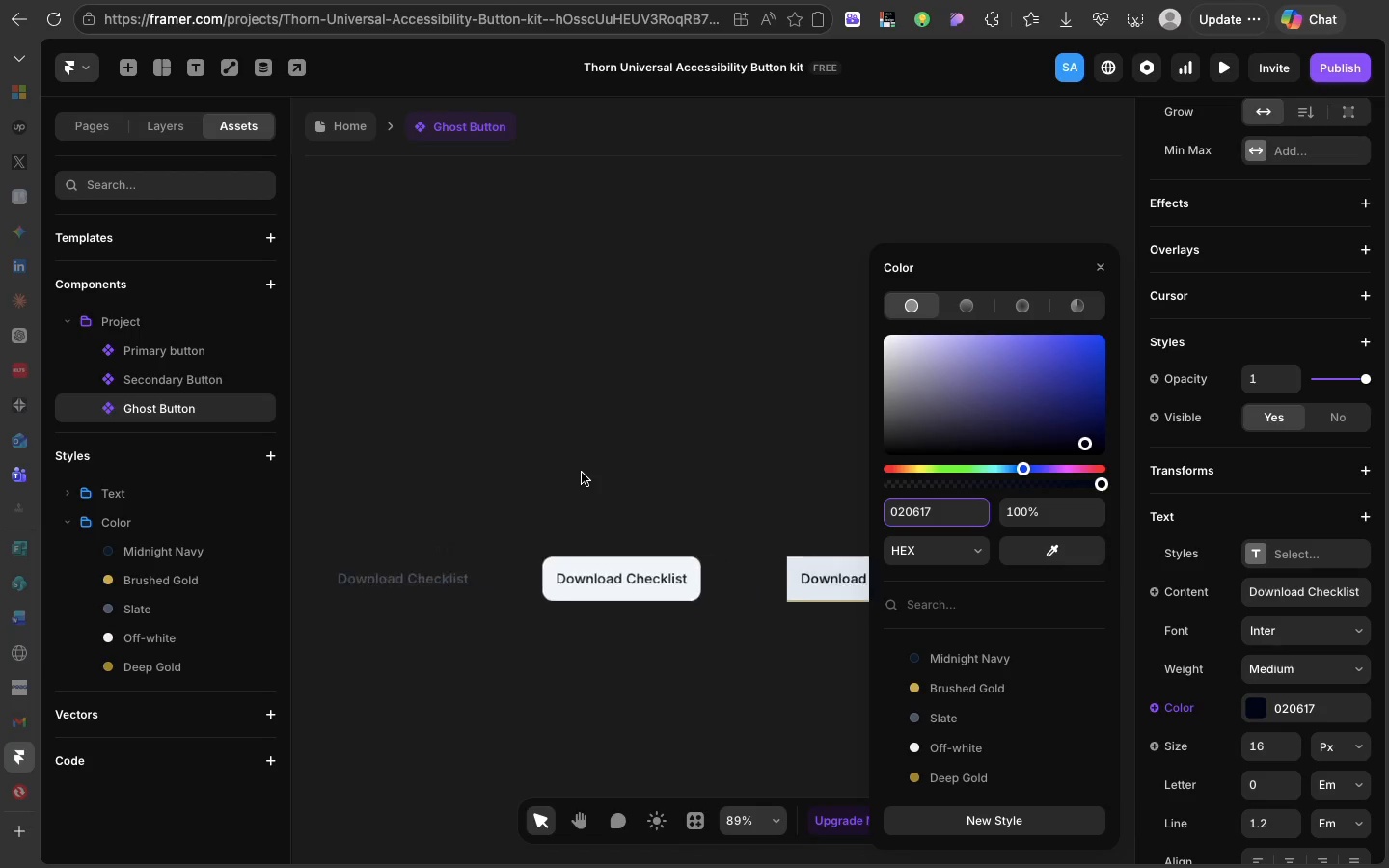 
scroll: coordinate [582, 473], scroll_direction: down, amount: 26.0
 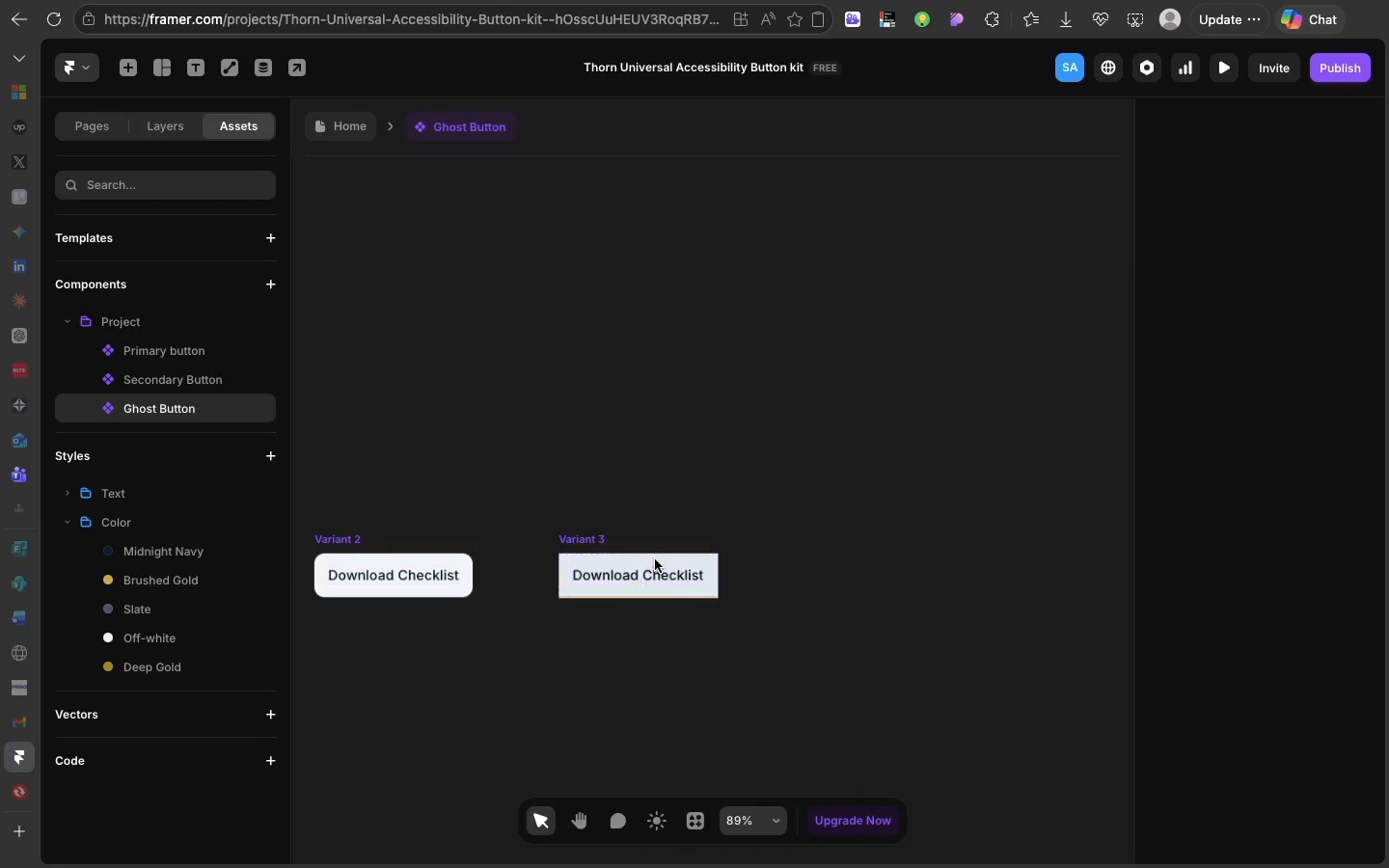 
left_click([655, 559])
 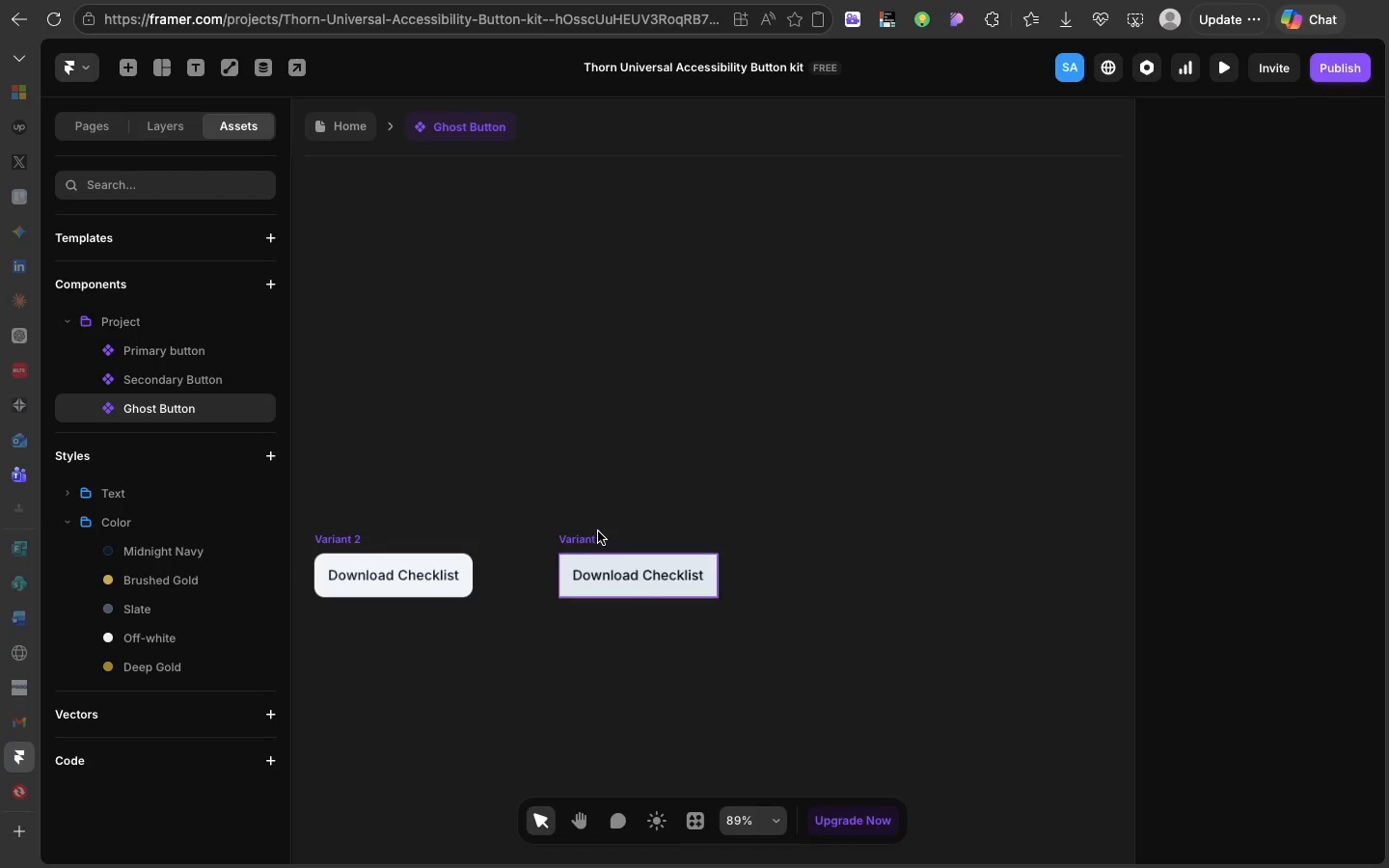 
left_click([598, 531])
 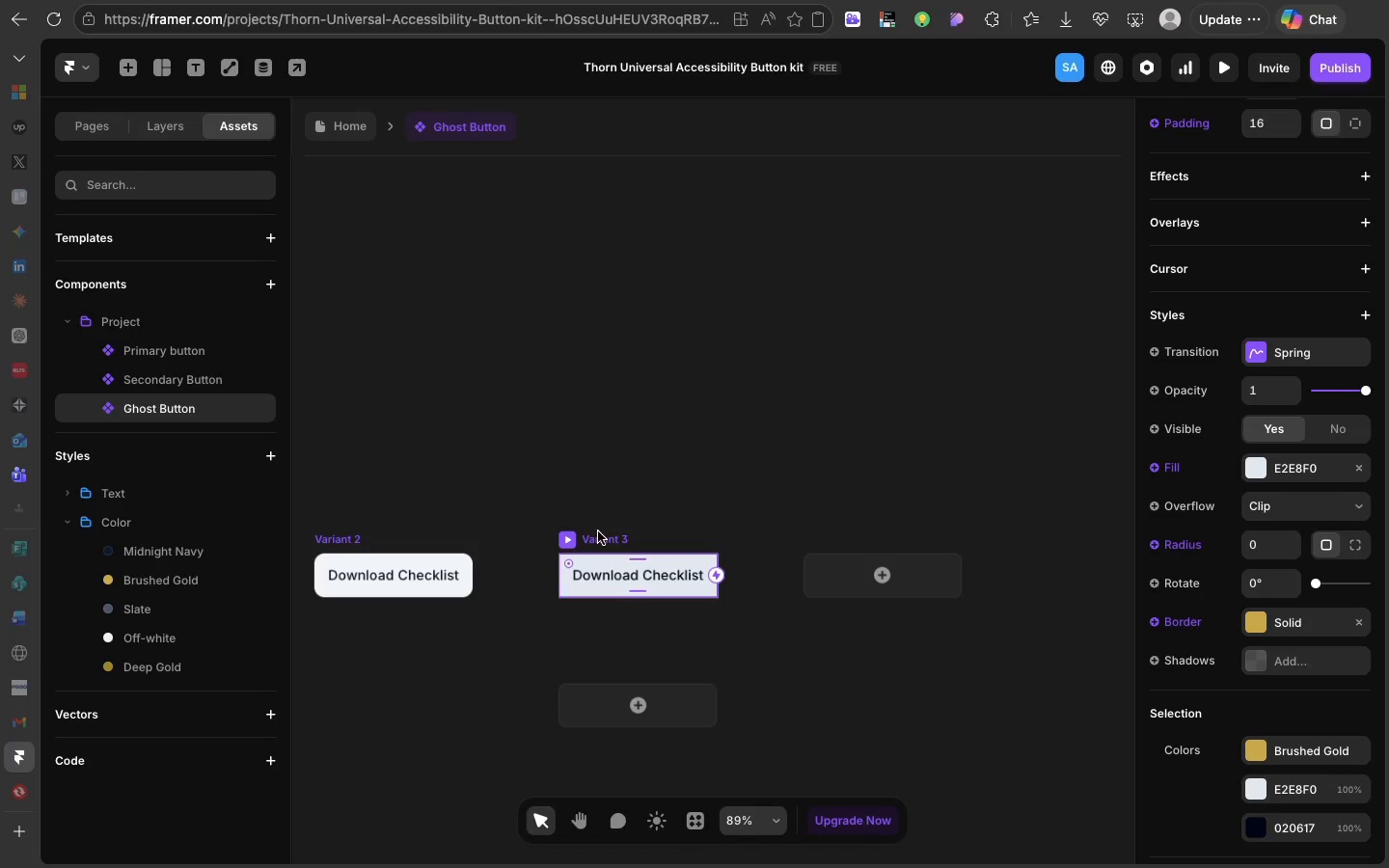 
wait(41.41)
 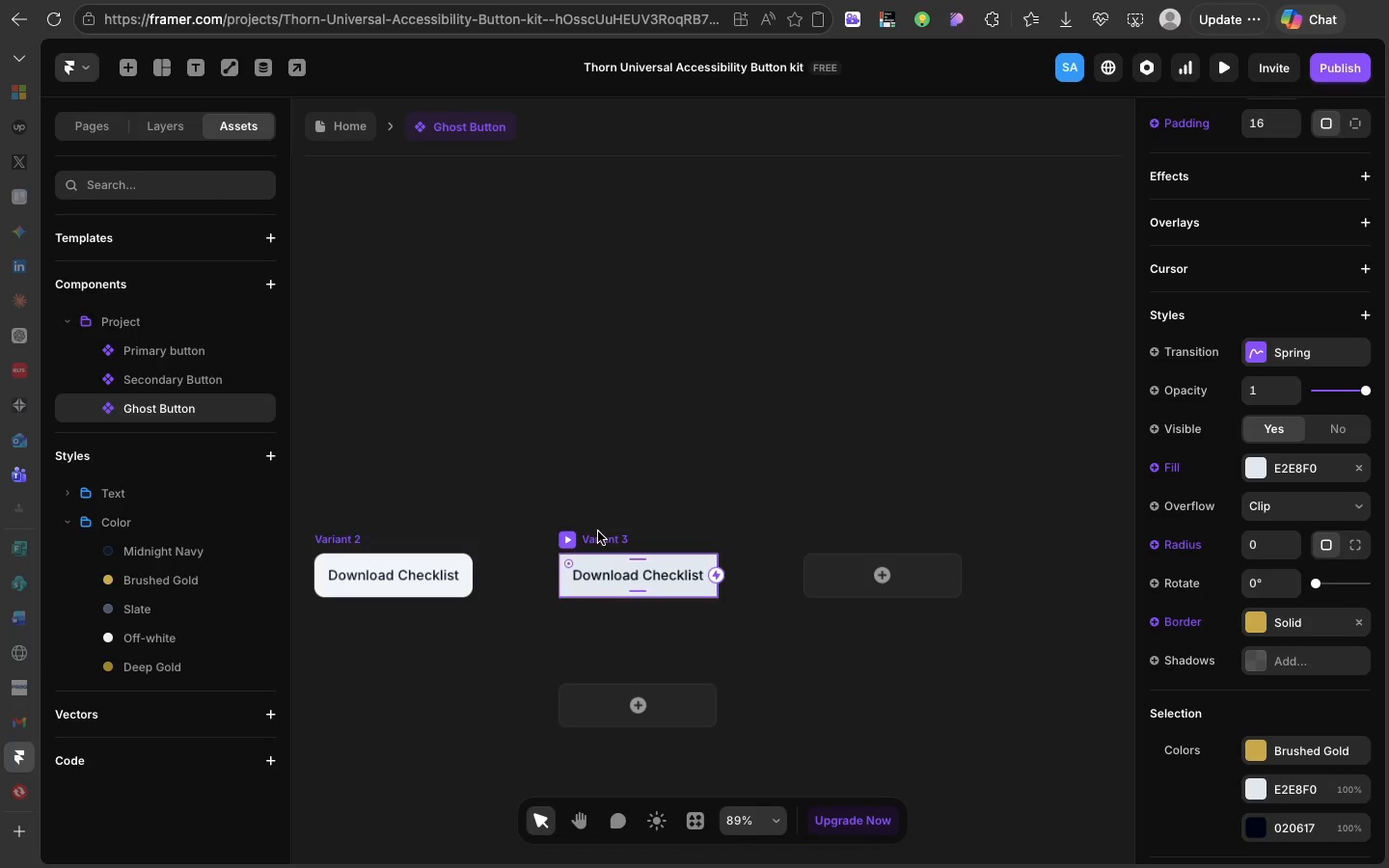 
left_click([1362, 621])
 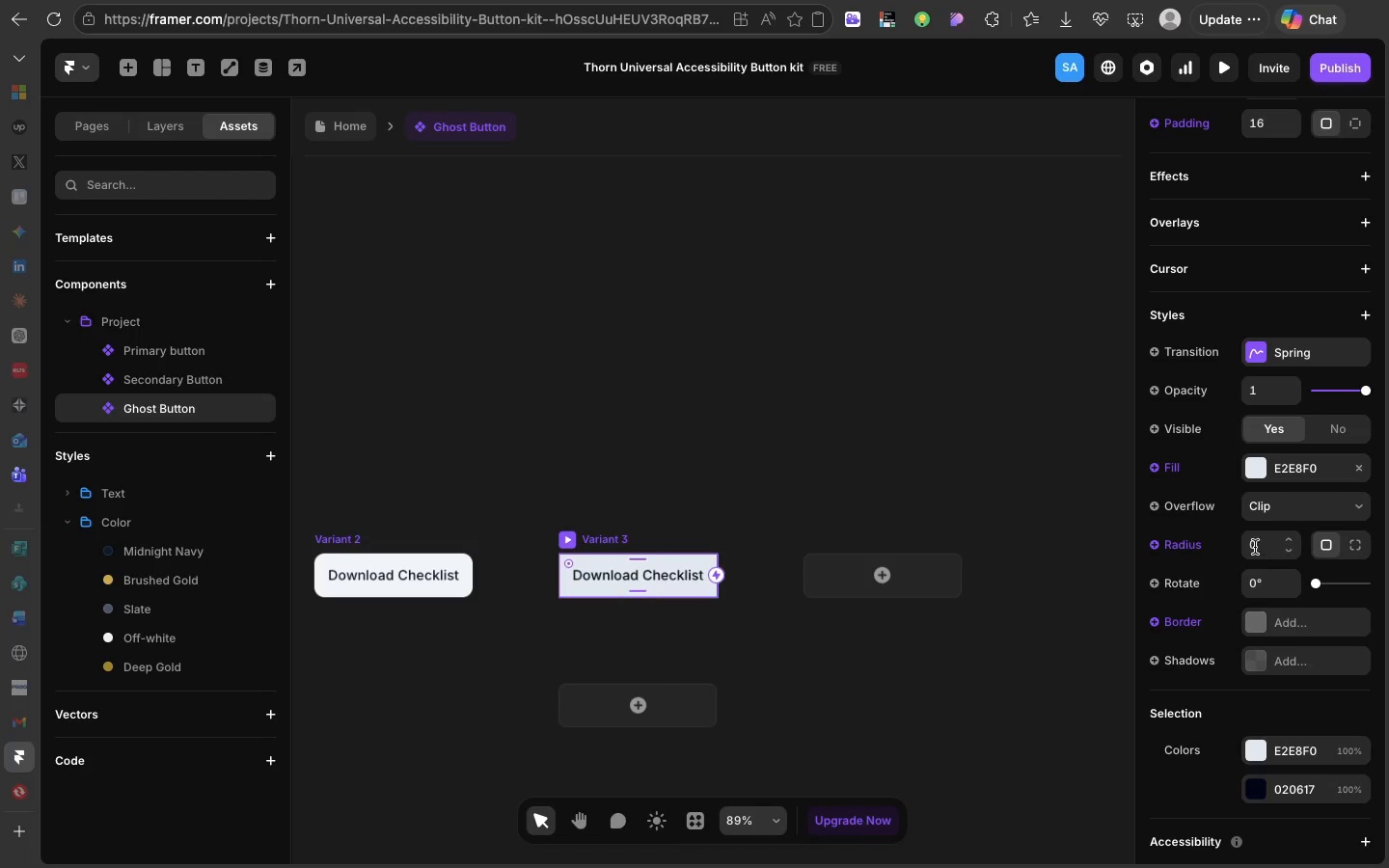 
left_click([1259, 546])
 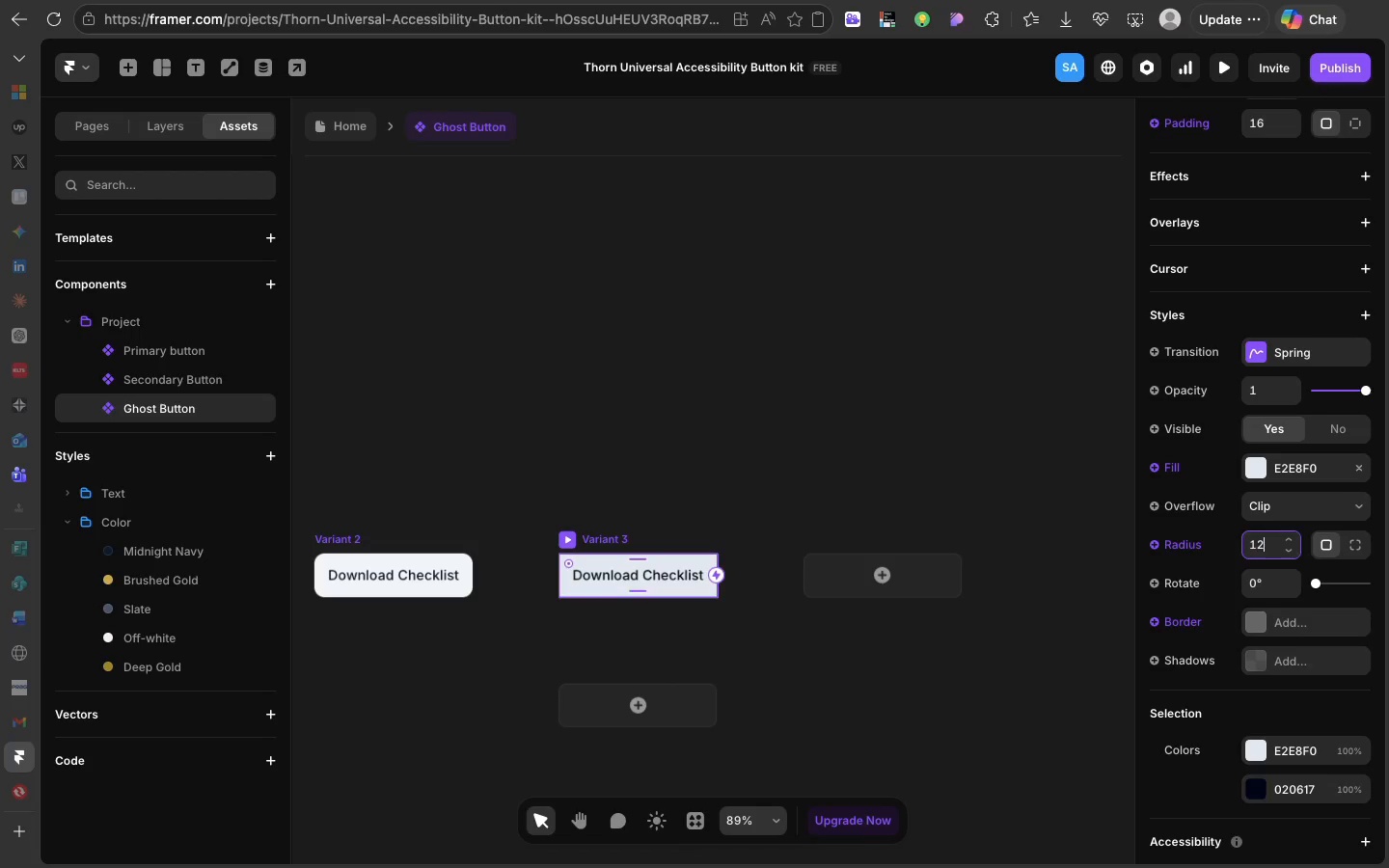 
type(12)
 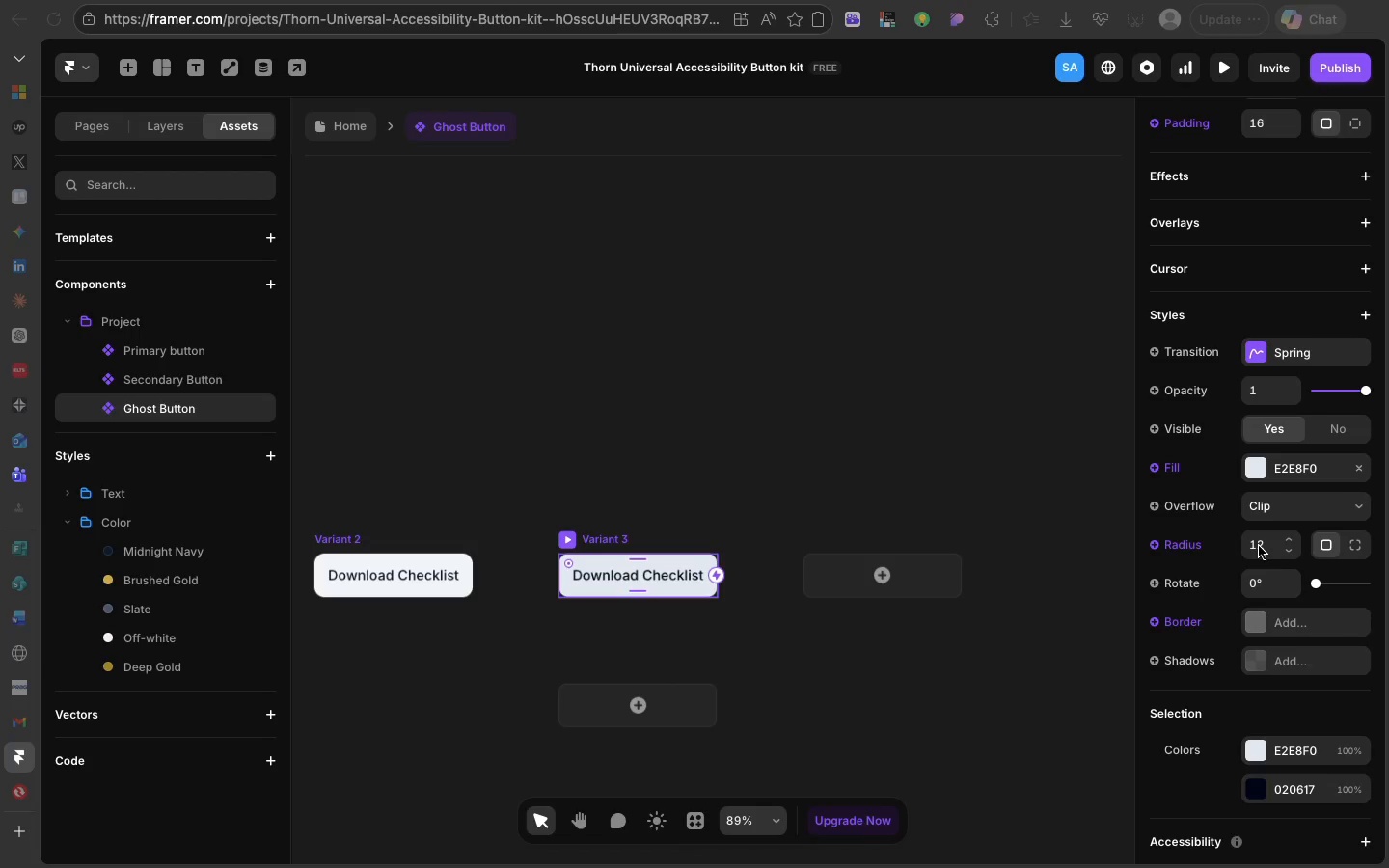 
key(Enter)
 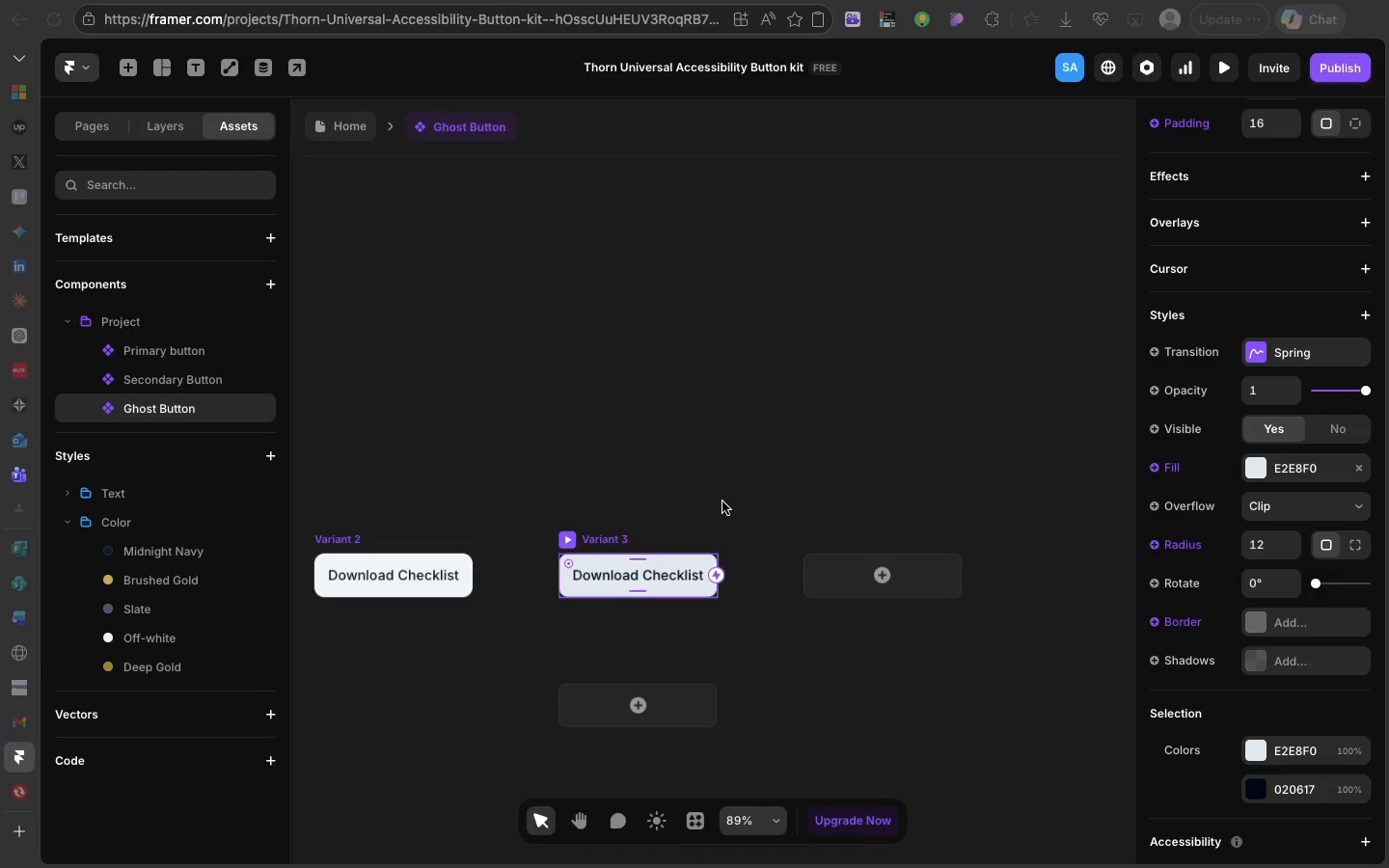 
left_click([722, 502])
 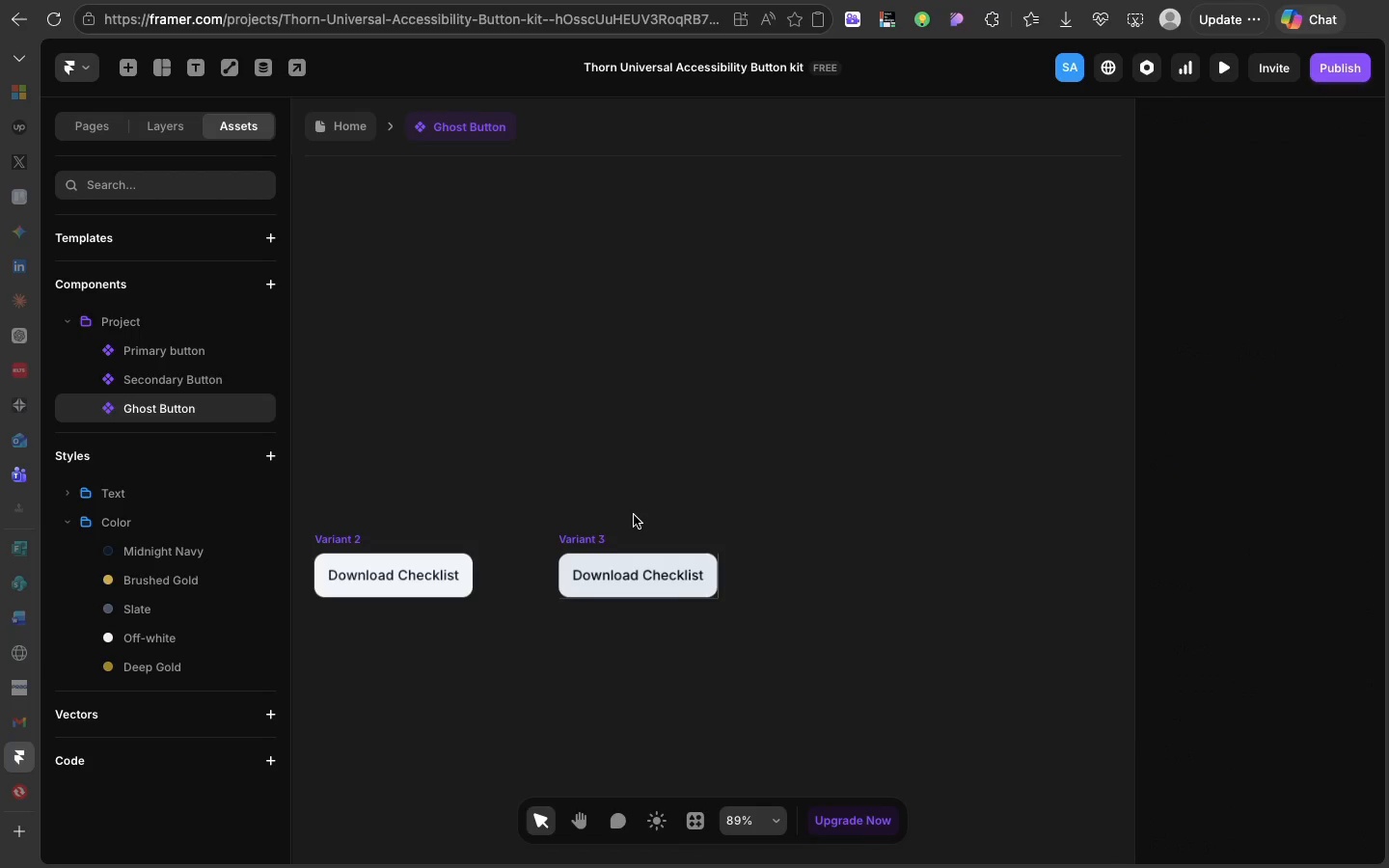 
left_click([634, 515])
 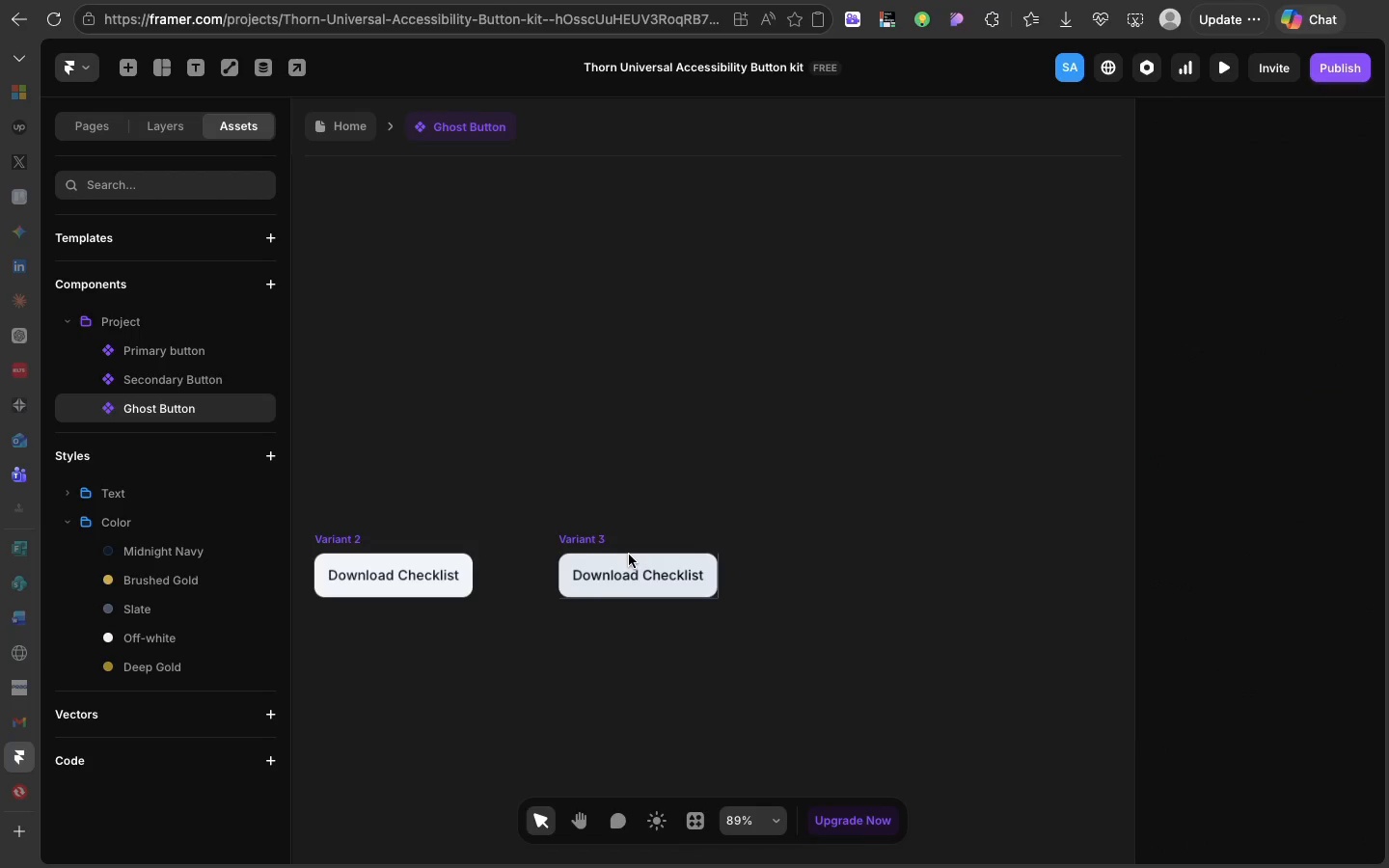 
left_click([629, 555])
 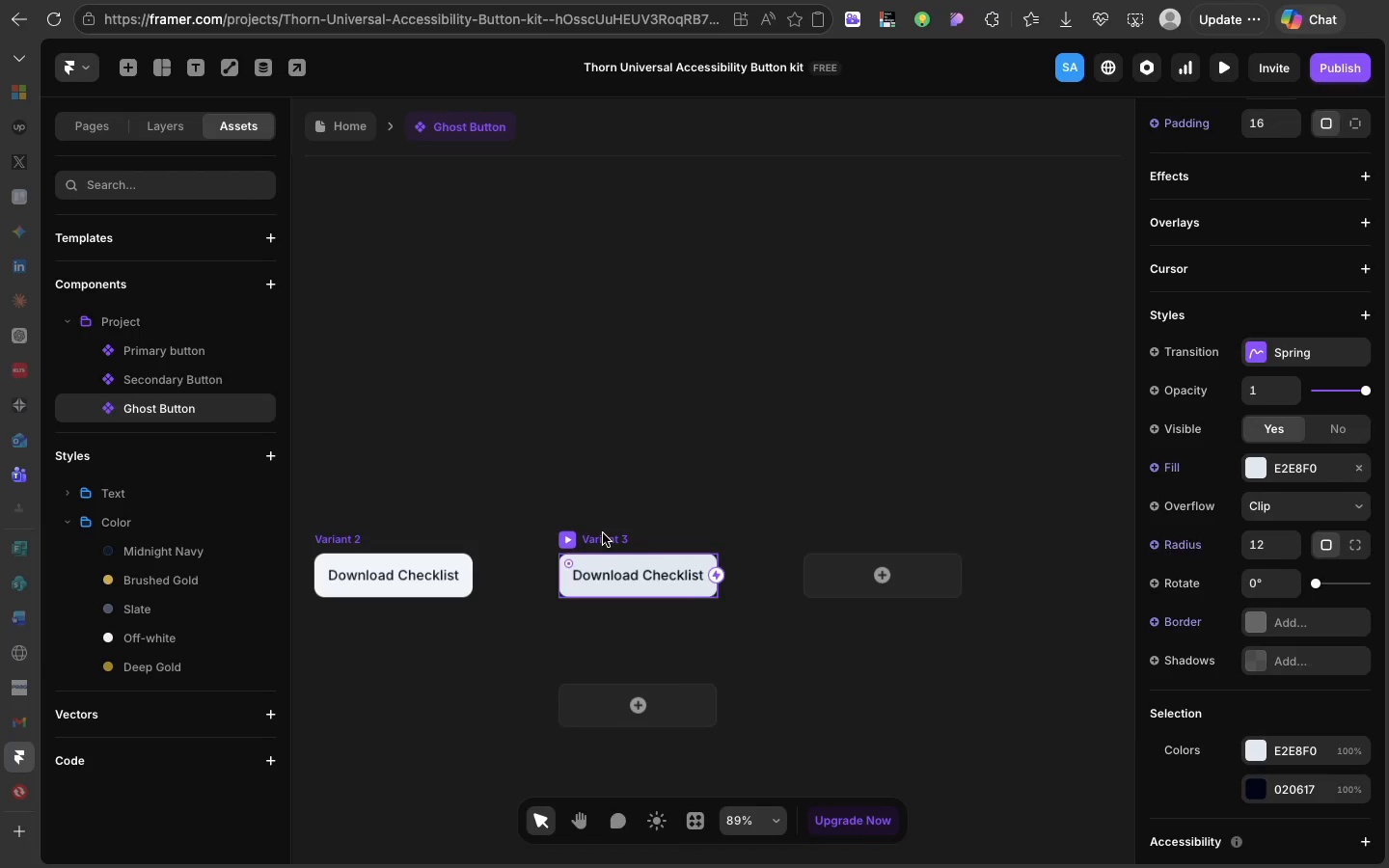 
left_click([603, 533])
 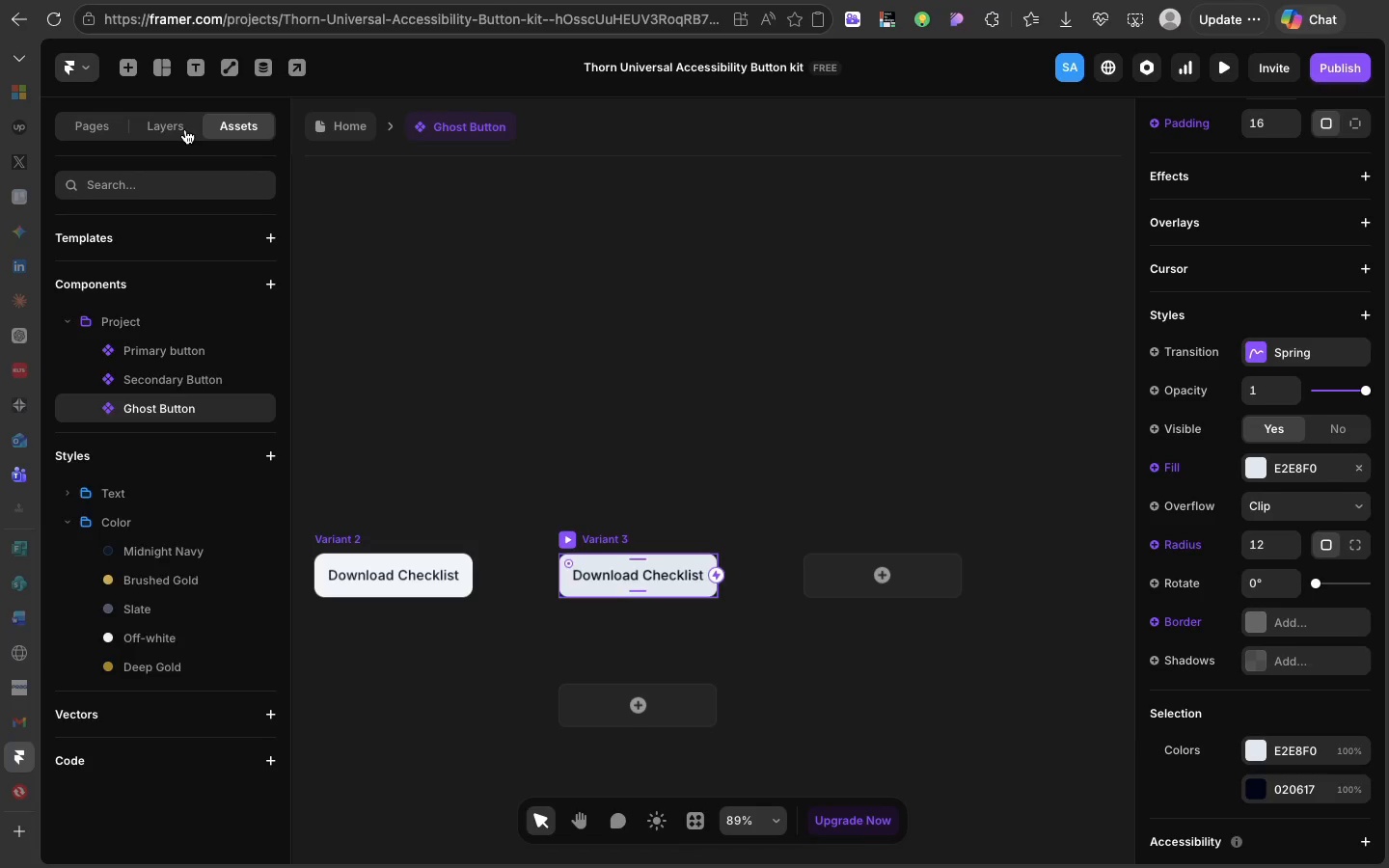 
left_click([185, 129])
 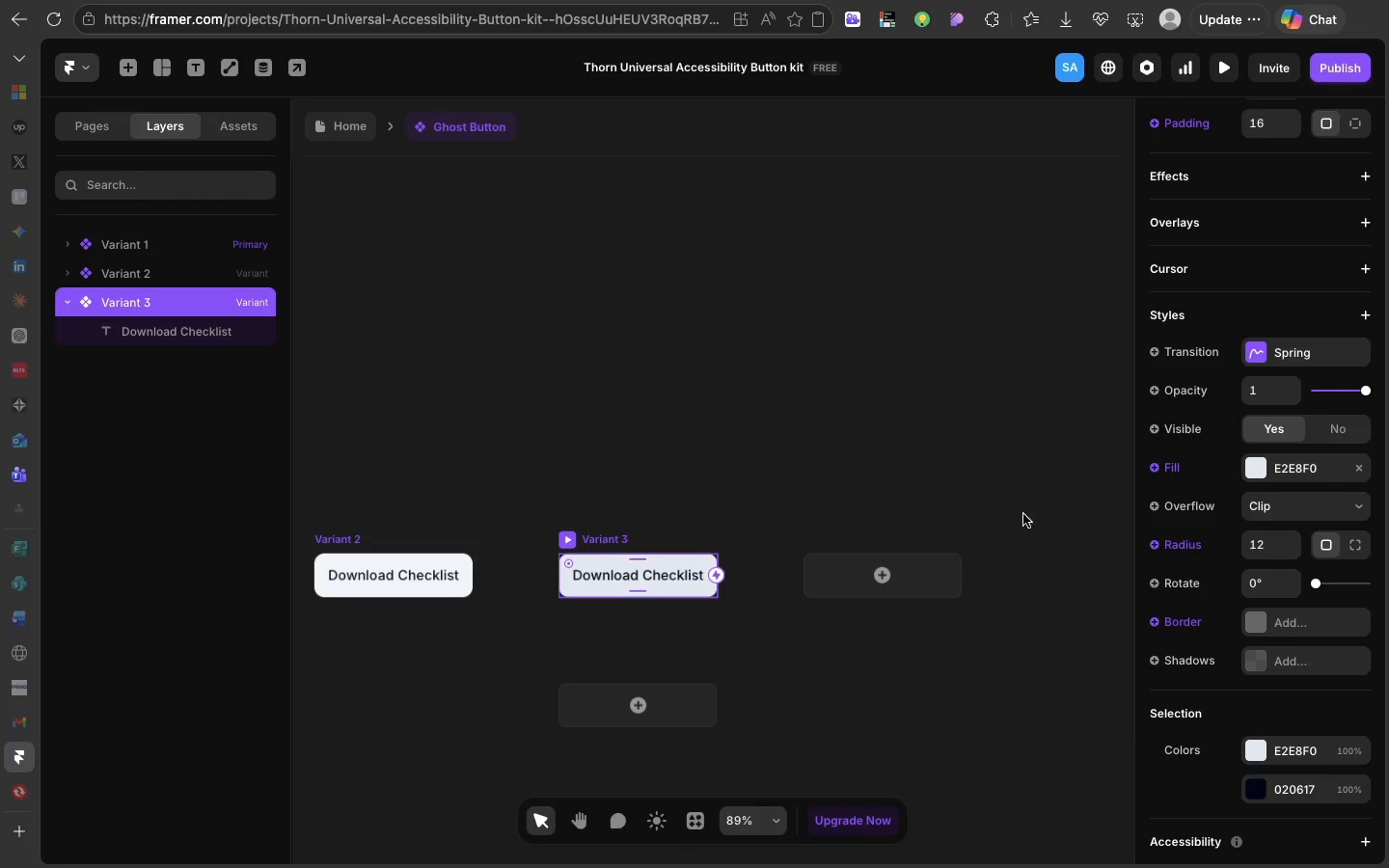 
mouse_move([1198, 659])
 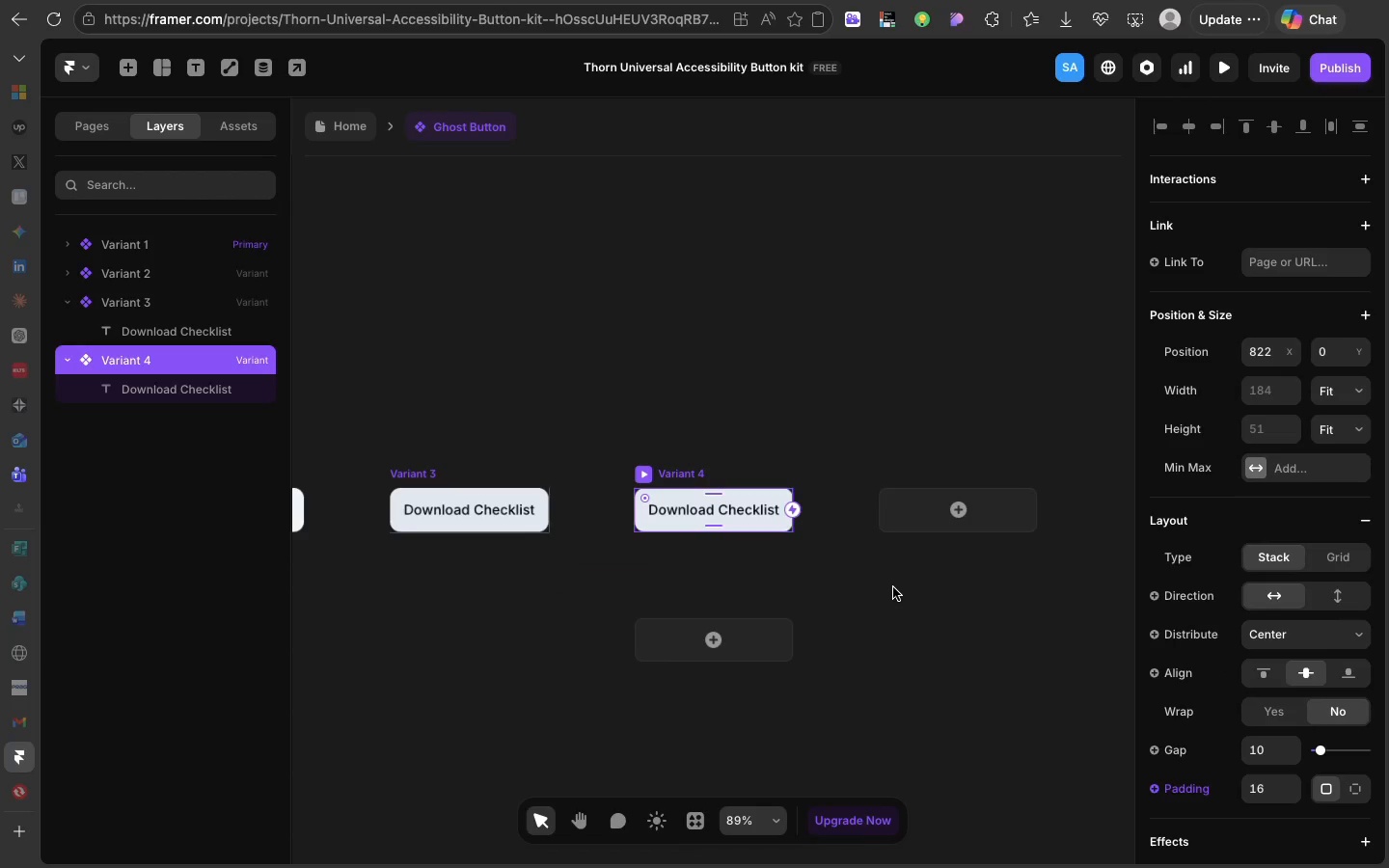 
left_click([893, 587])
 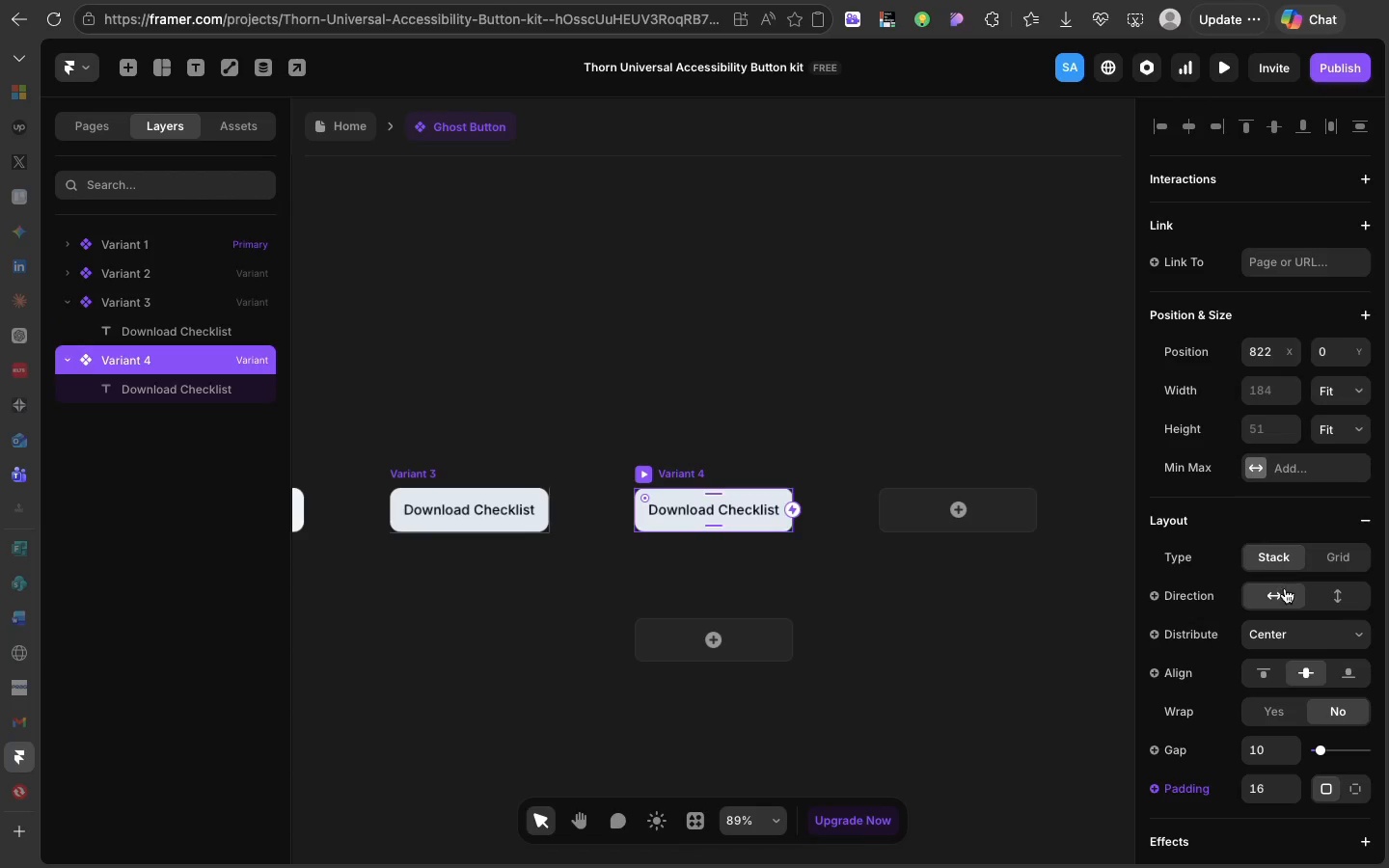 
scroll: coordinate [1294, 634], scroll_direction: down, amount: 31.0
 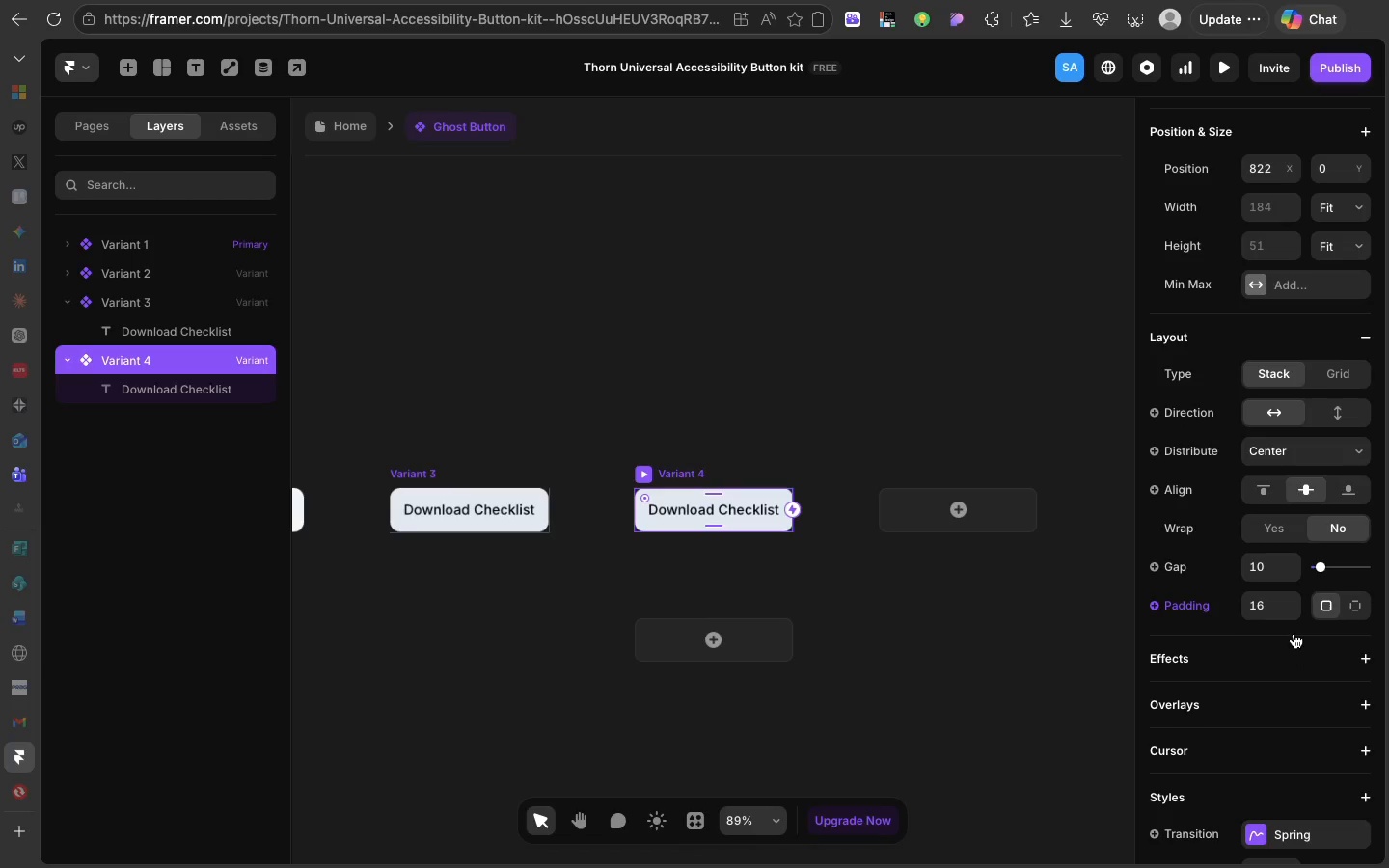 
wait(7.18)
 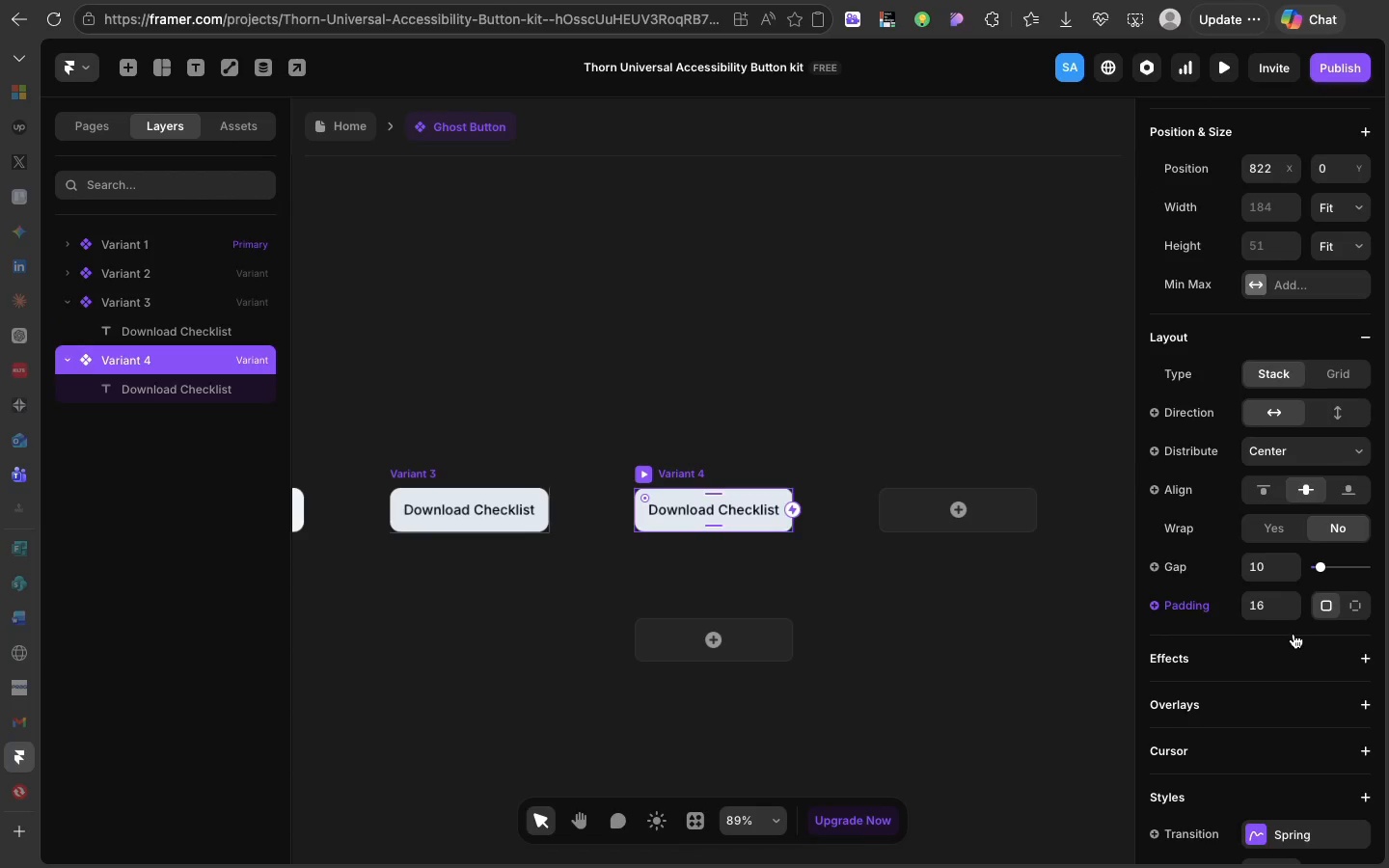 
scroll: coordinate [1158, 591], scroll_direction: down, amount: 27.0
 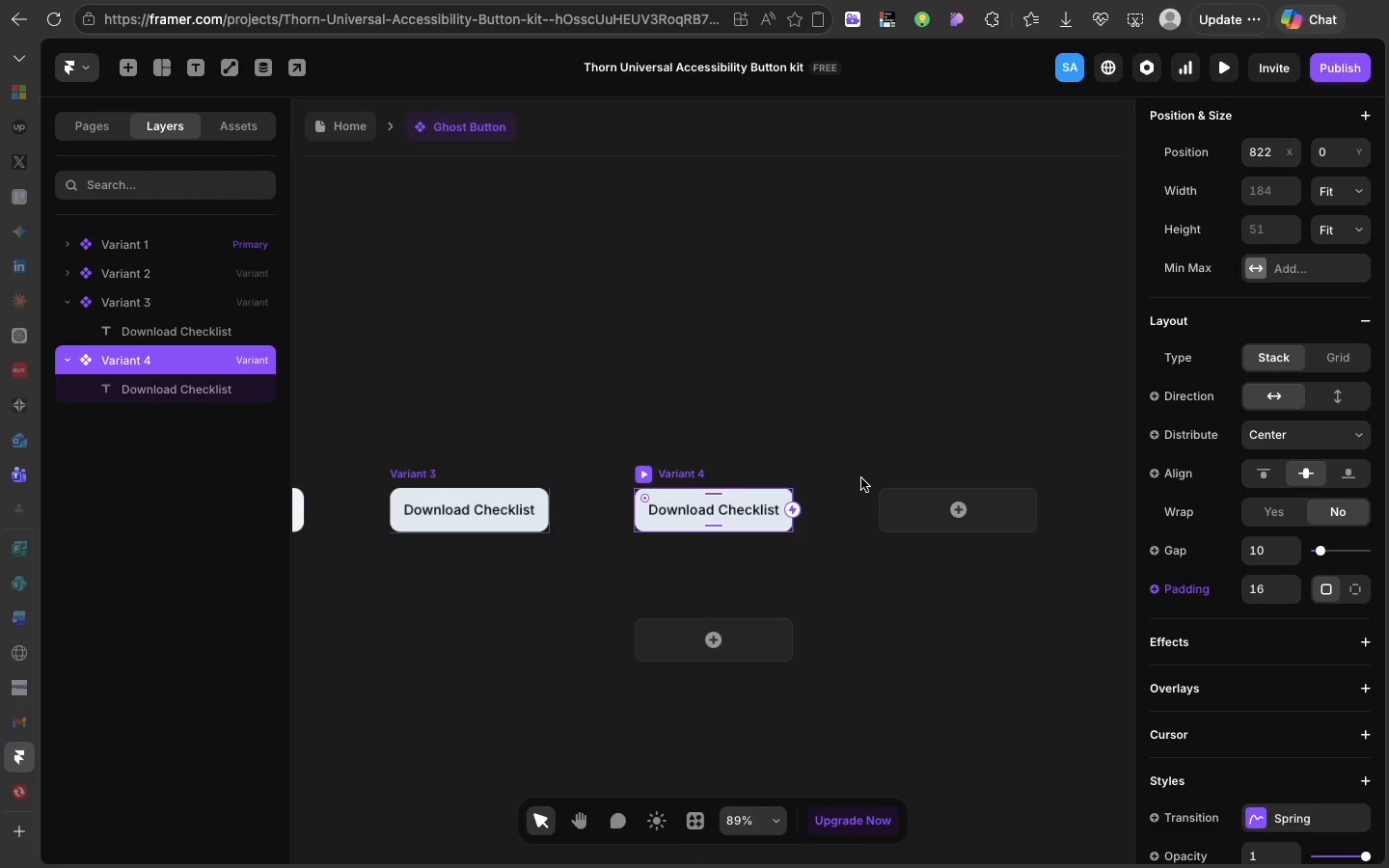 
wait(27.87)
 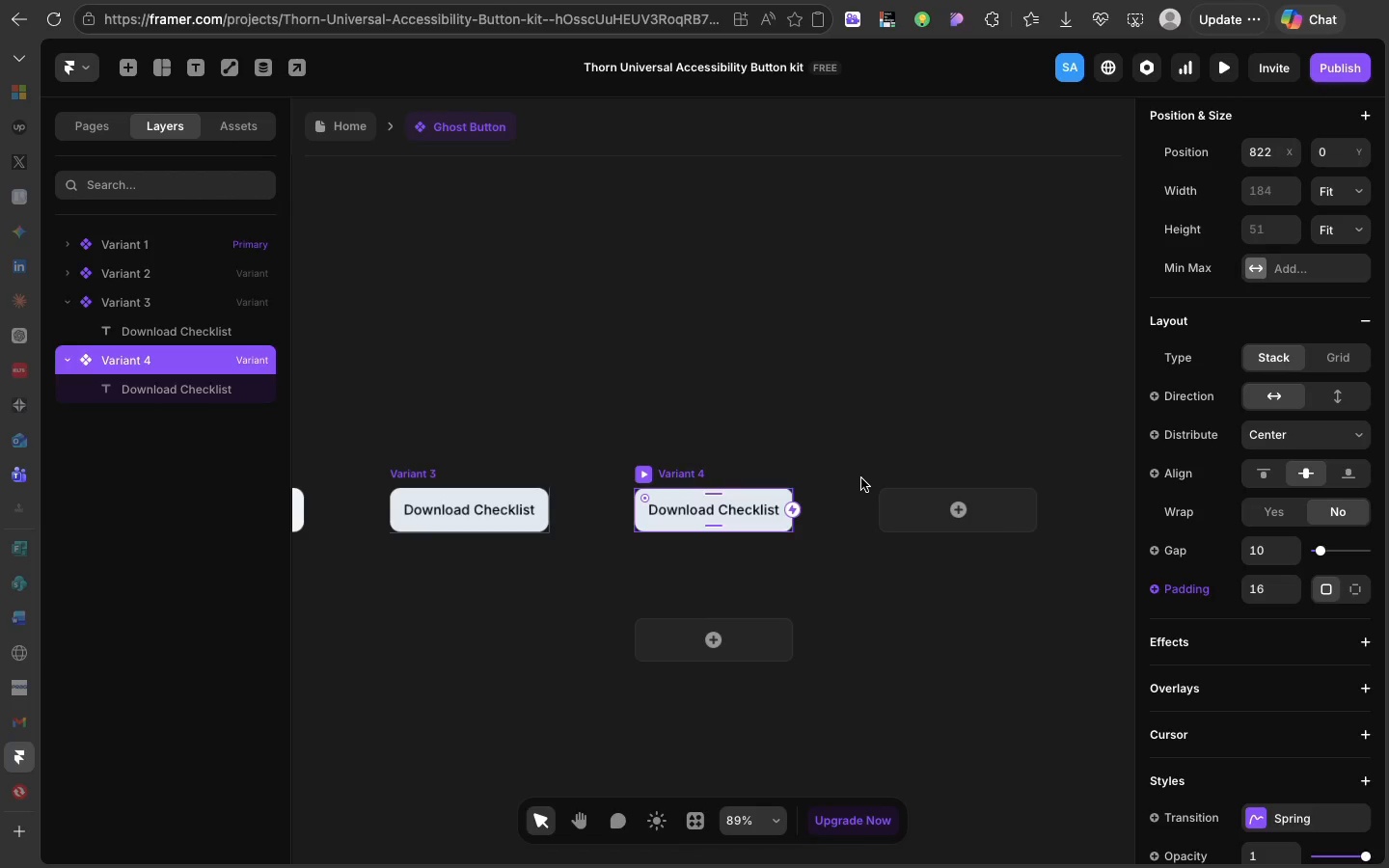 
scroll: coordinate [889, 522], scroll_direction: up, amount: 10.0
 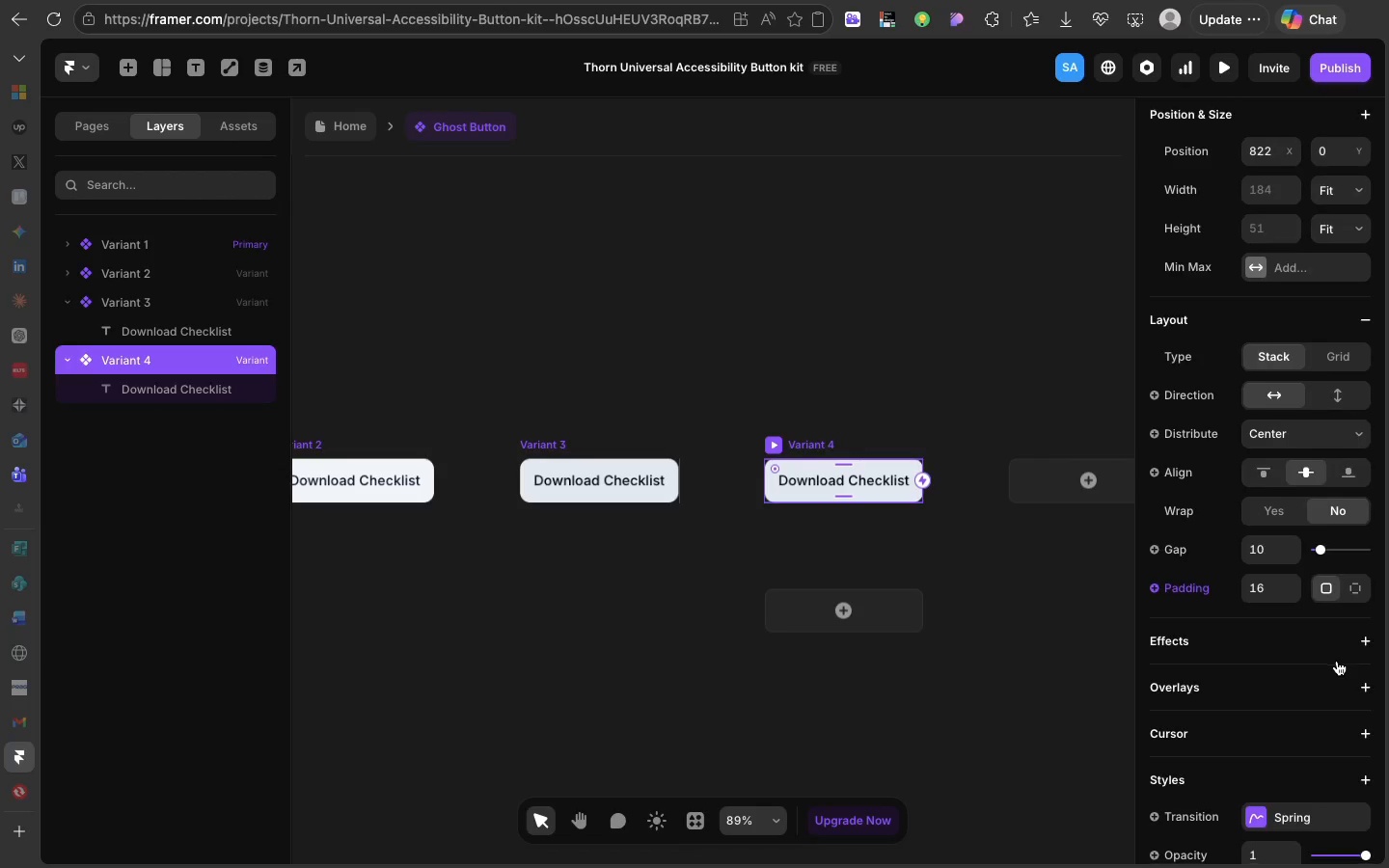 
scroll: coordinate [1337, 661], scroll_direction: down, amount: 44.0
 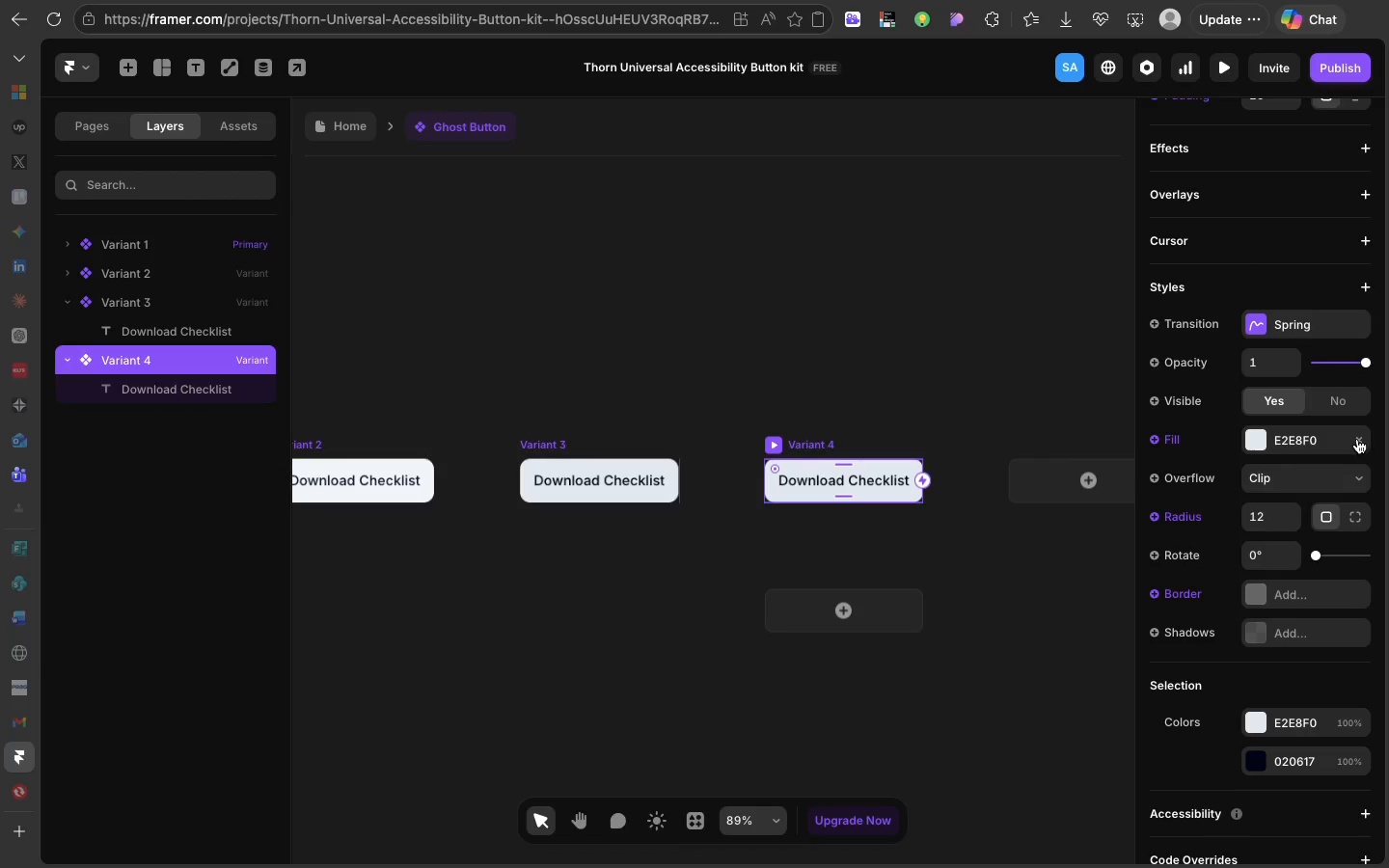 
left_click([1357, 439])
 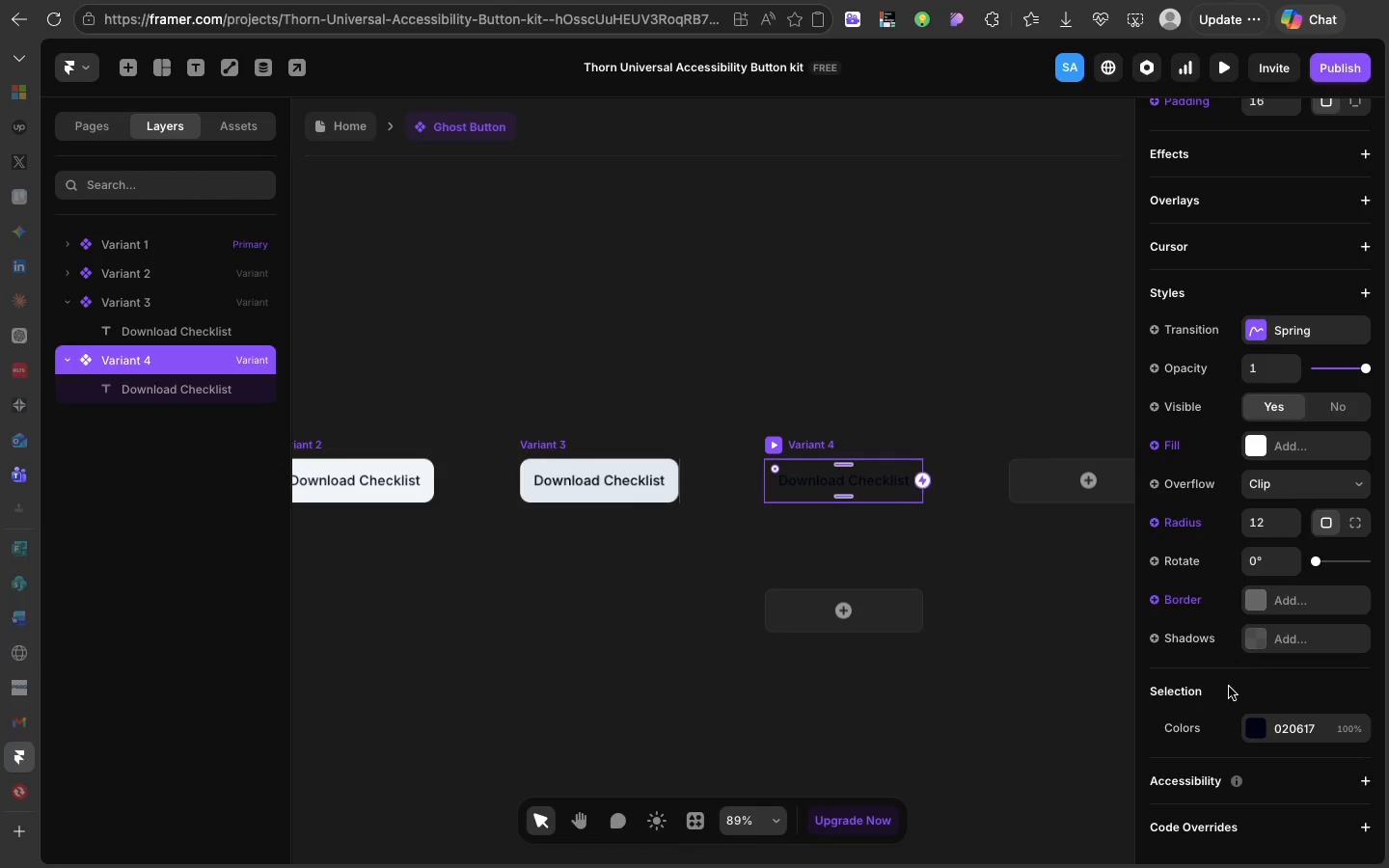 
wait(6.13)
 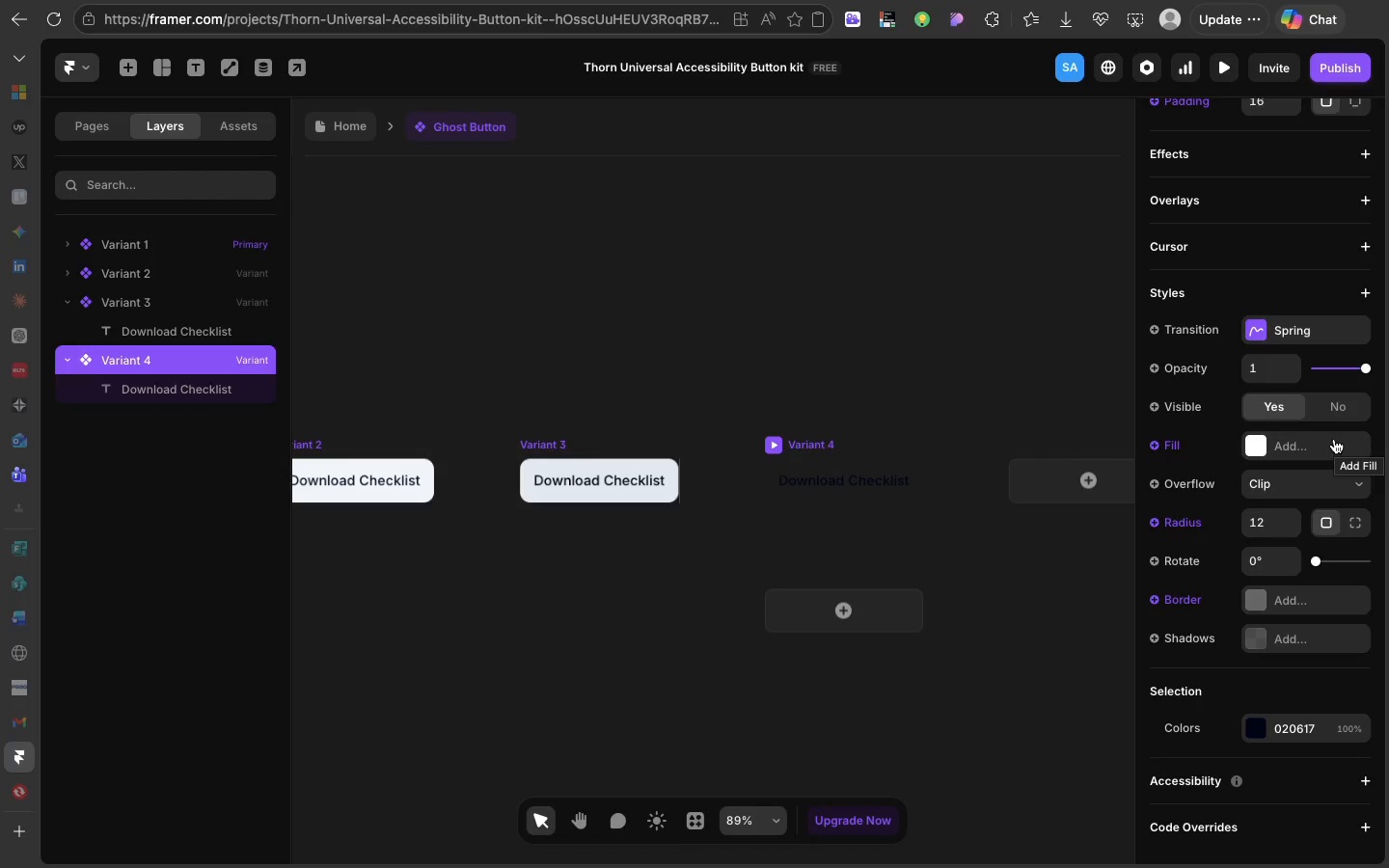 
left_click([1290, 723])
 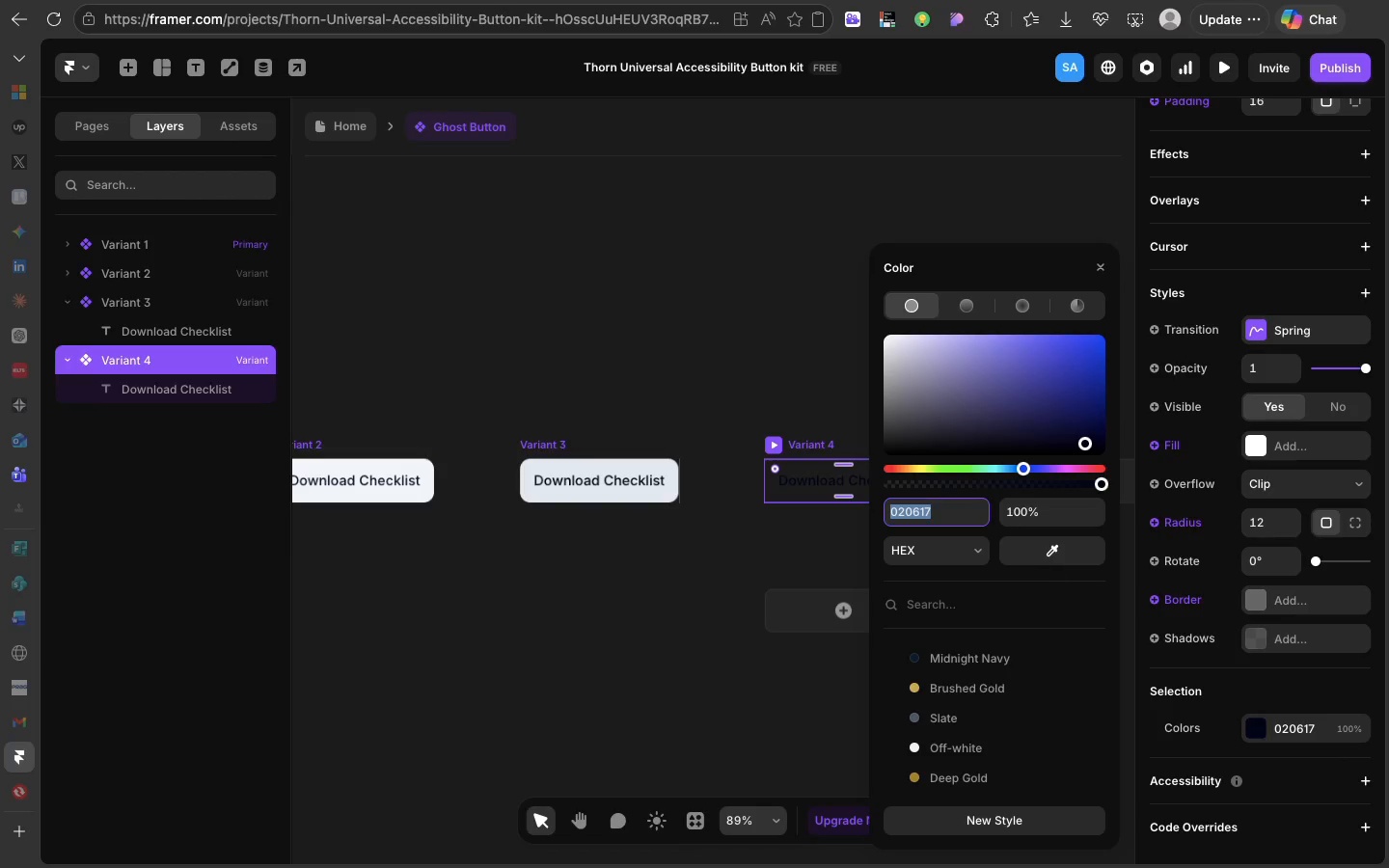 
type(47)
 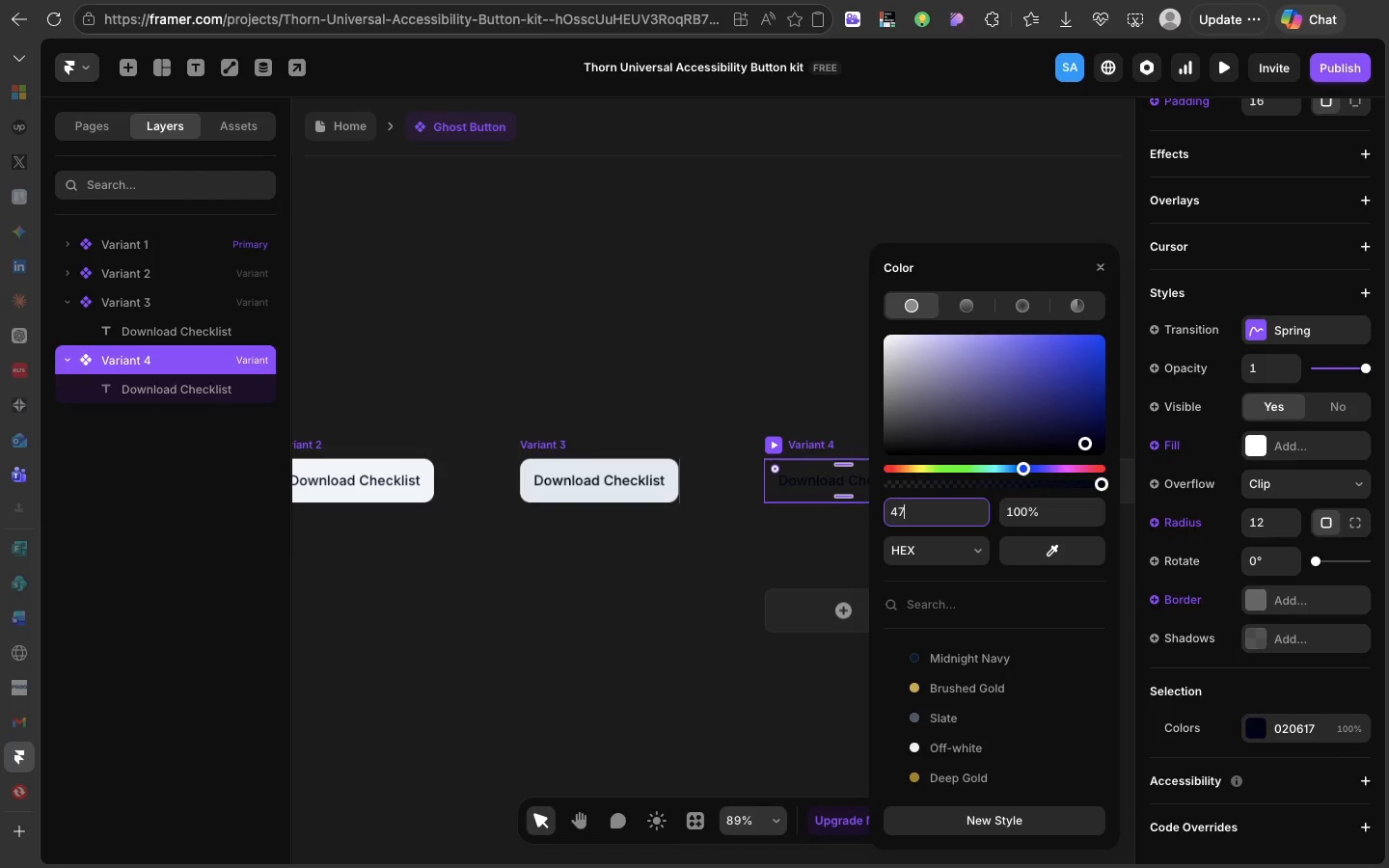 
type(5569)
 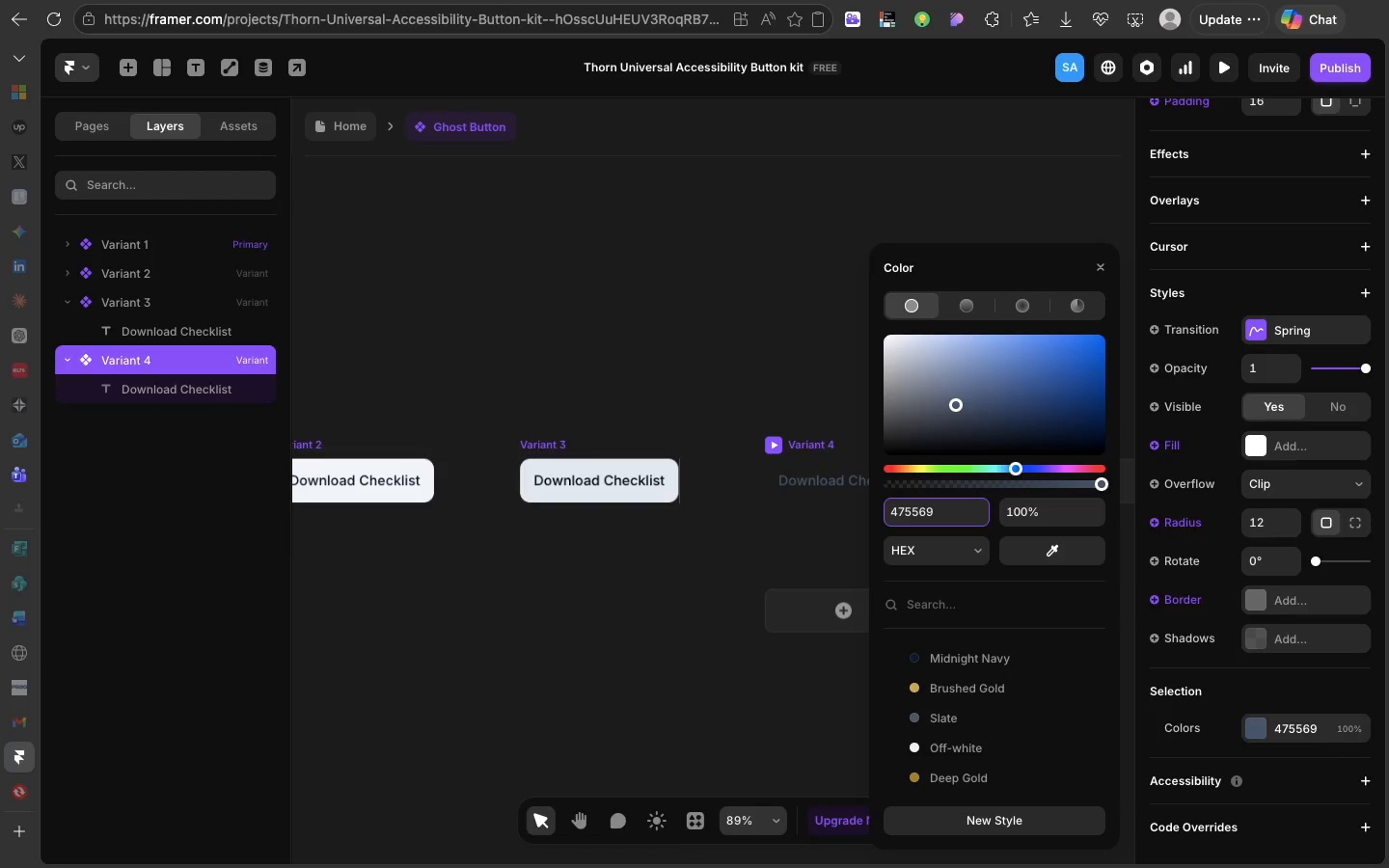 
key(Enter)
 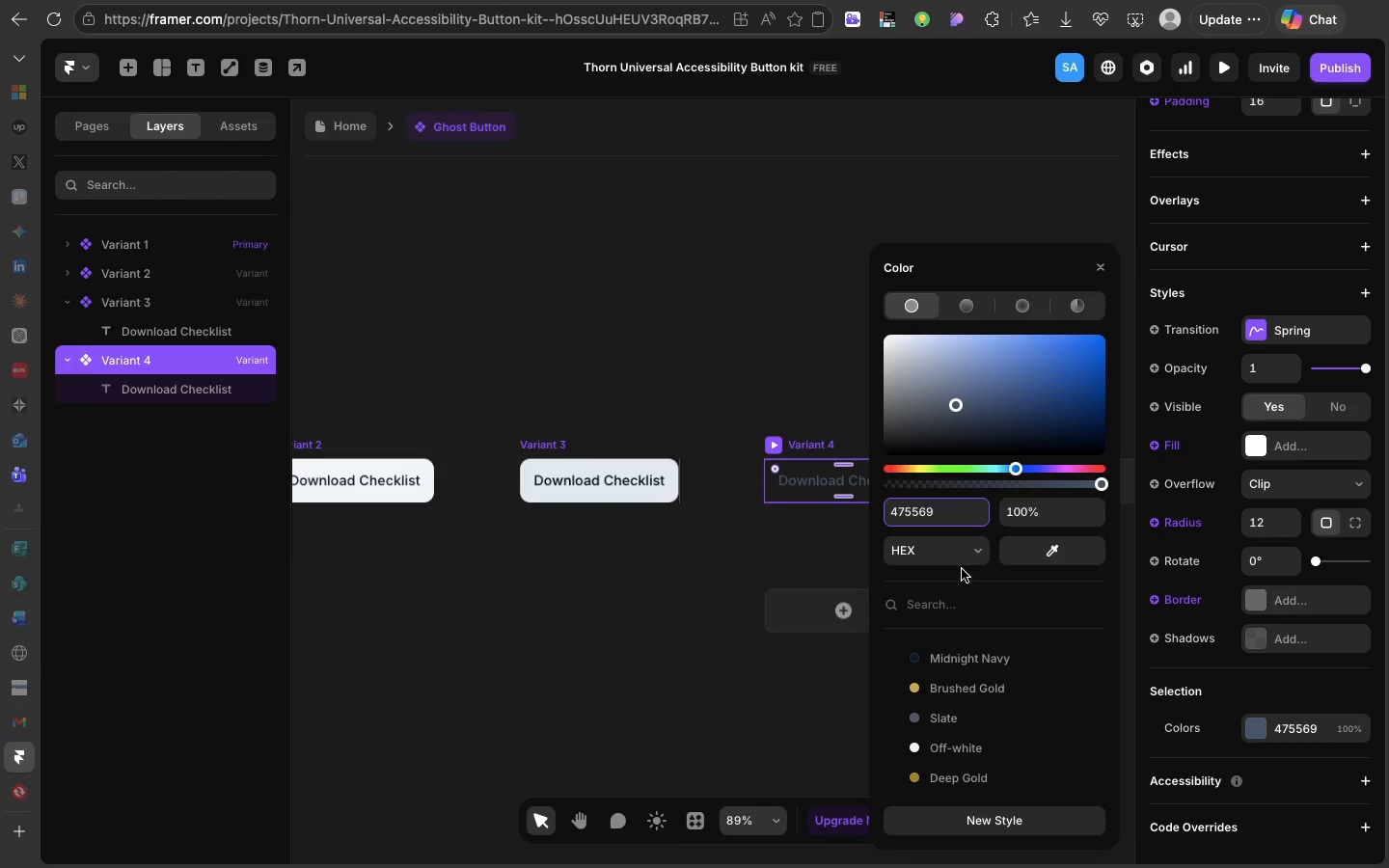 
wait(6.45)
 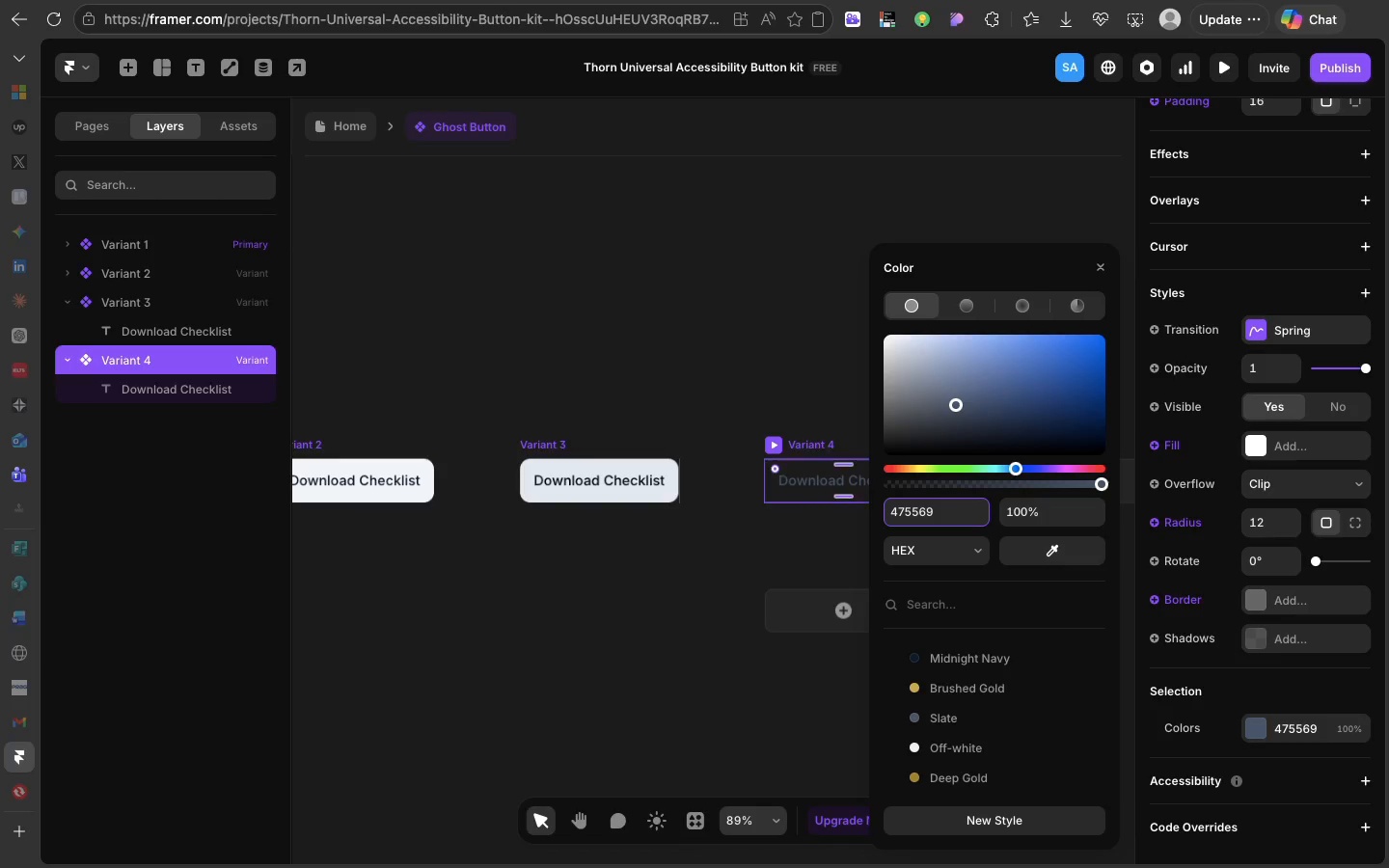 
scroll: coordinate [1235, 712], scroll_direction: down, amount: 15.0
 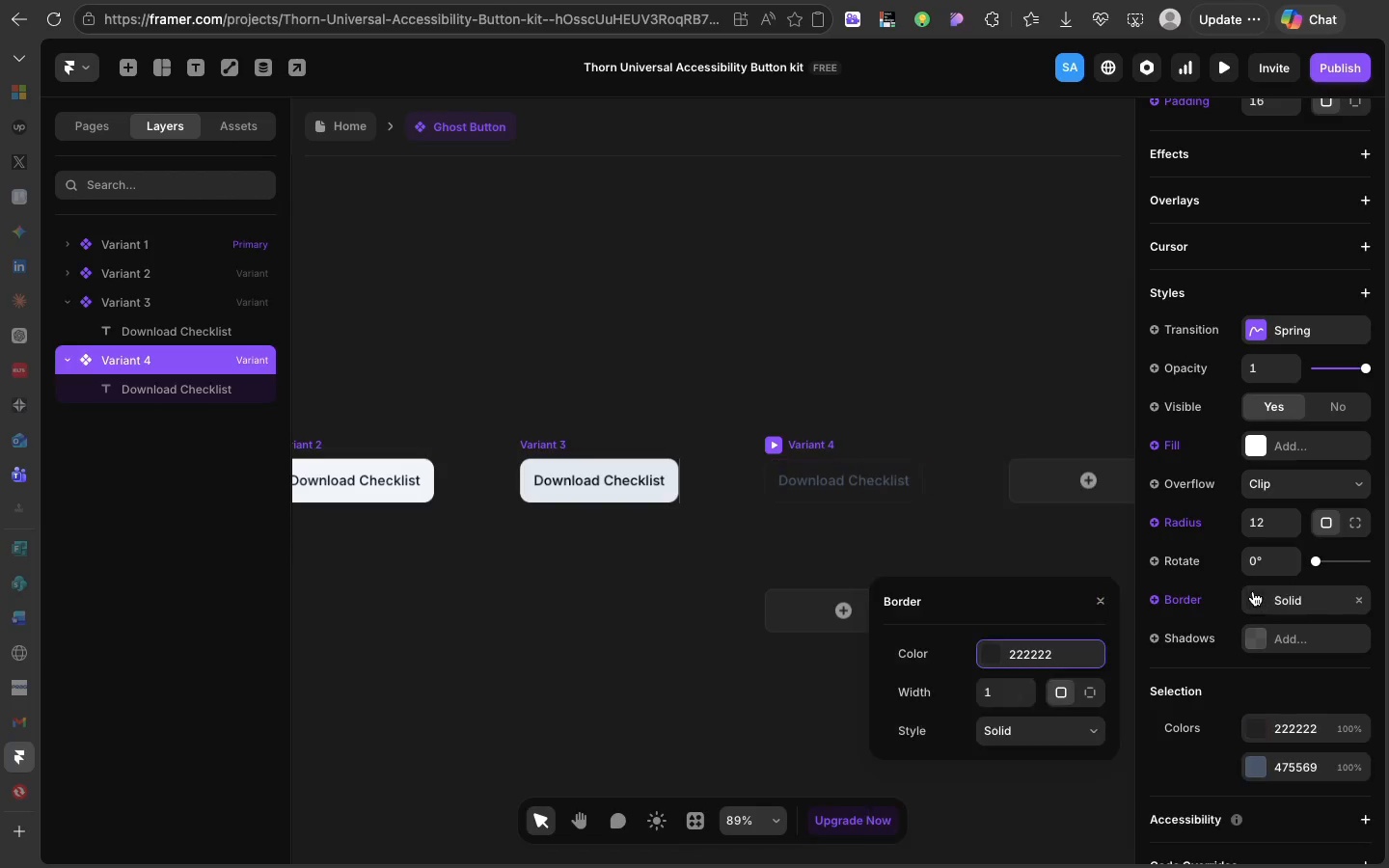 
left_click([1253, 591])
 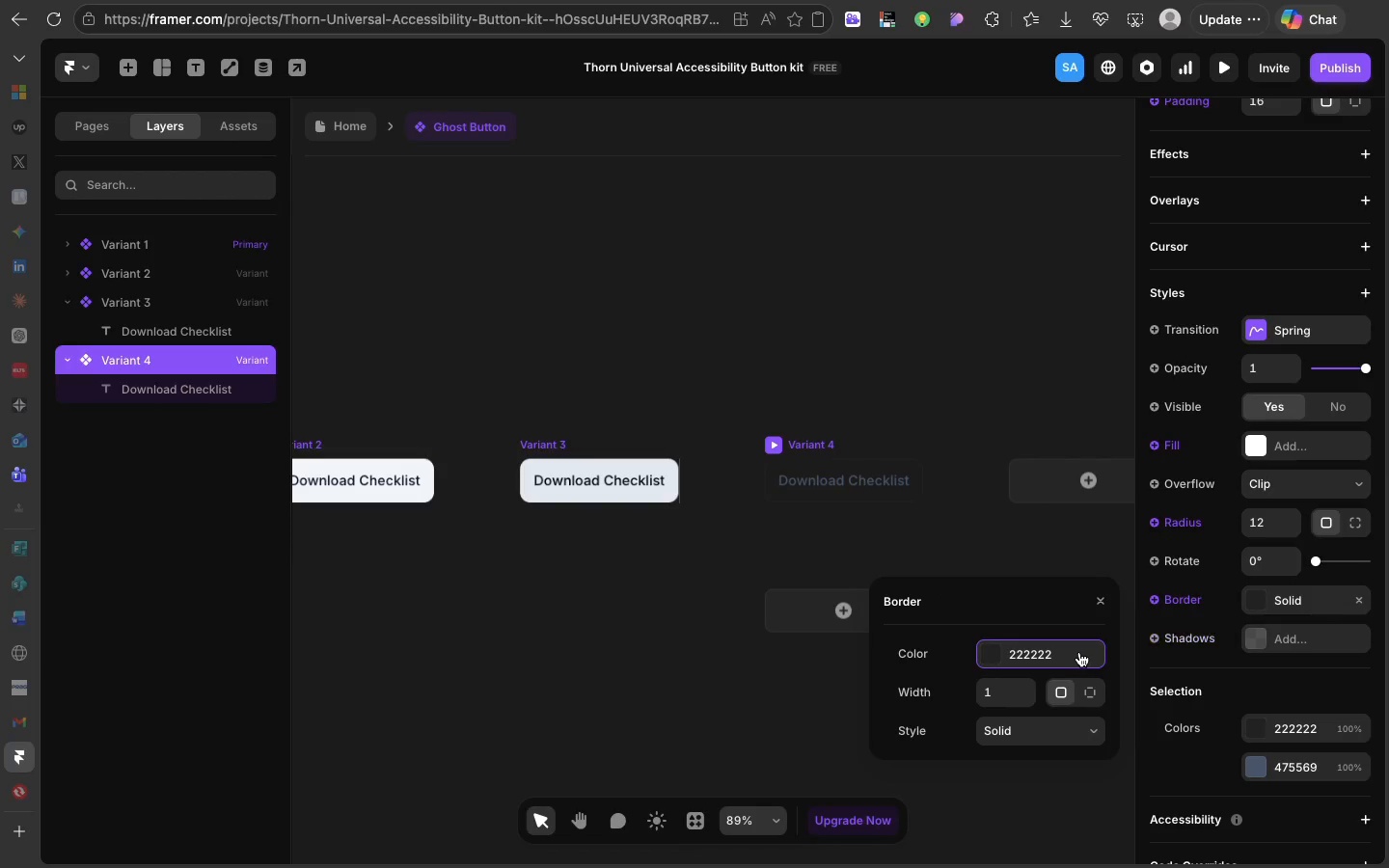 
left_click([1078, 651])
 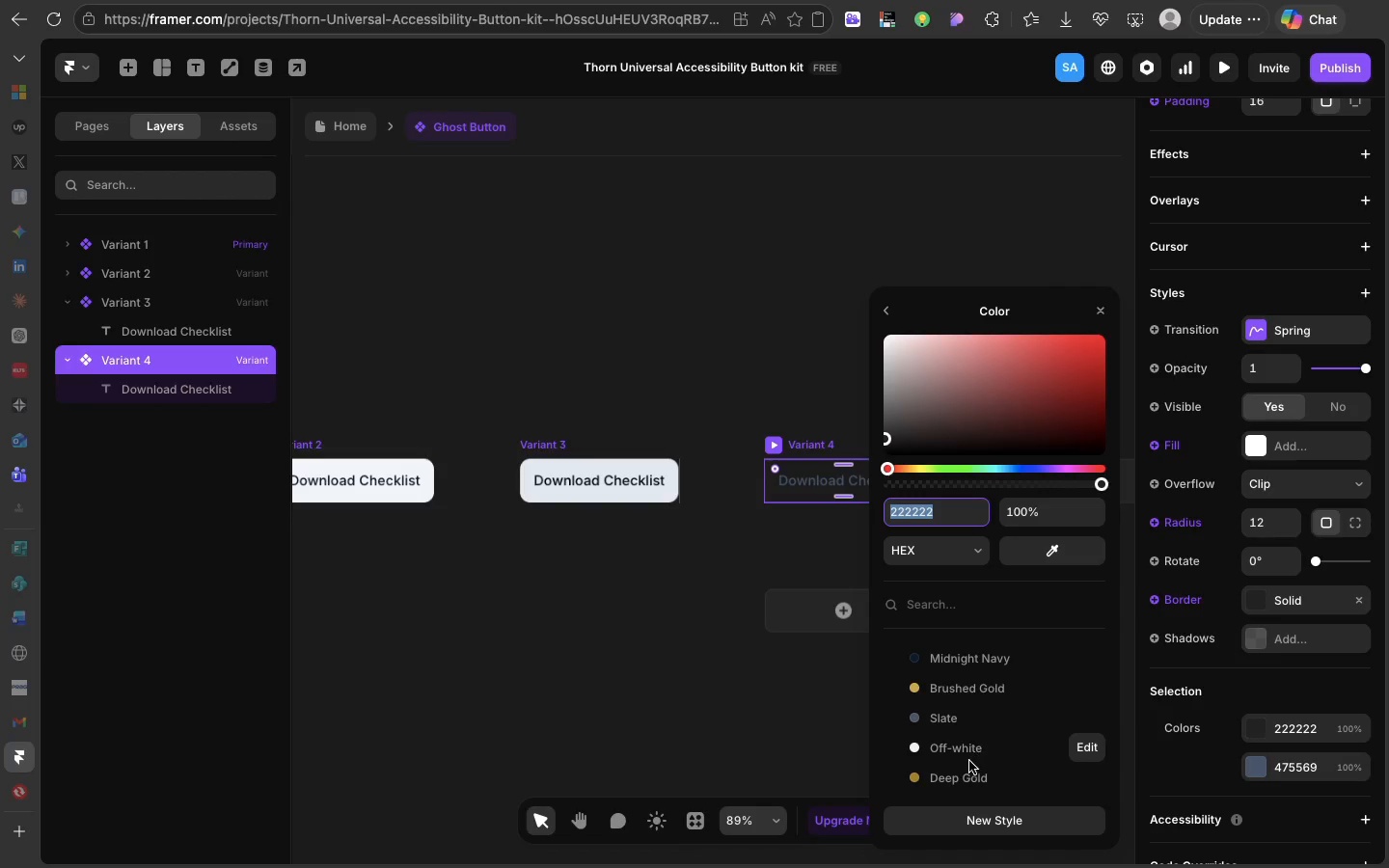 
wait(5.95)
 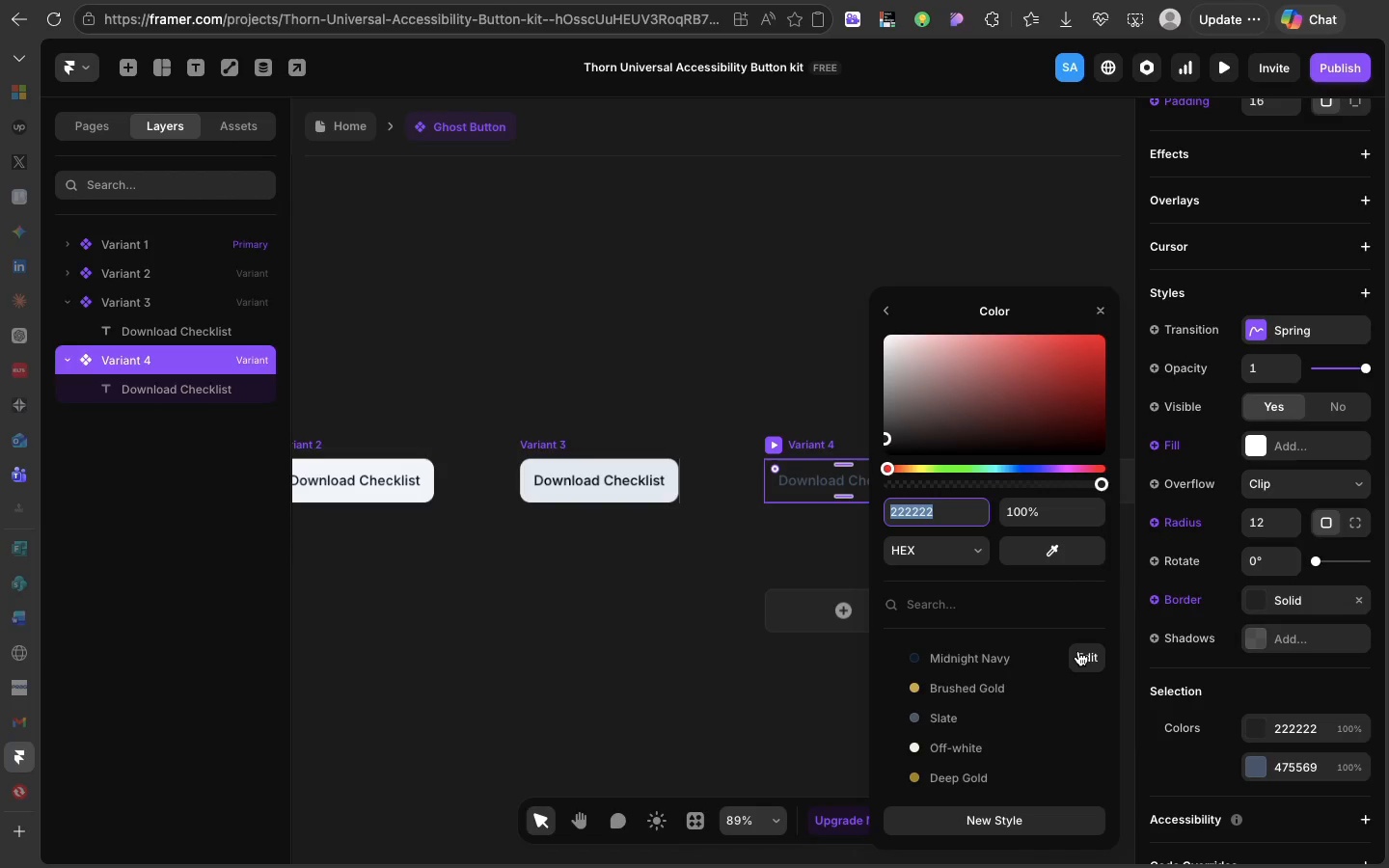 
left_click([966, 768])
 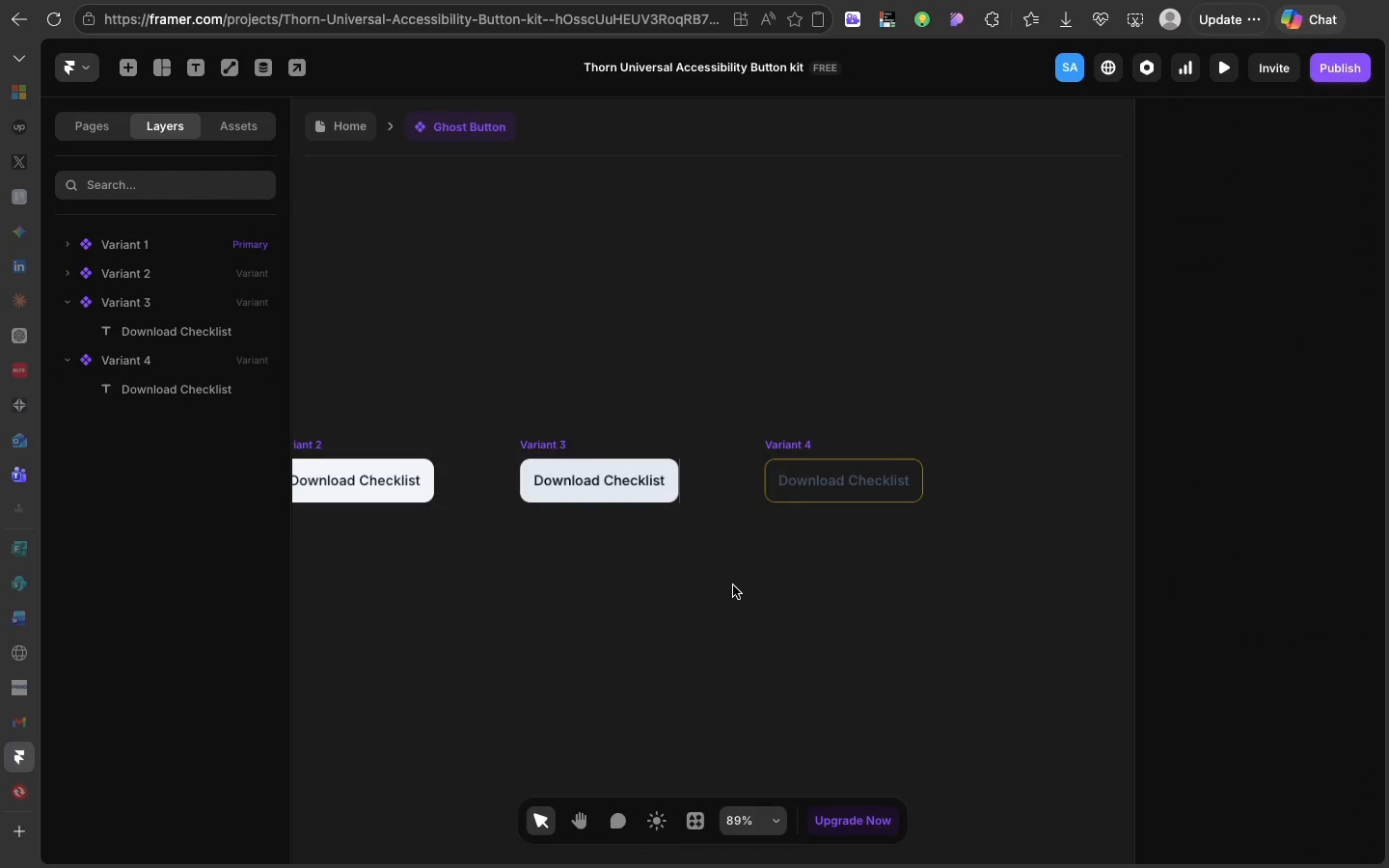 
left_click([733, 585])
 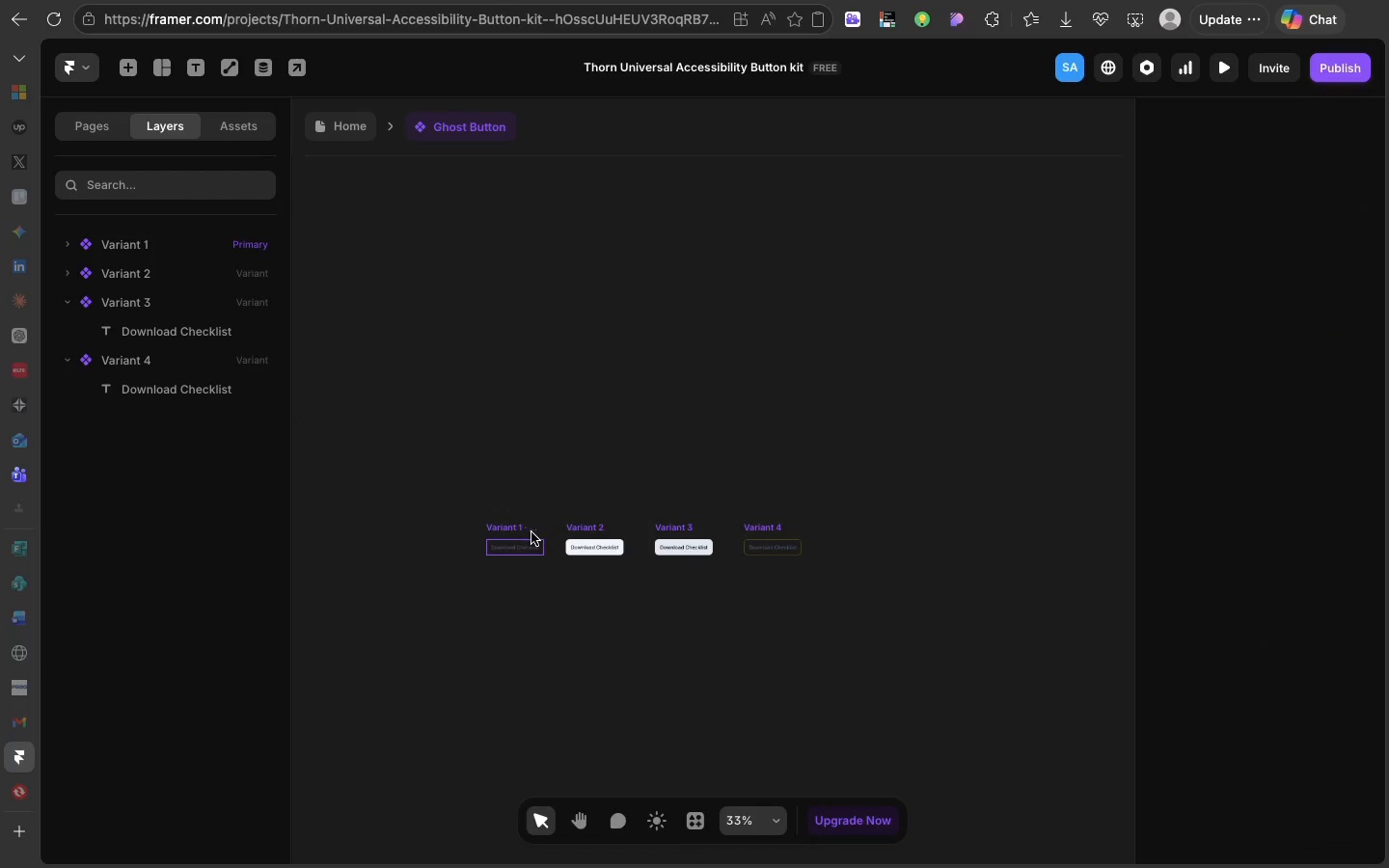 
left_click([531, 532])
 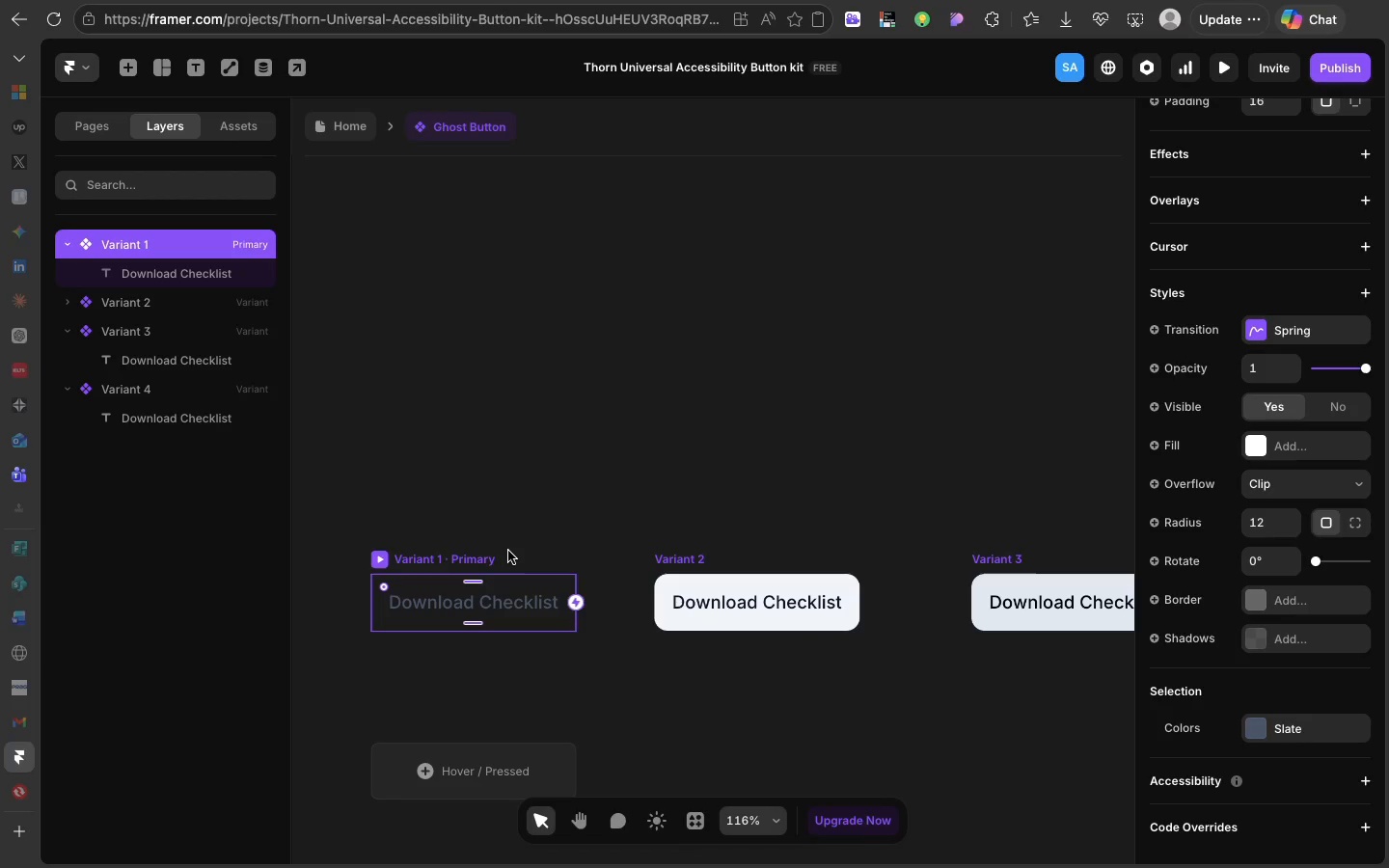 
wait(15.96)
 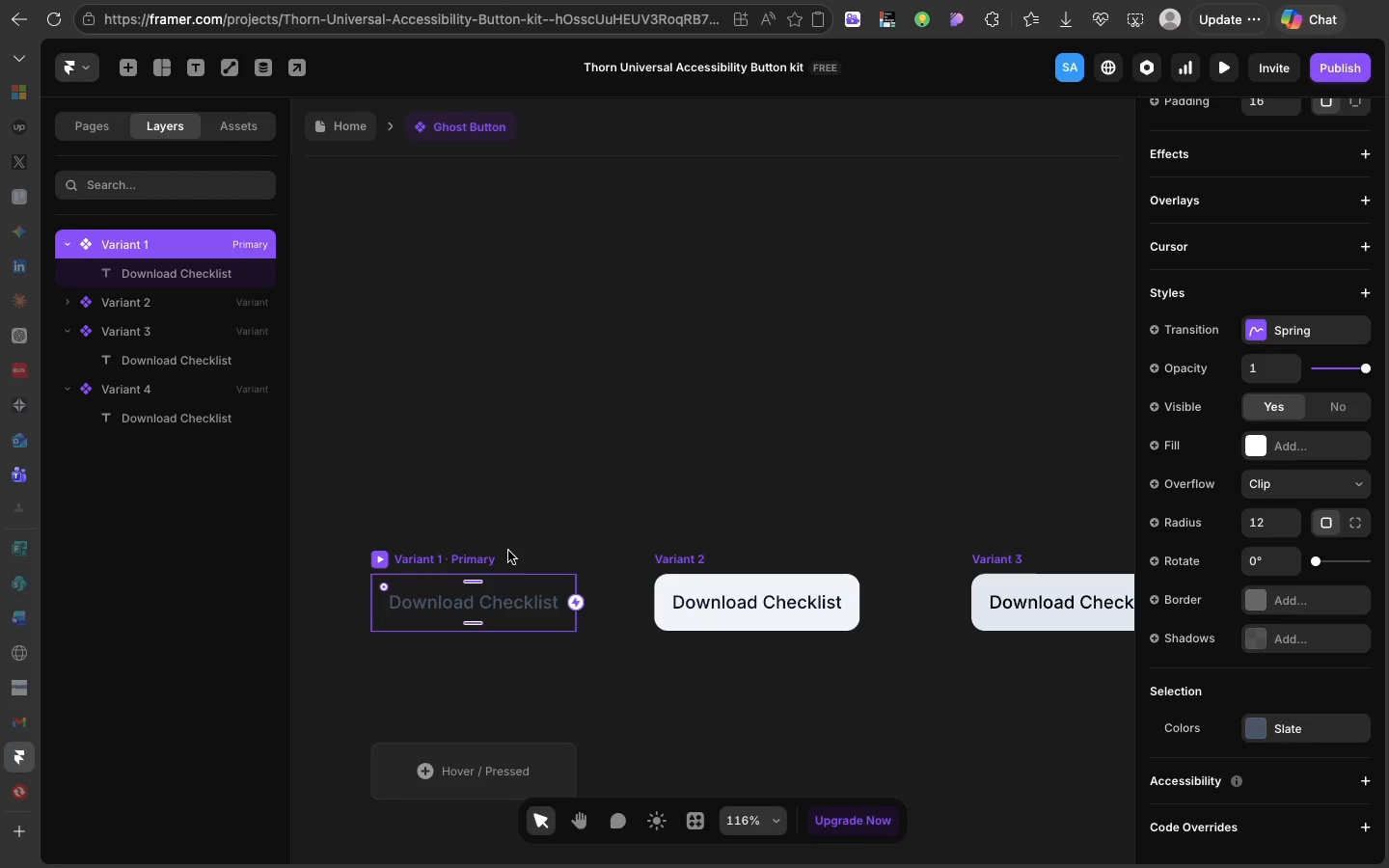 
left_click([381, 556])
 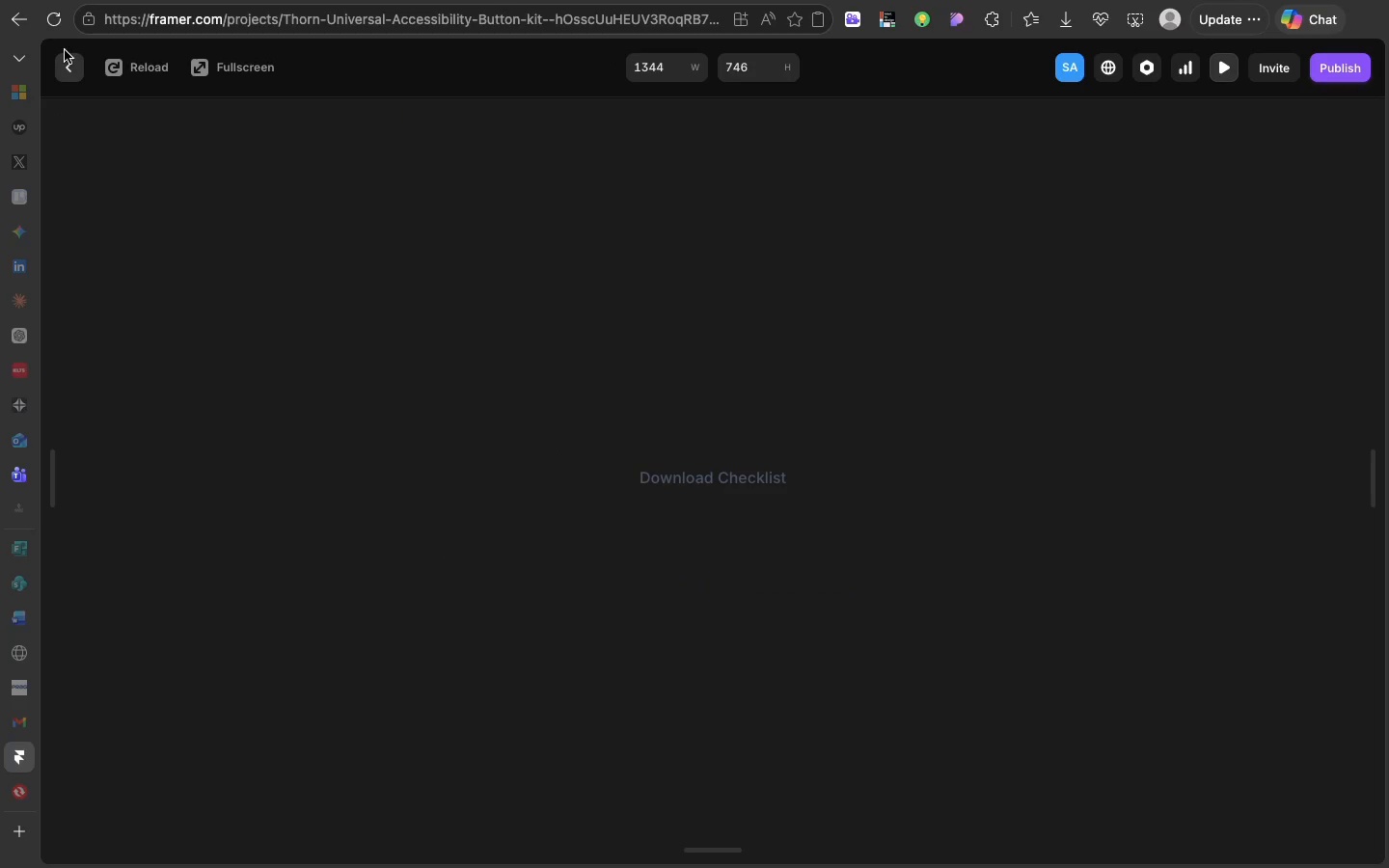 
left_click([66, 51])
 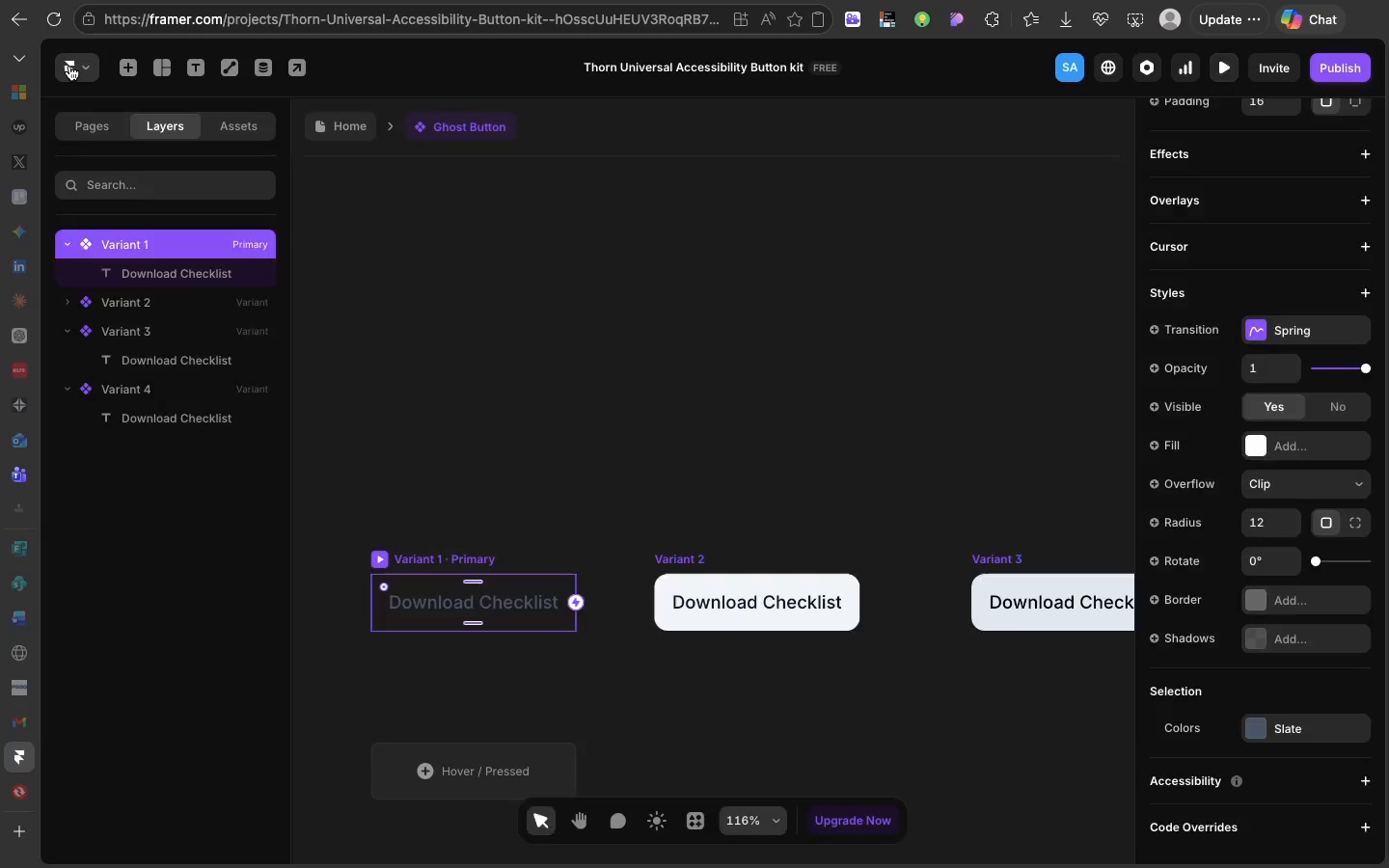 
left_click([69, 66])
 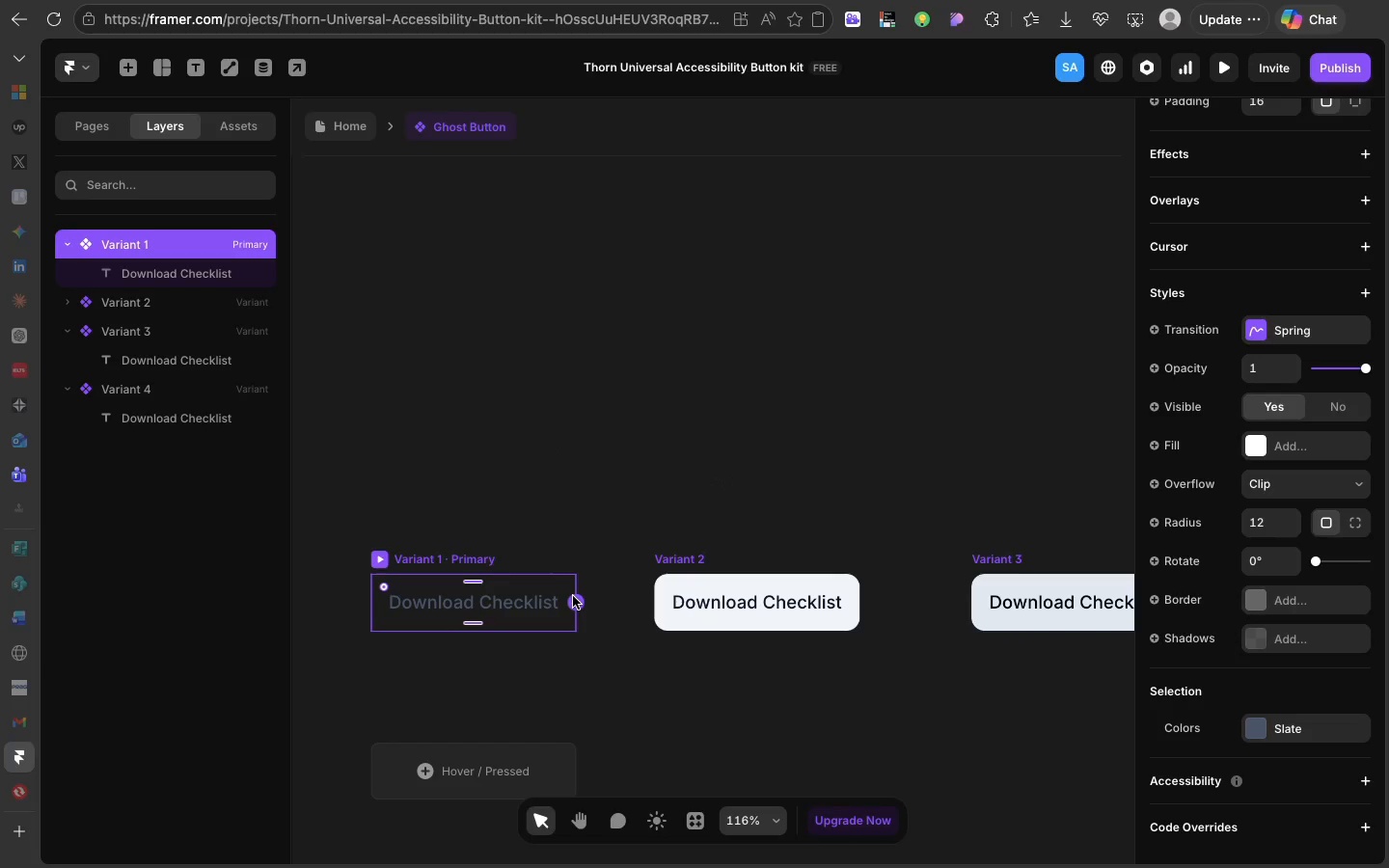 
left_click_drag(start_coordinate=[573, 596], to_coordinate=[674, 594])
 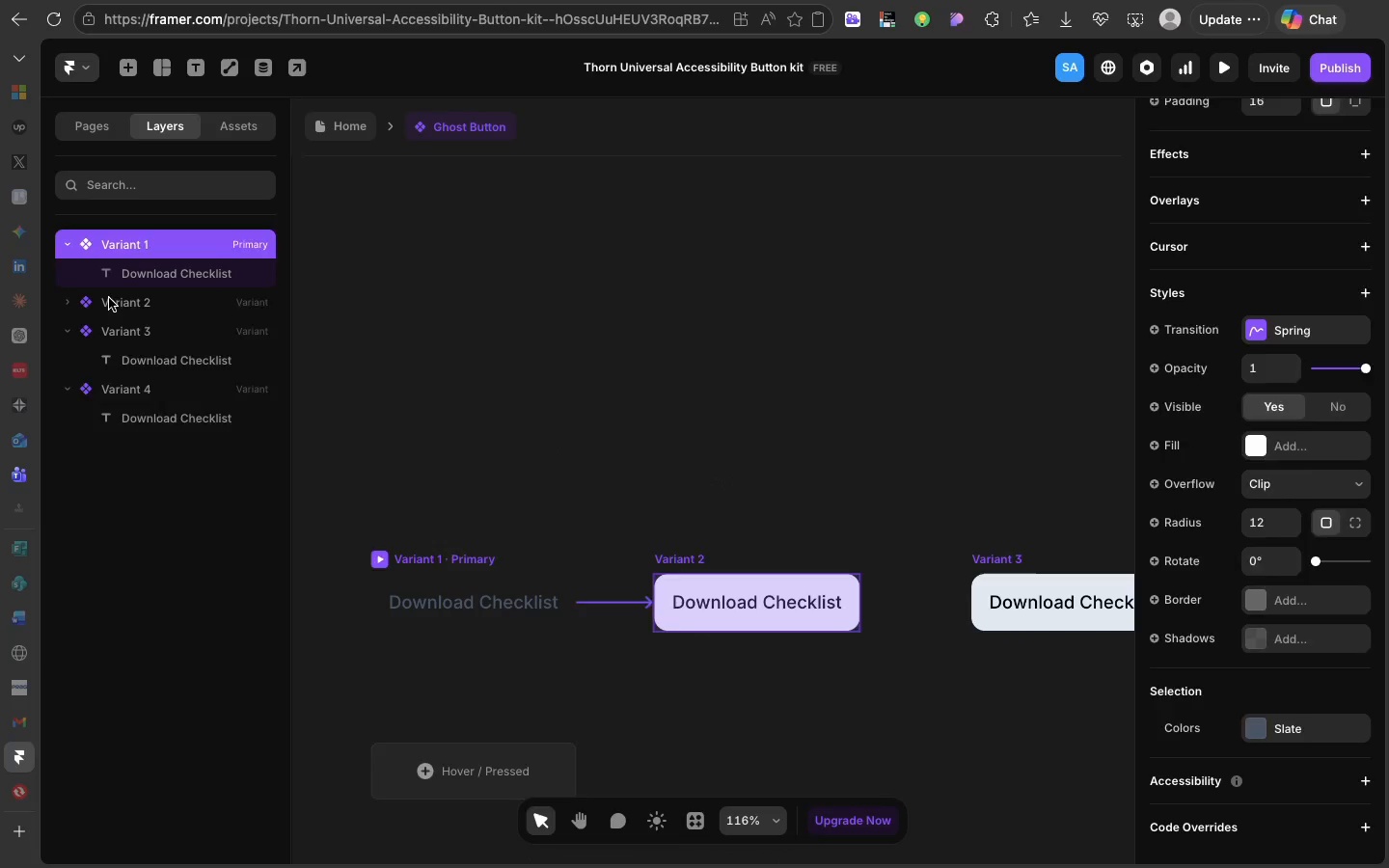 
double_click([109, 298])
 